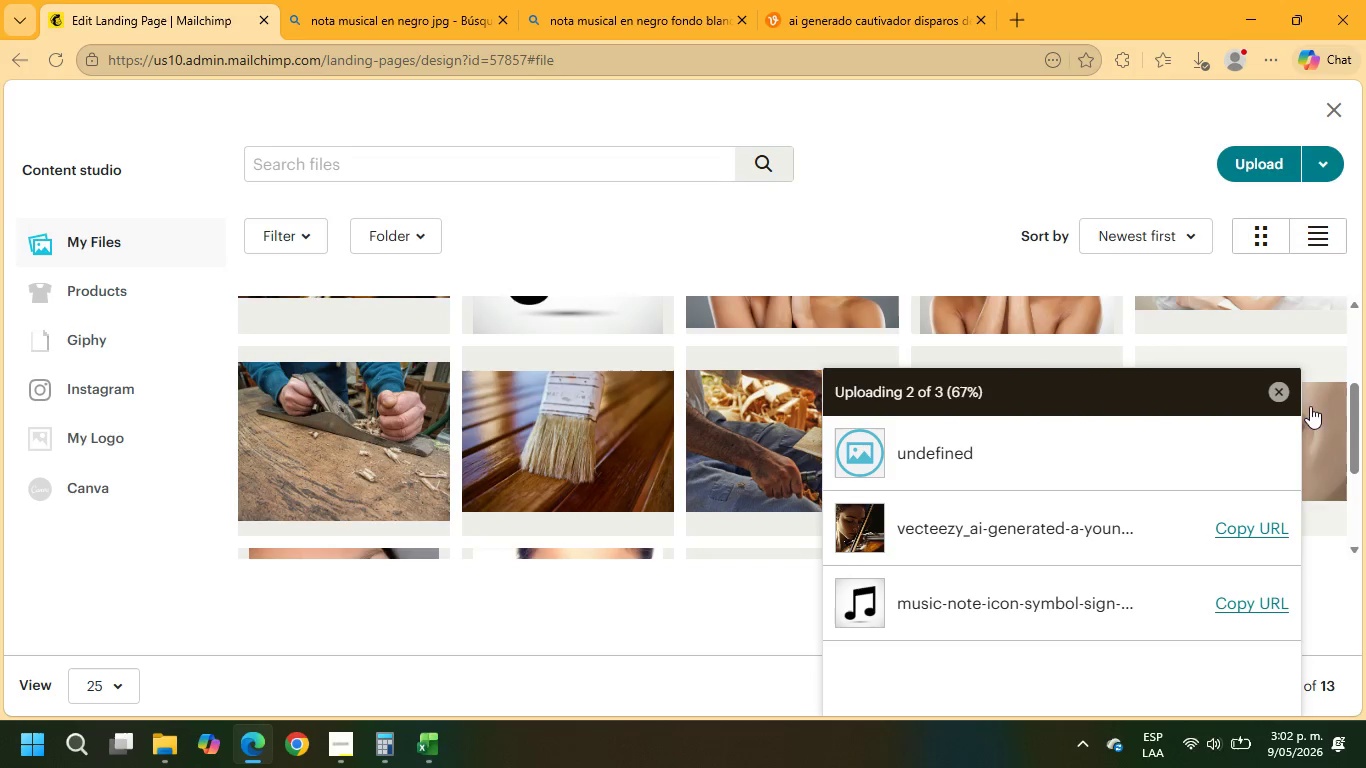 
left_click([1283, 393])
 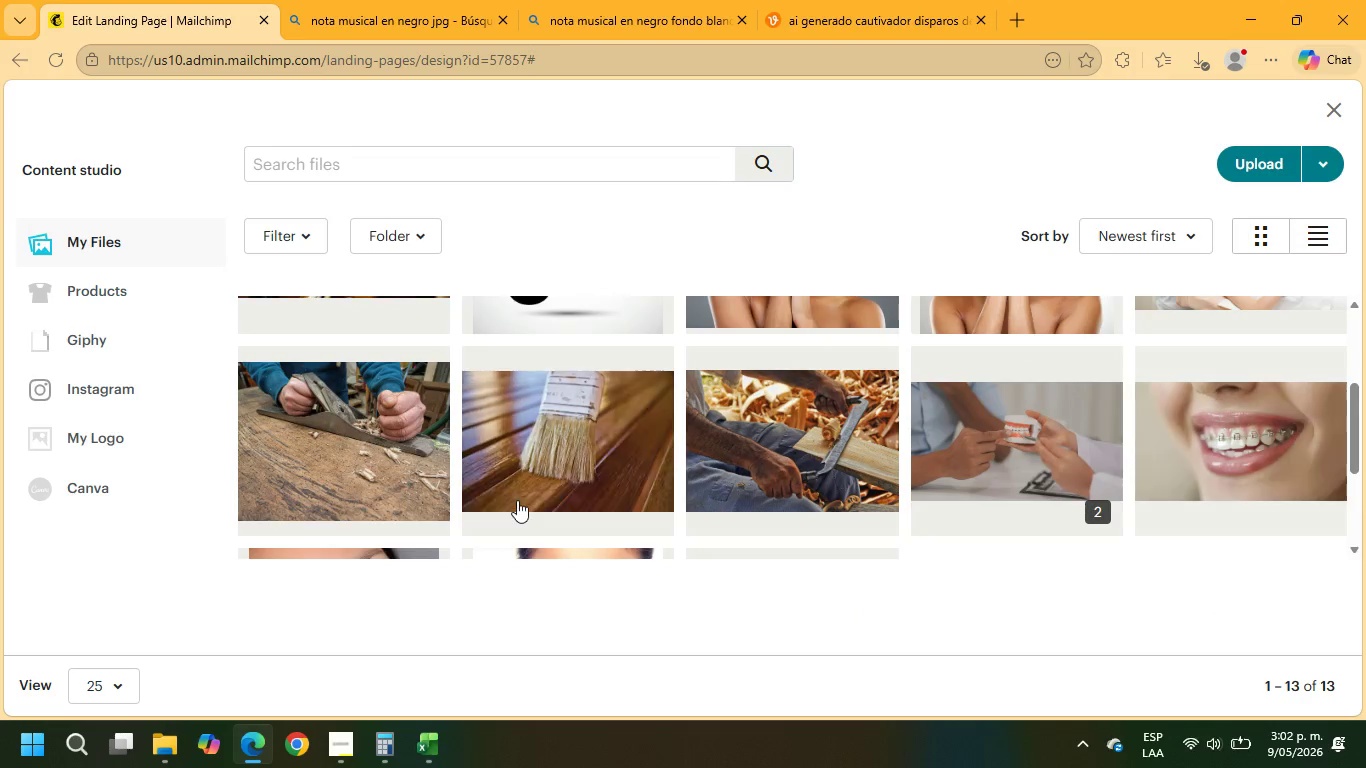 
scroll: coordinate [512, 500], scroll_direction: up, amount: 10.0
 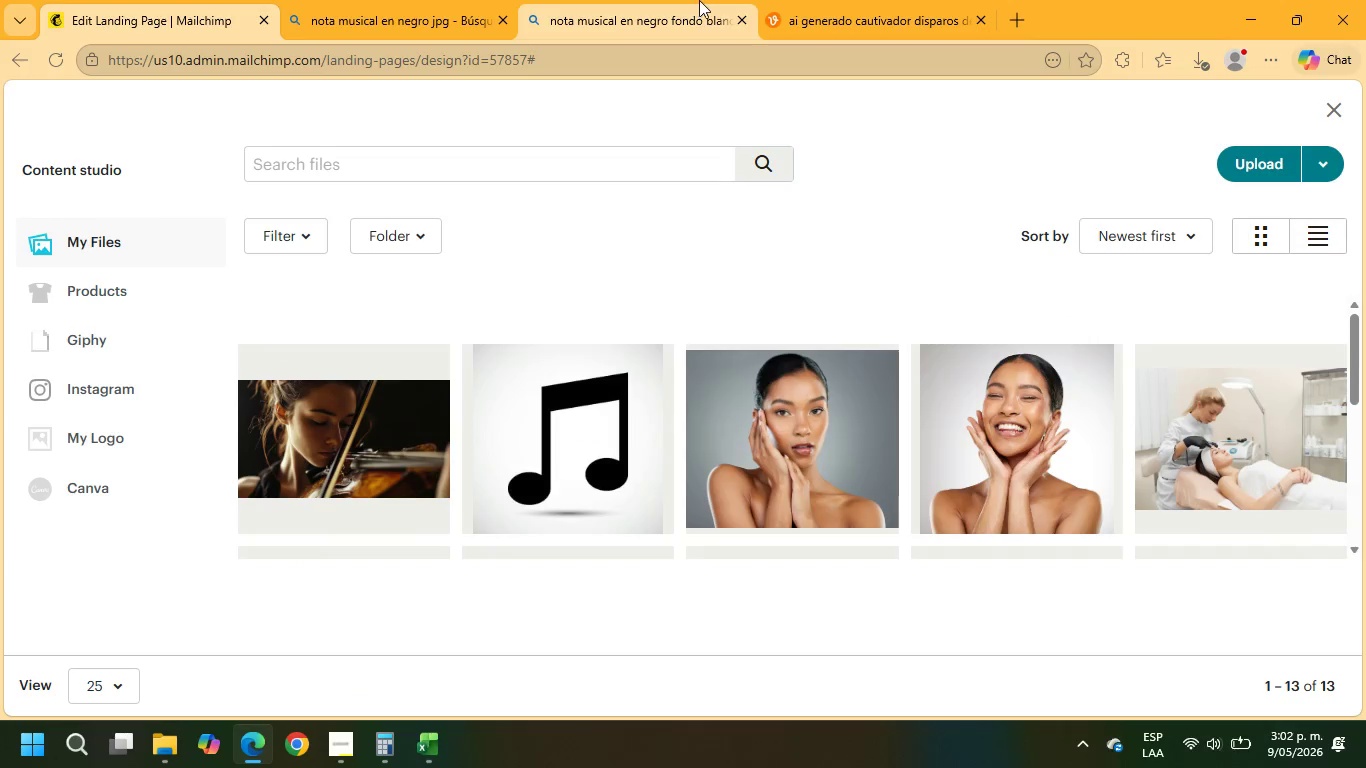 
left_click([812, 0])
 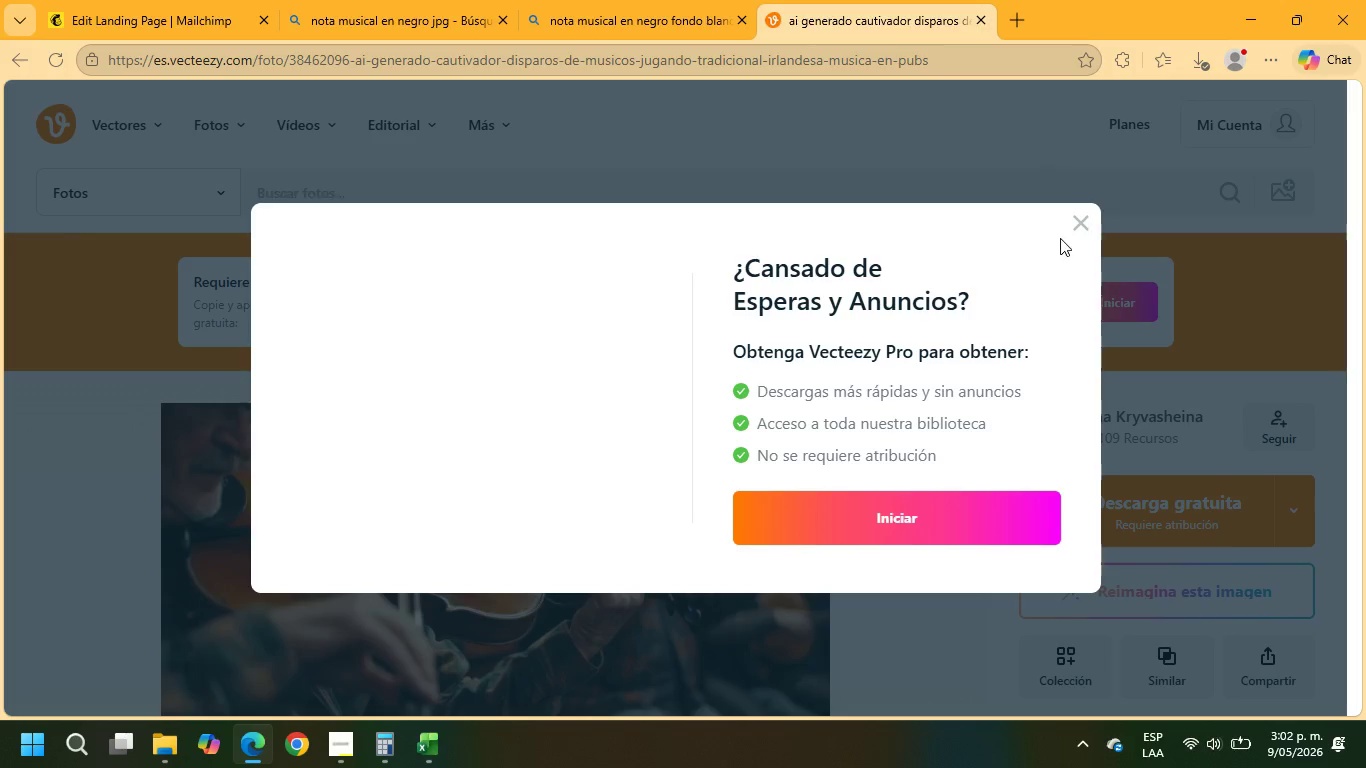 
left_click([1068, 228])
 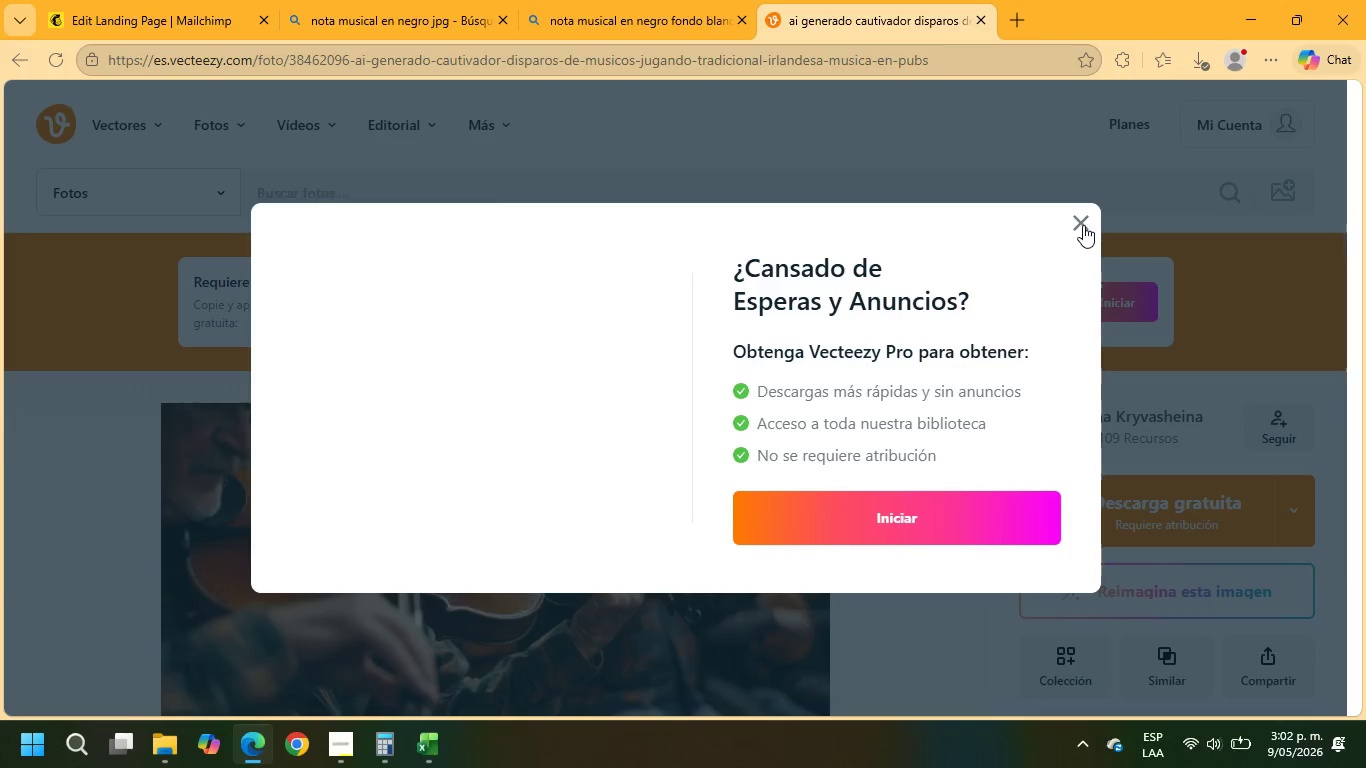 
left_click([1083, 224])
 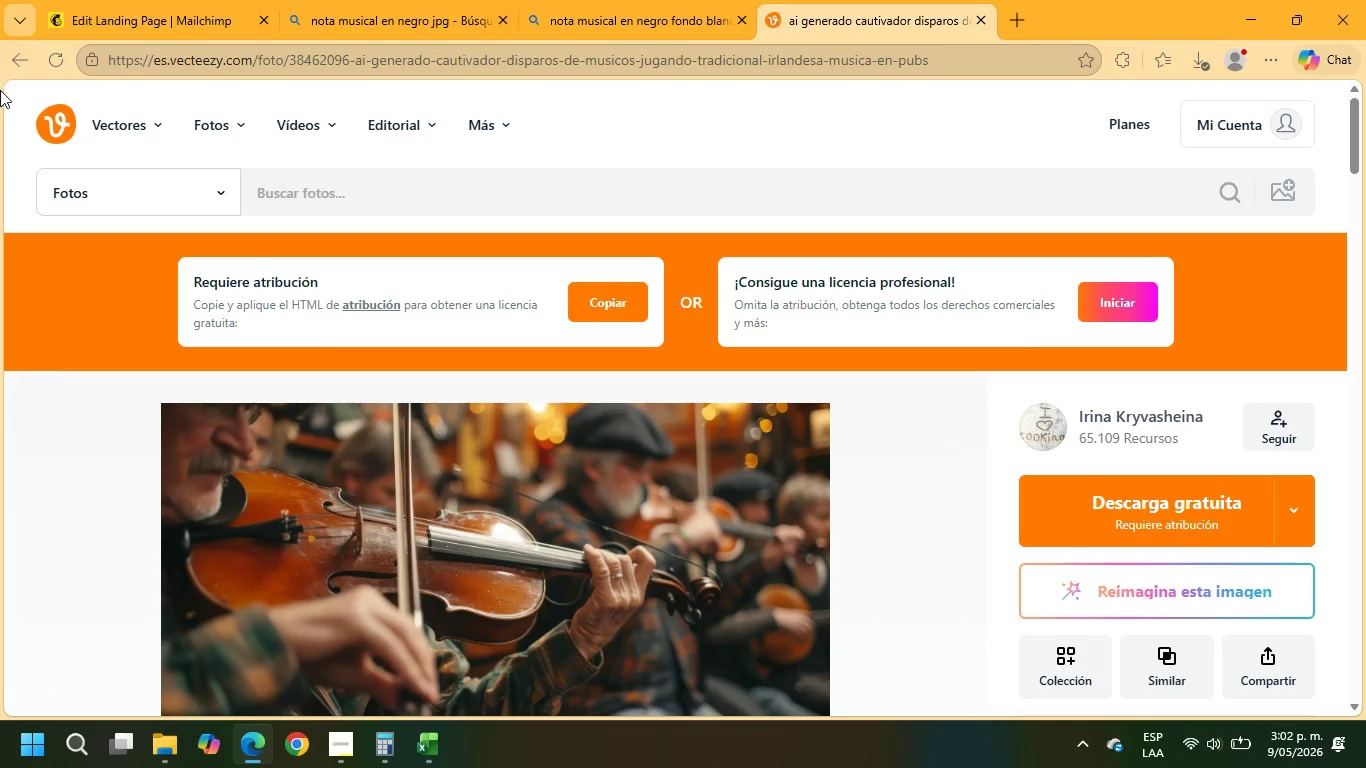 
left_click([14, 53])
 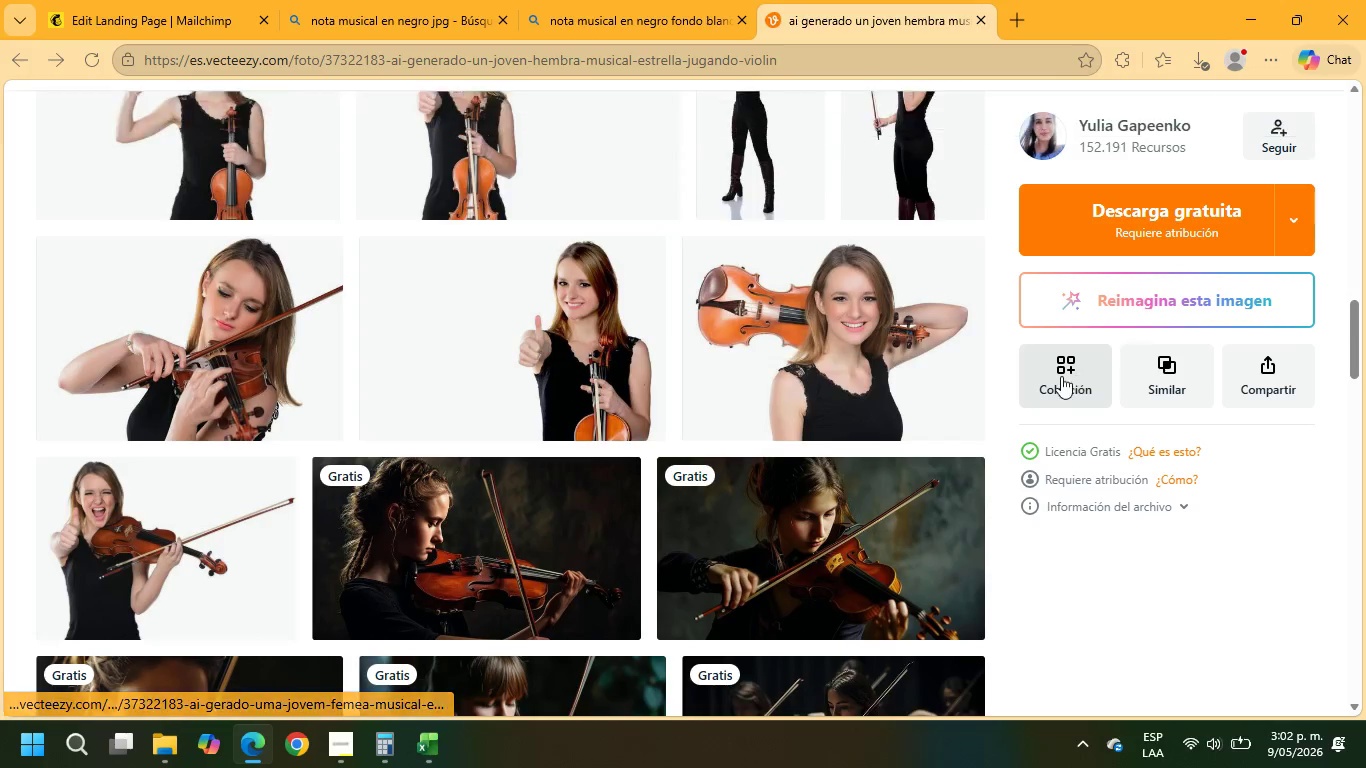 
scroll: coordinate [1001, 381], scroll_direction: down, amount: 8.0
 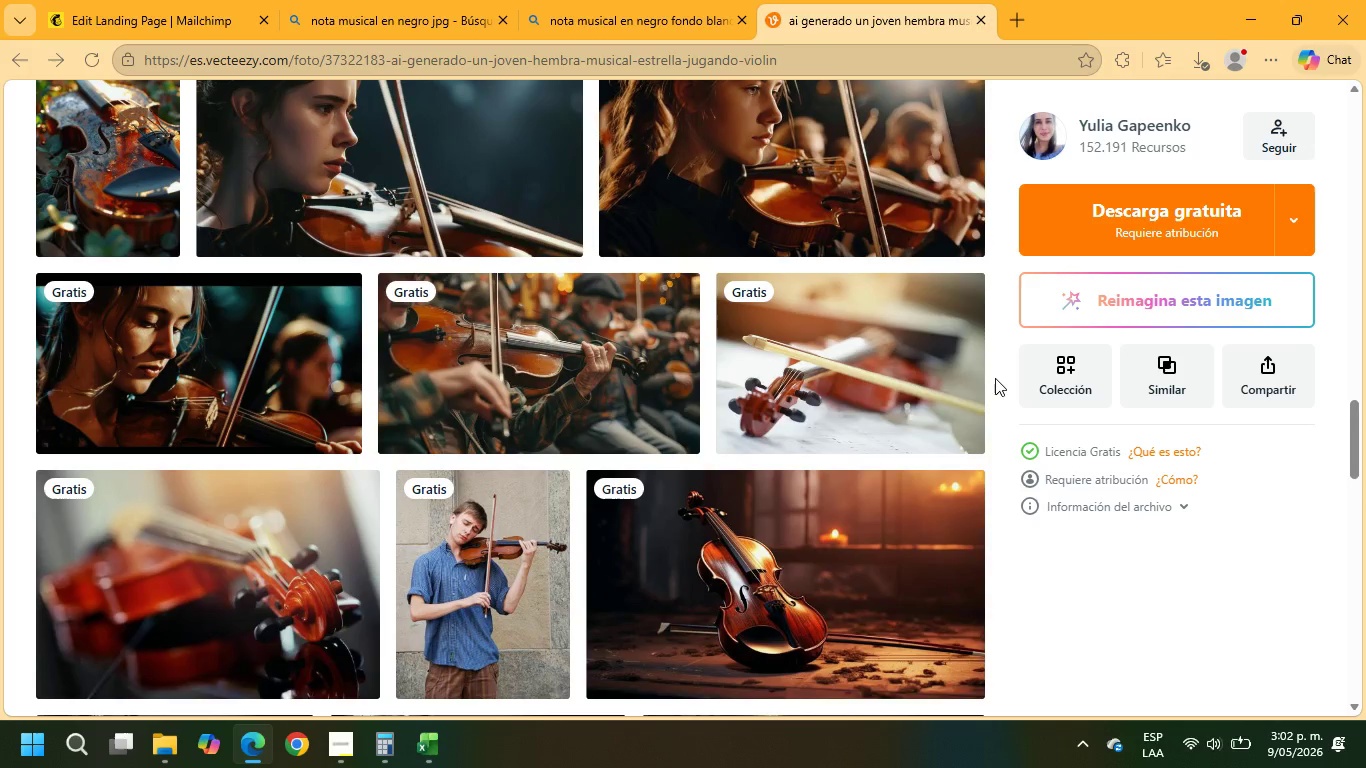 
left_click([872, 372])
 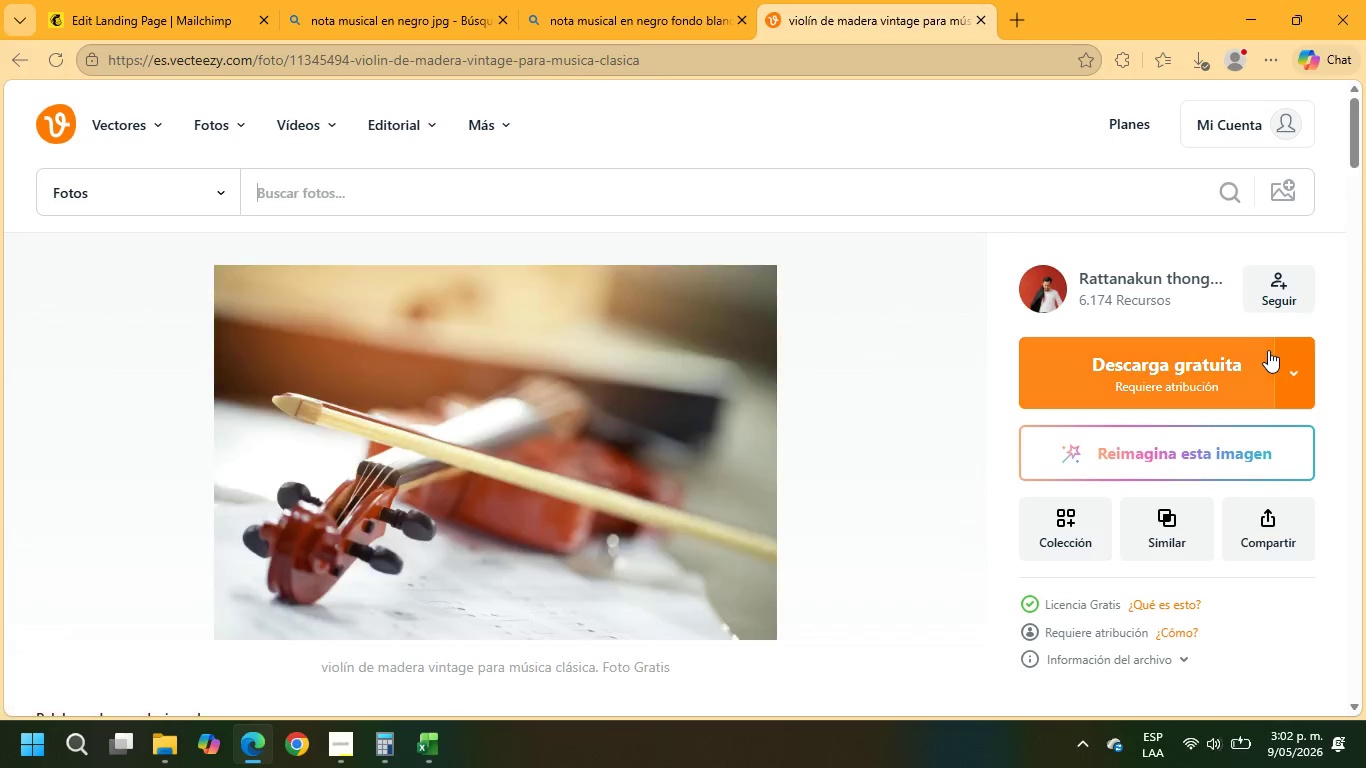 
left_click([1208, 359])
 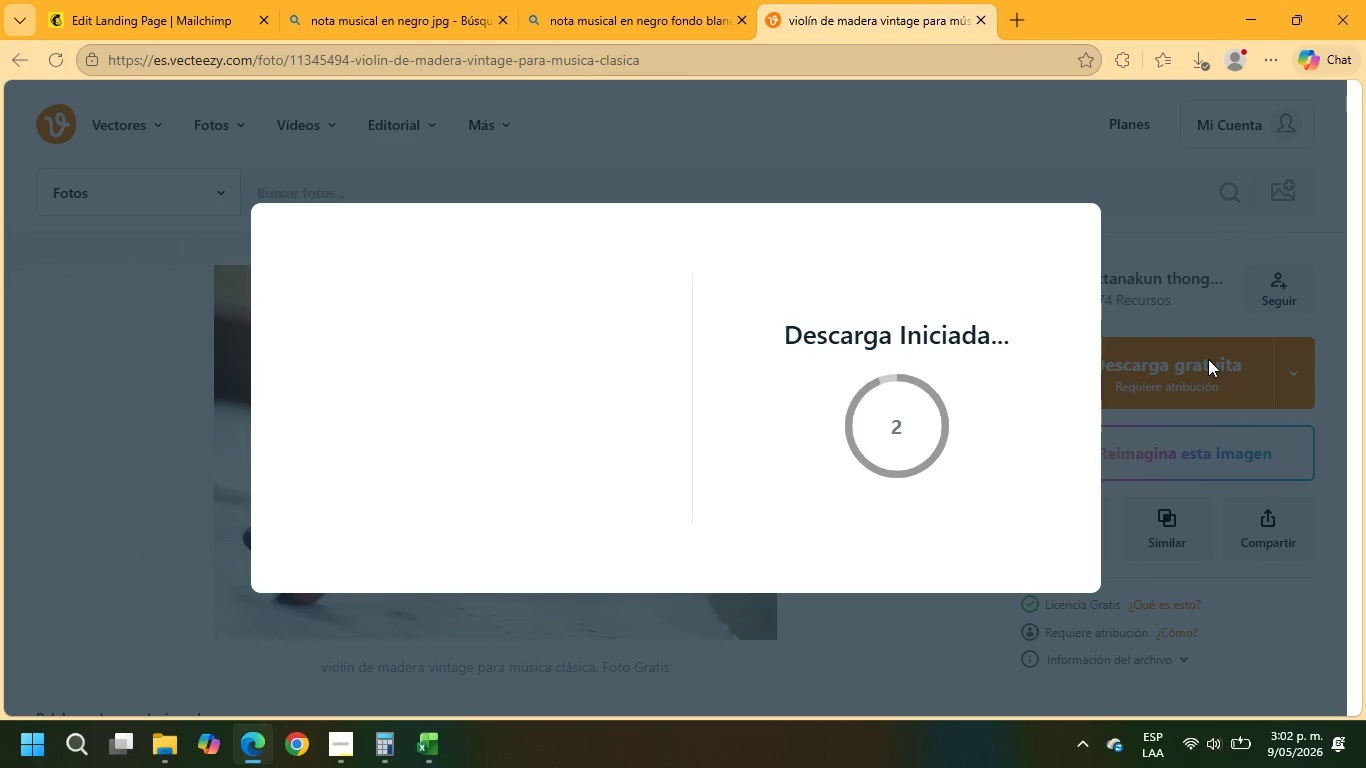 
wait(9.12)
 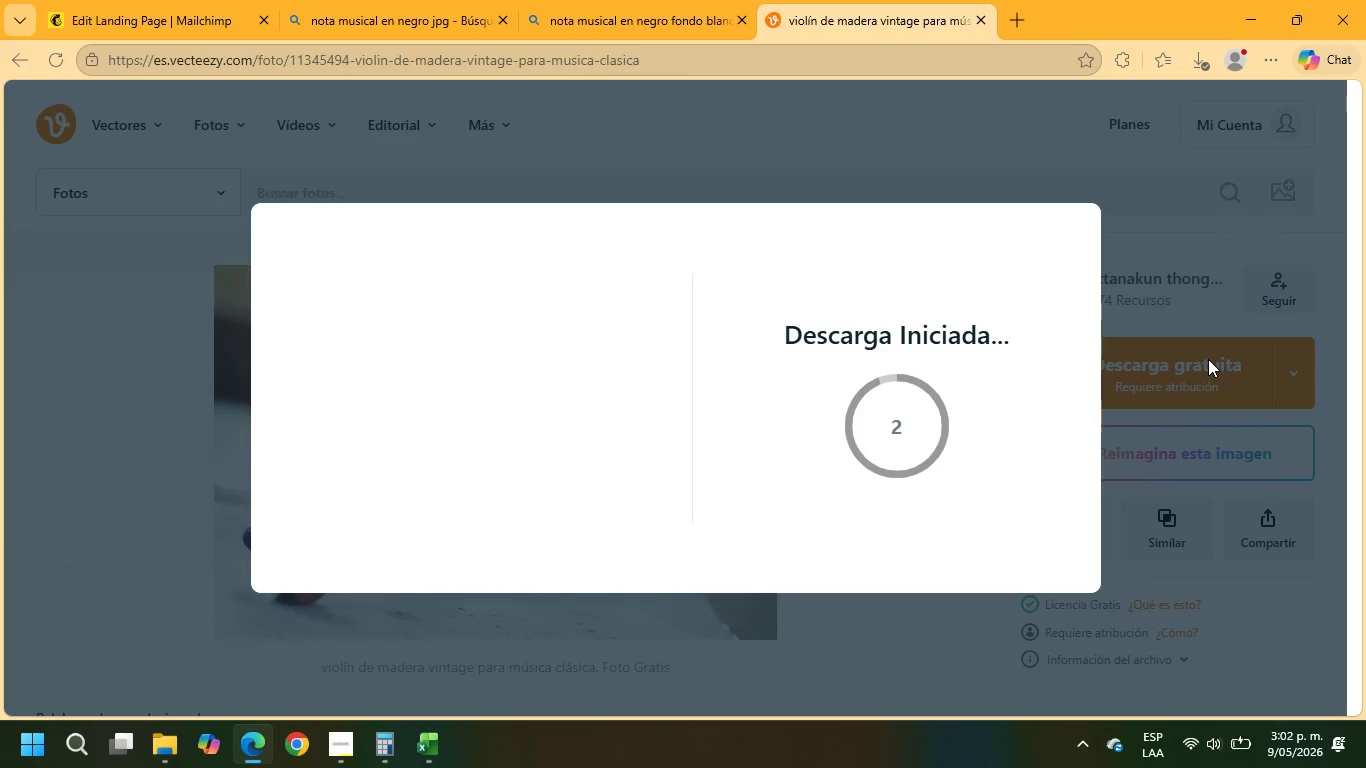 
left_click([1120, 0])
 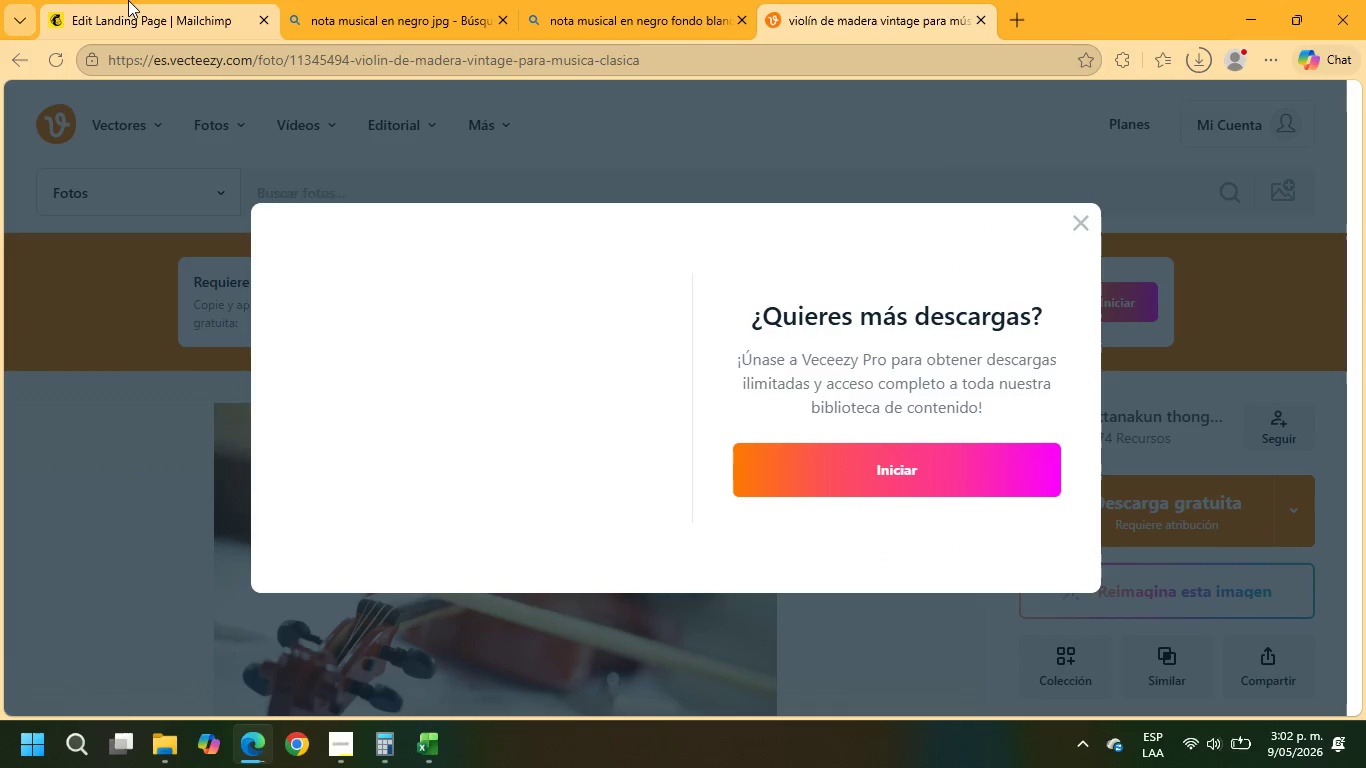 
left_click([109, 0])
 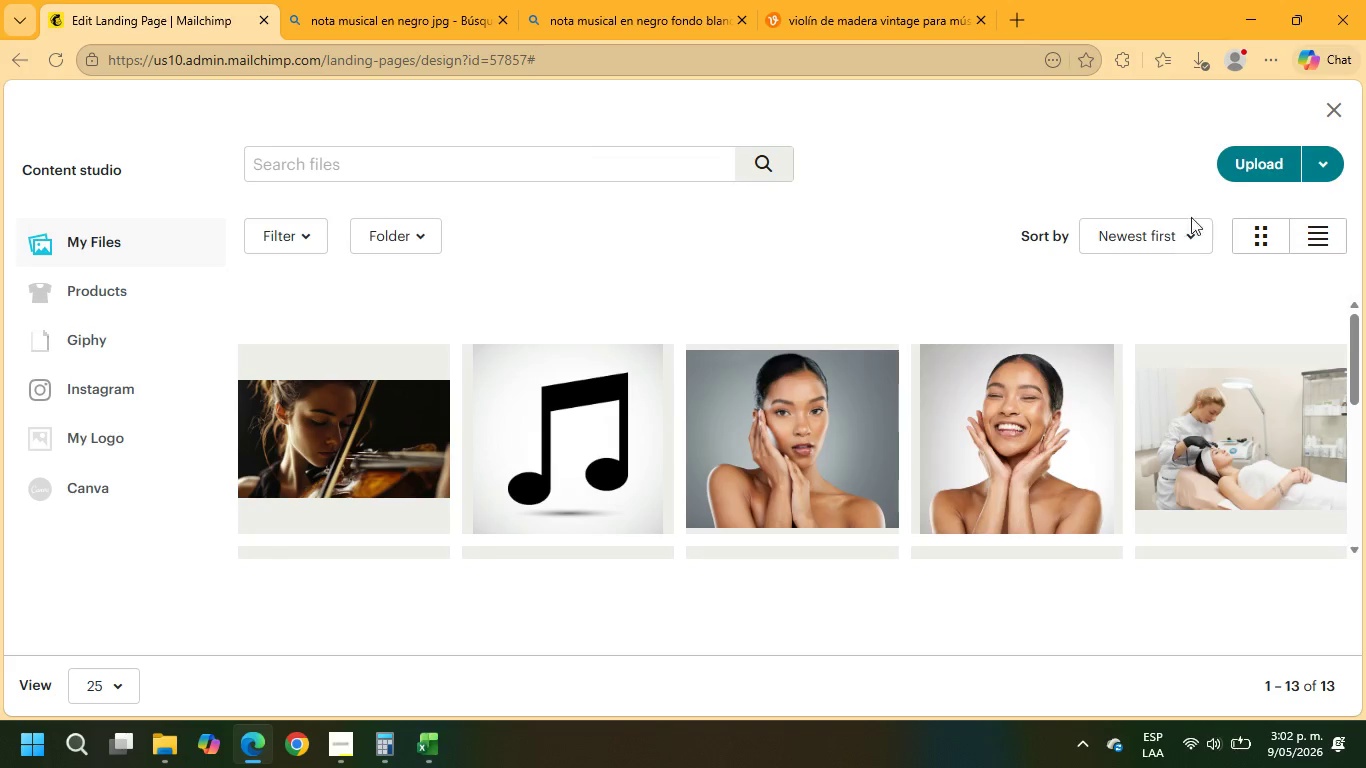 
left_click([1268, 158])
 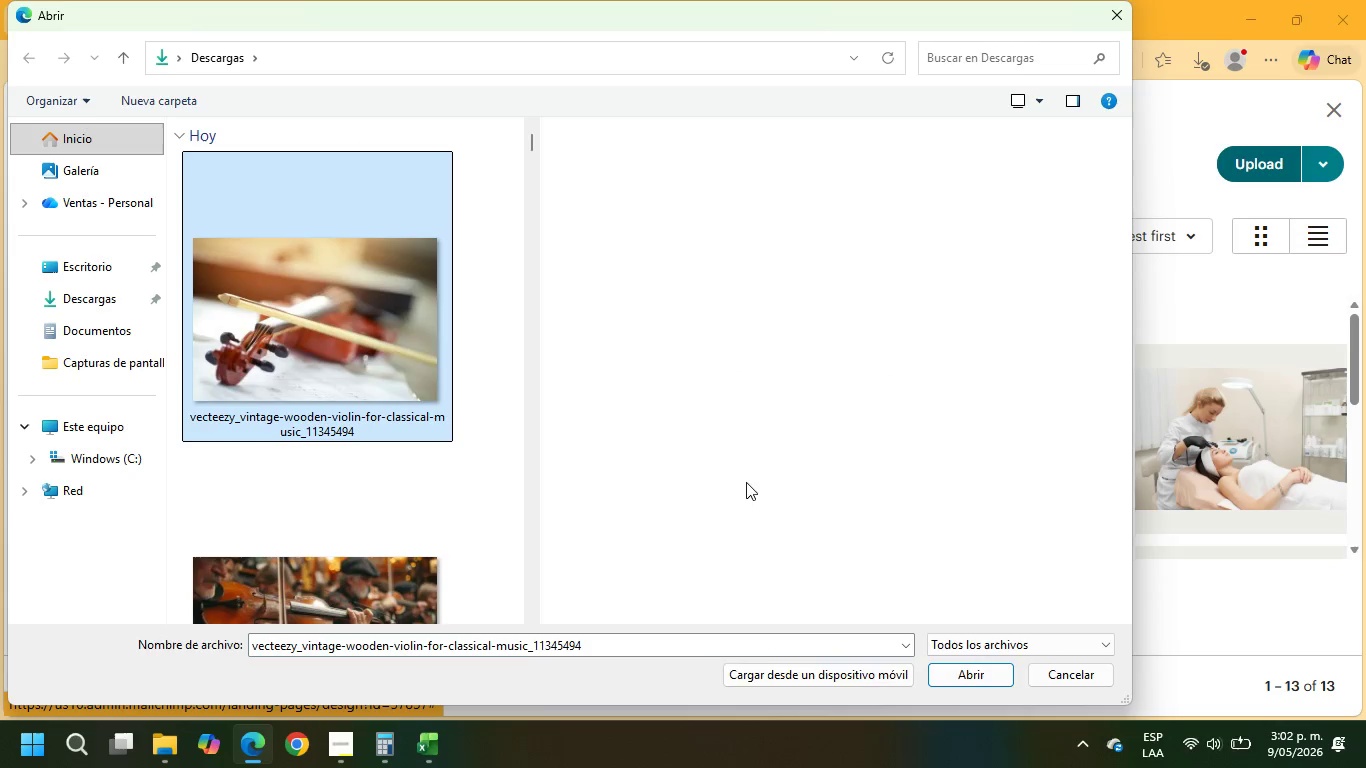 
left_click([986, 692])
 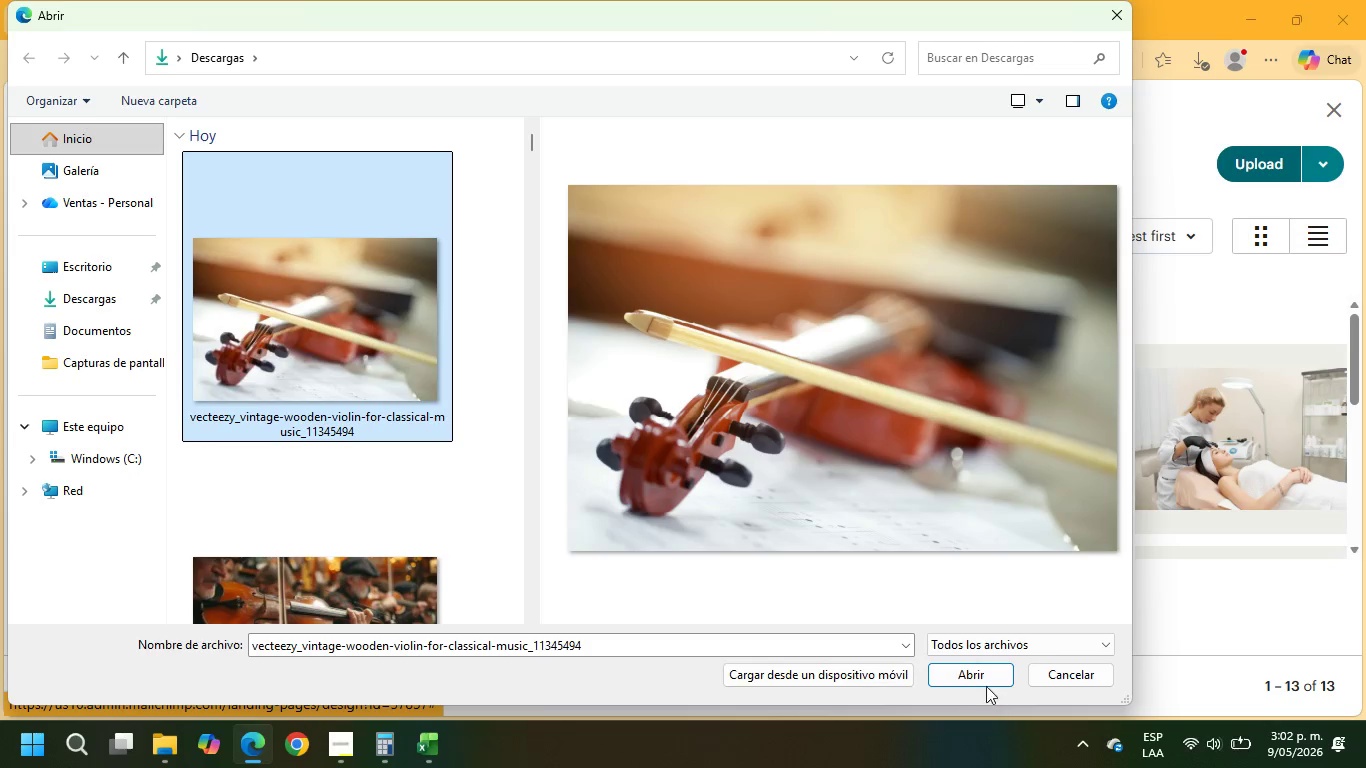 
left_click([985, 679])
 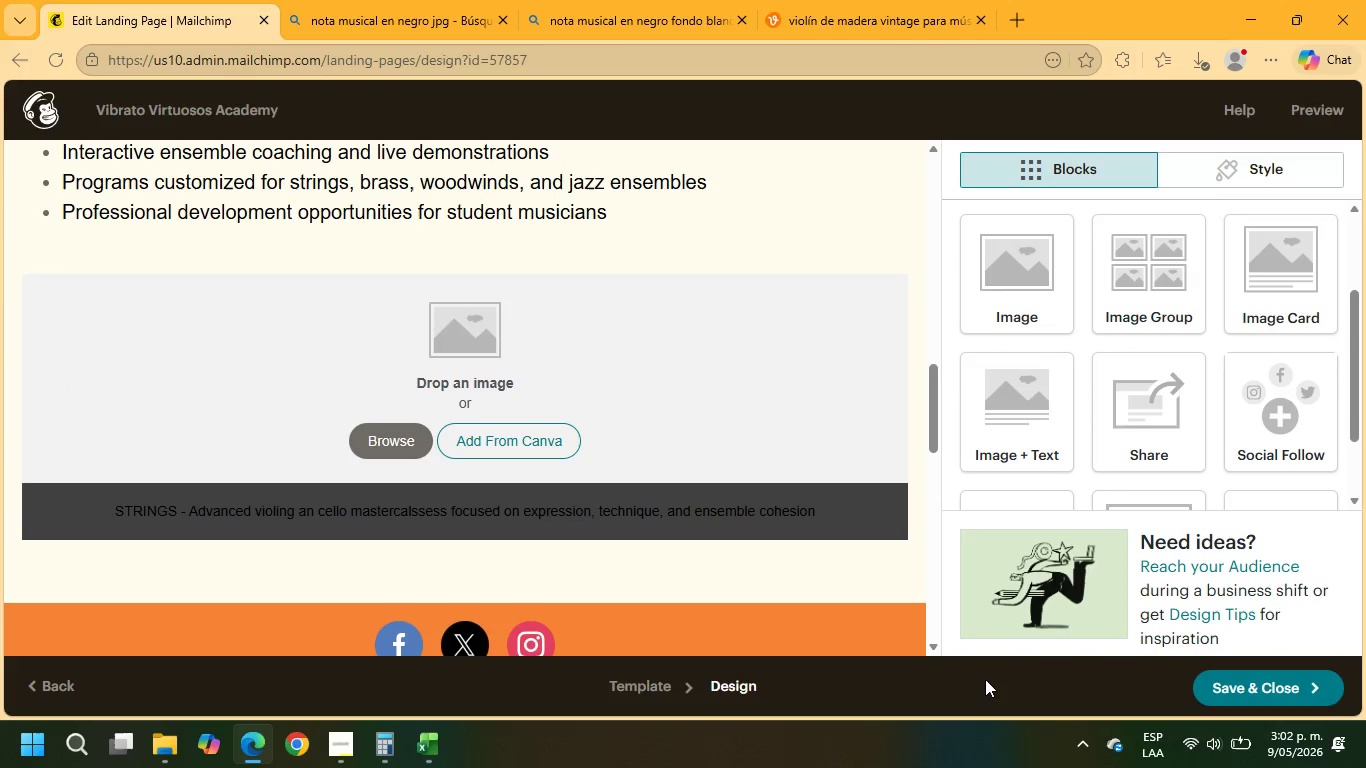 
wait(20.52)
 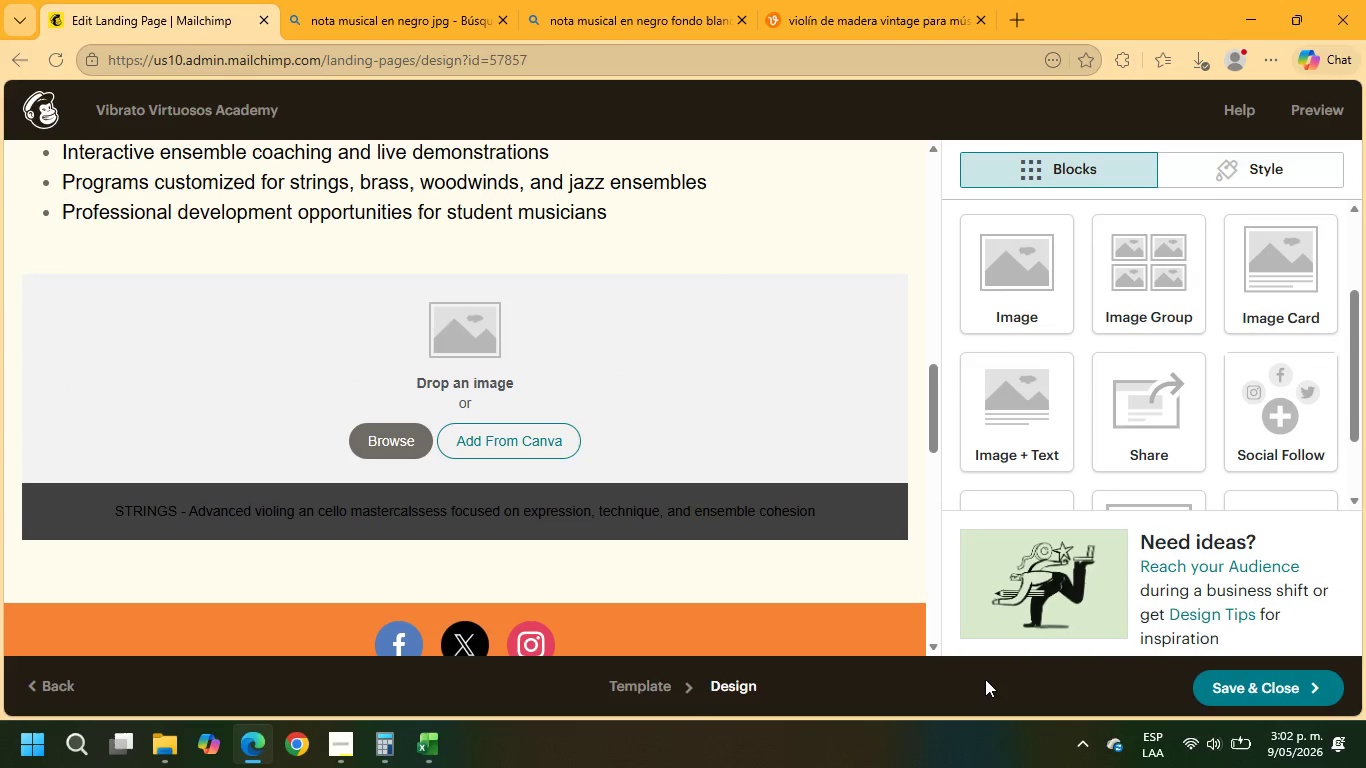 
scroll: coordinate [805, 455], scroll_direction: down, amount: 5.0
 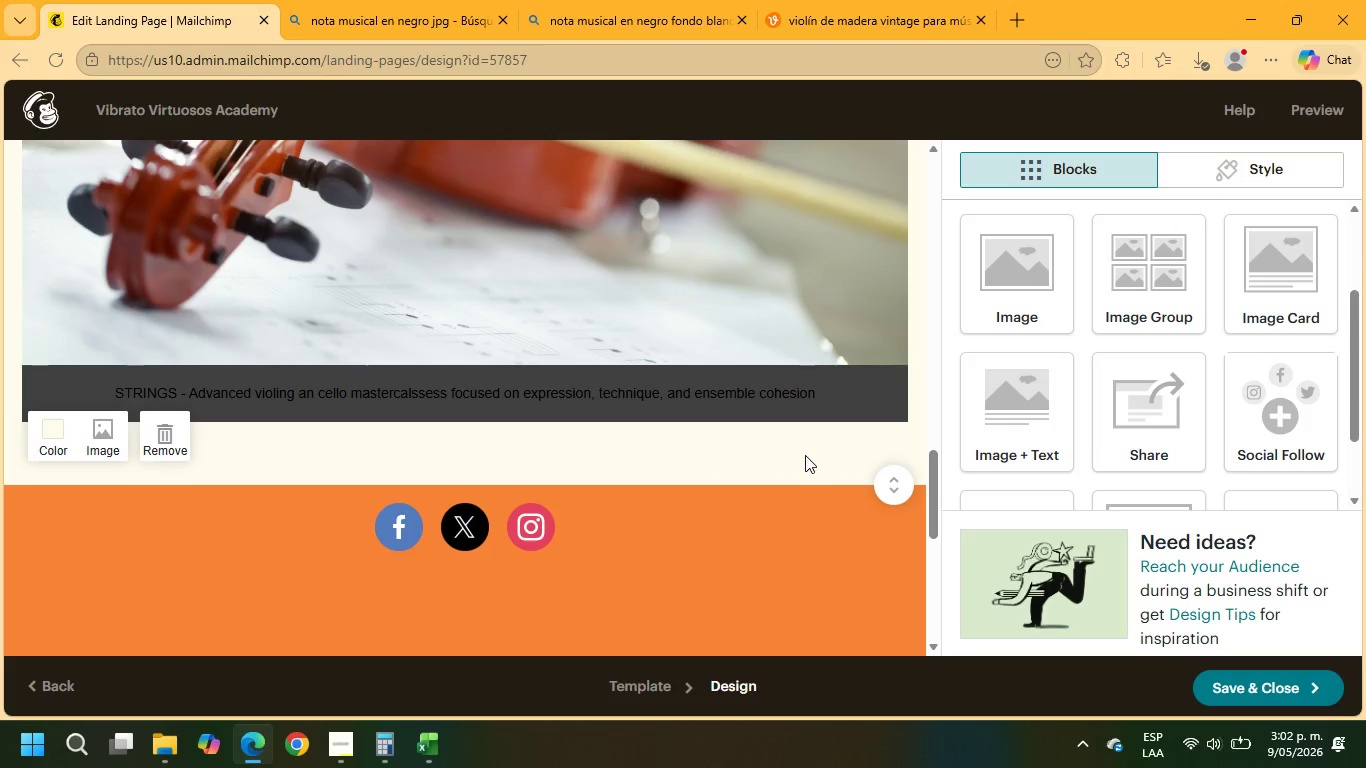 
scroll: coordinate [805, 455], scroll_direction: up, amount: 5.0
 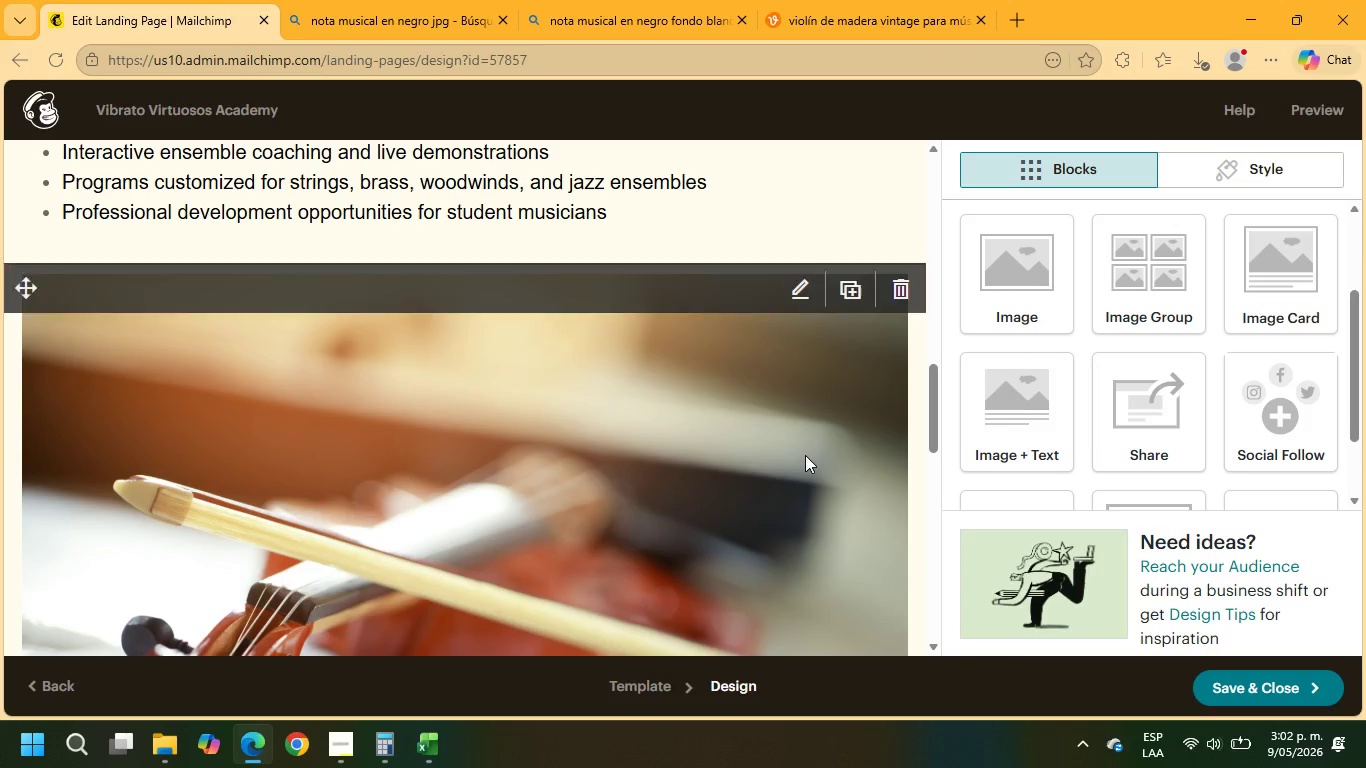 
scroll: coordinate [805, 455], scroll_direction: down, amount: 6.0
 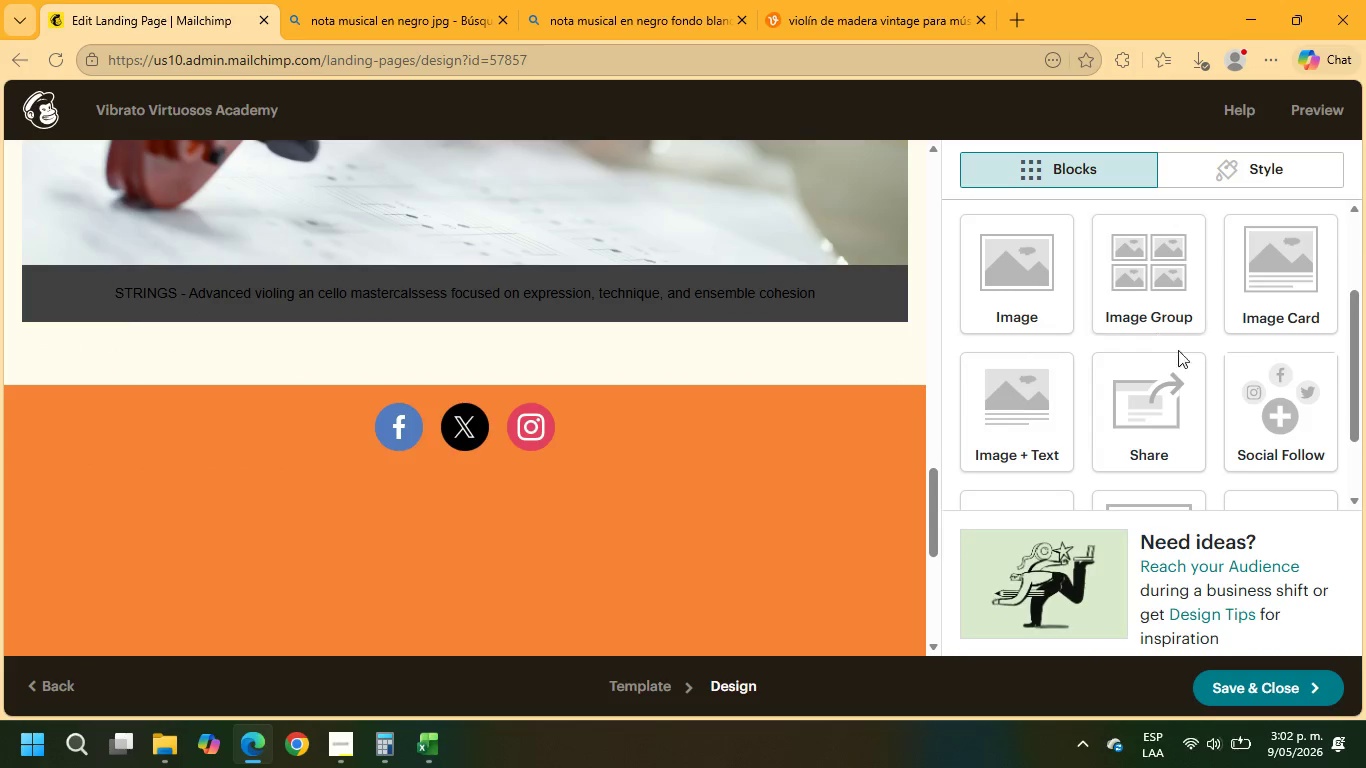 
left_click_drag(start_coordinate=[1267, 297], to_coordinate=[790, 319])
 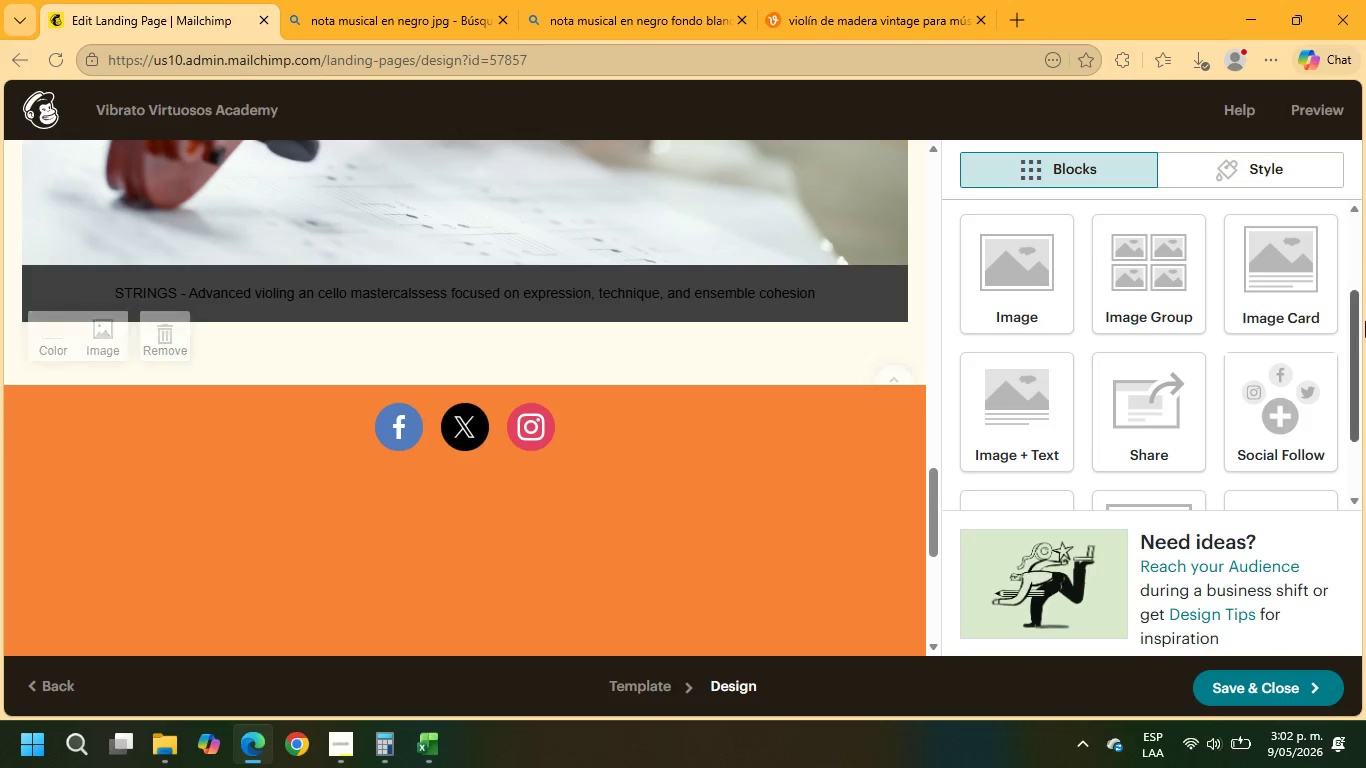 
left_click_drag(start_coordinate=[1293, 284], to_coordinate=[729, 302])
 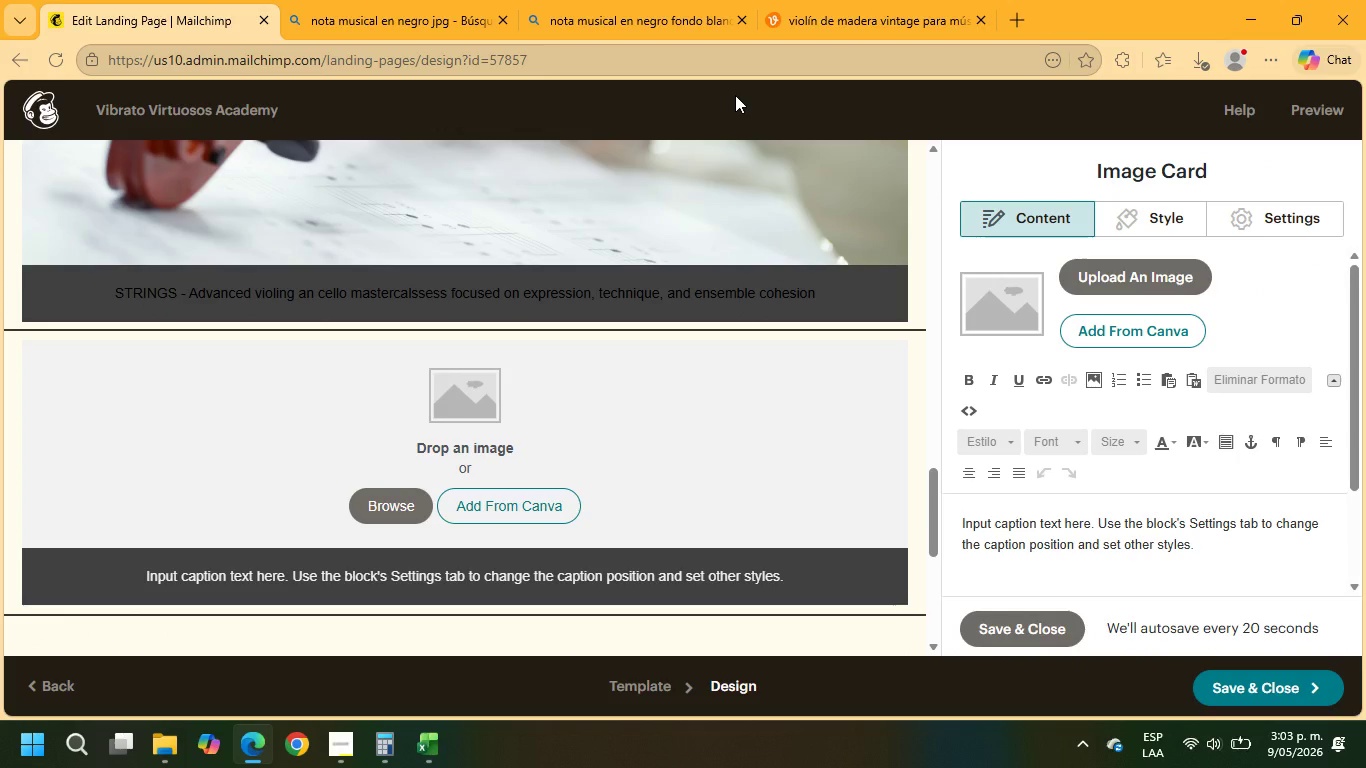 
wait(10.14)
 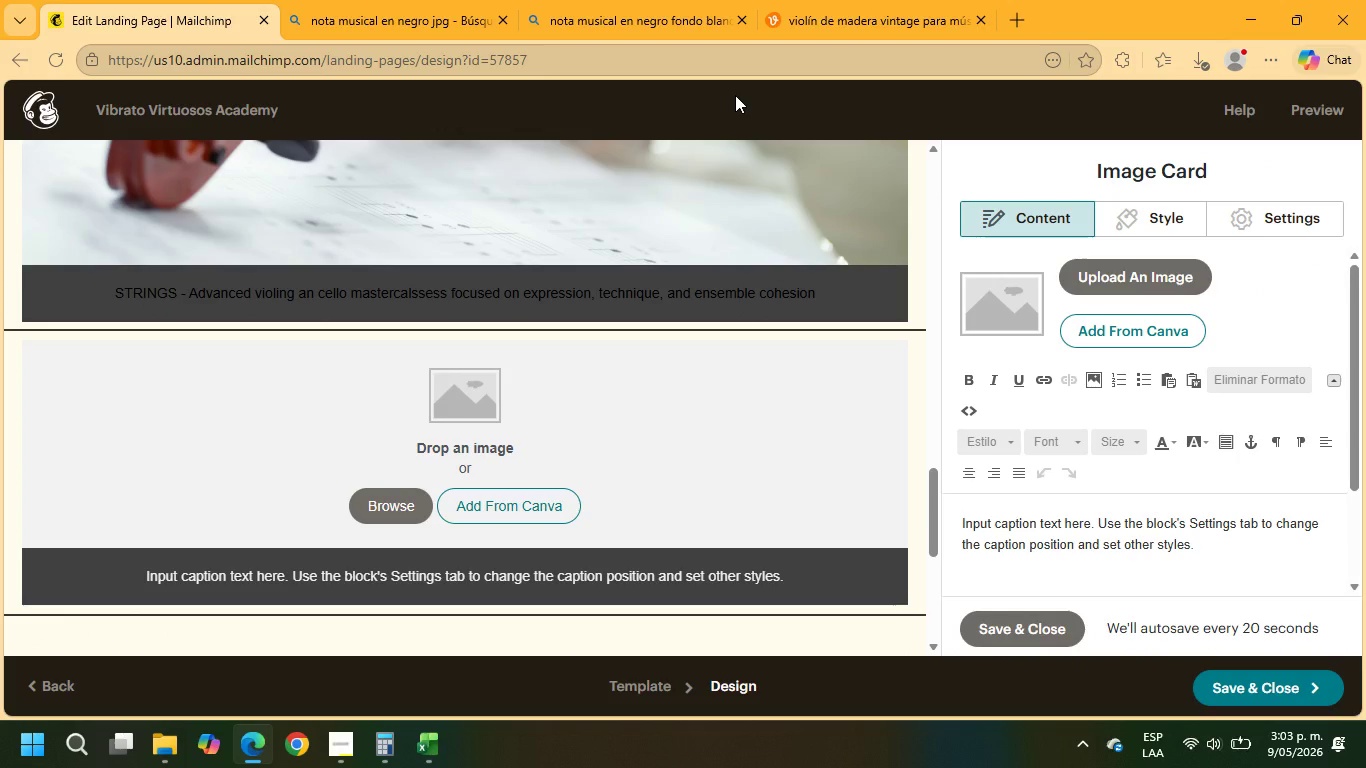 
left_click([856, 0])
 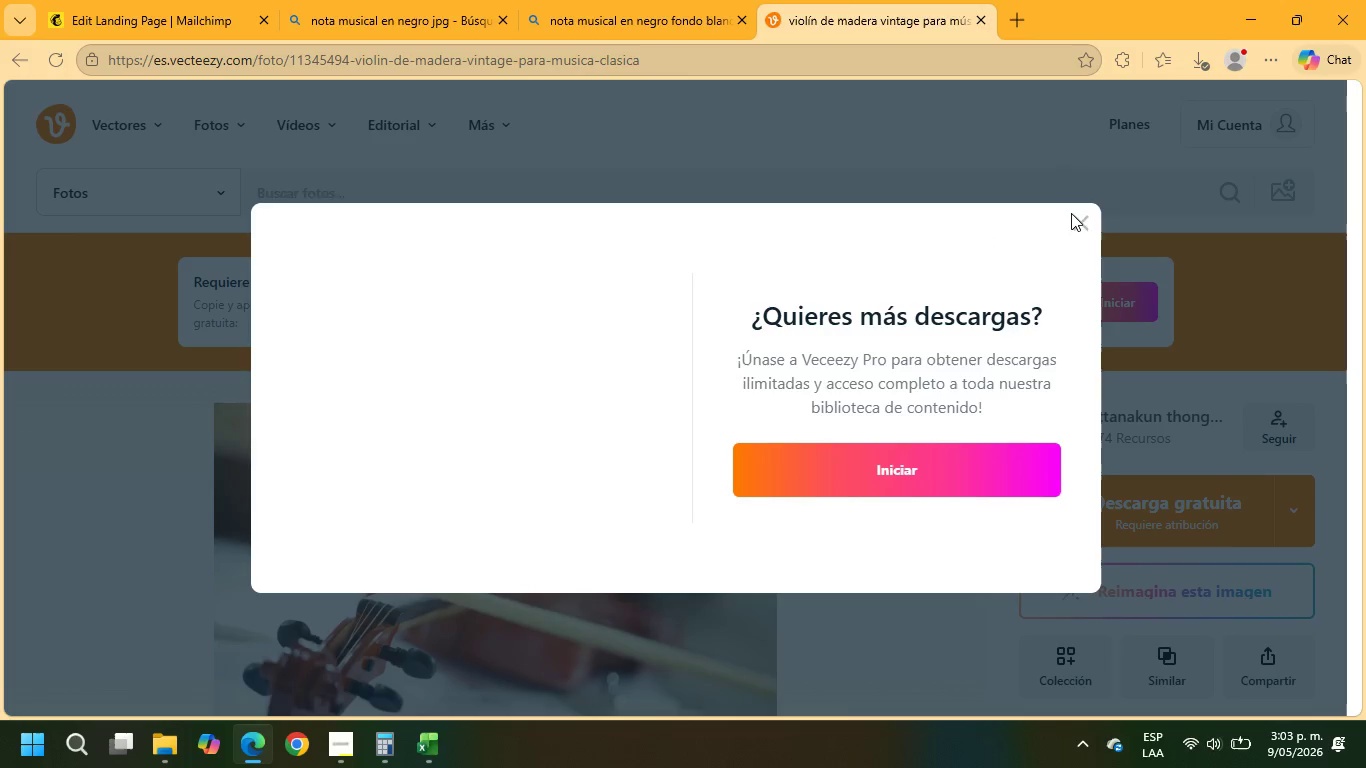 
left_click([1078, 223])
 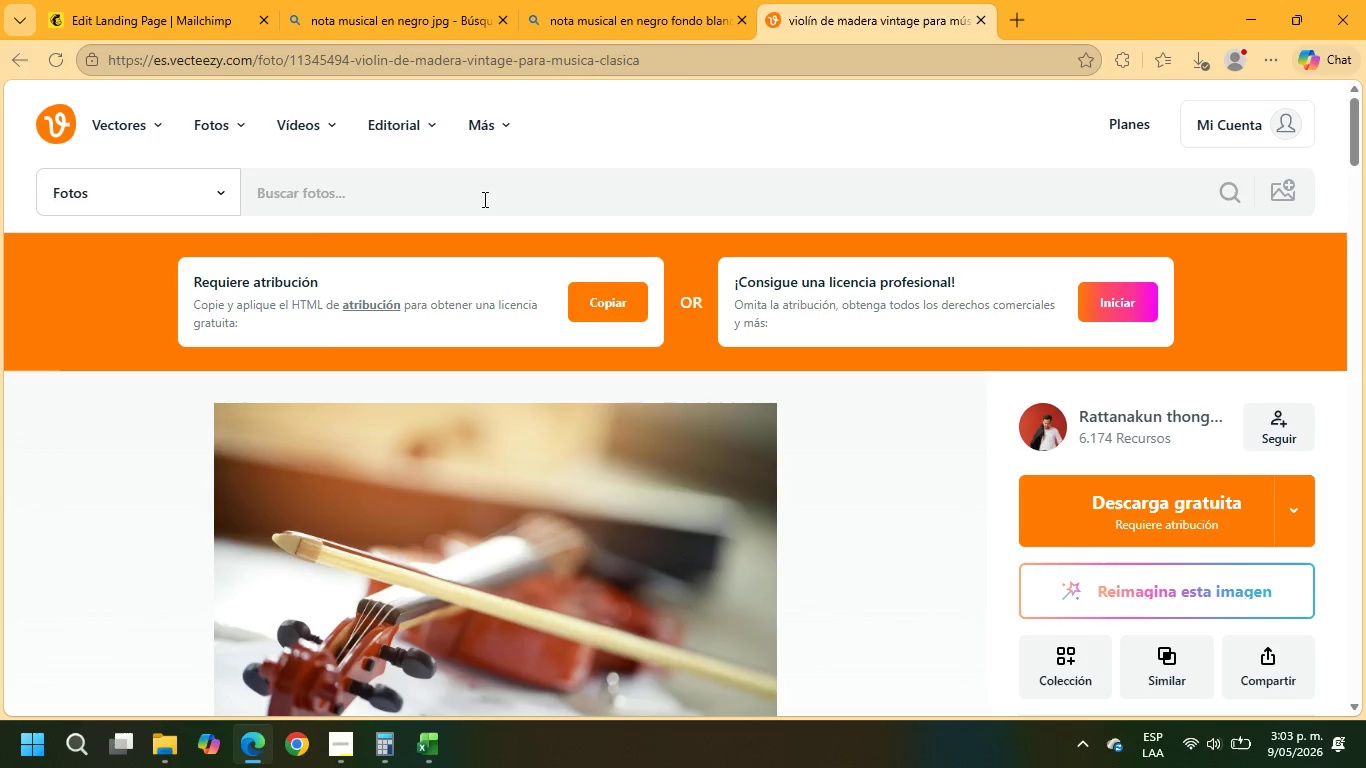 
left_click([447, 197])
 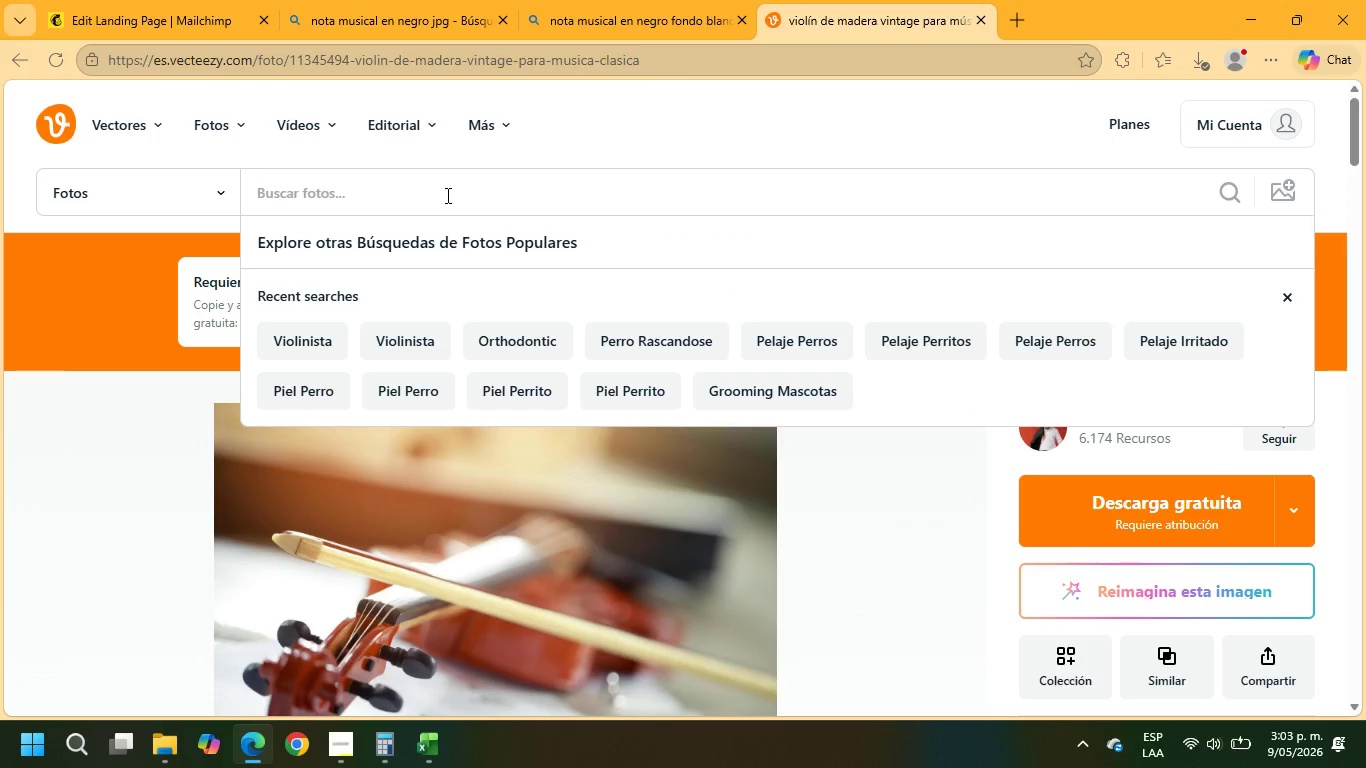 
type(brass)
 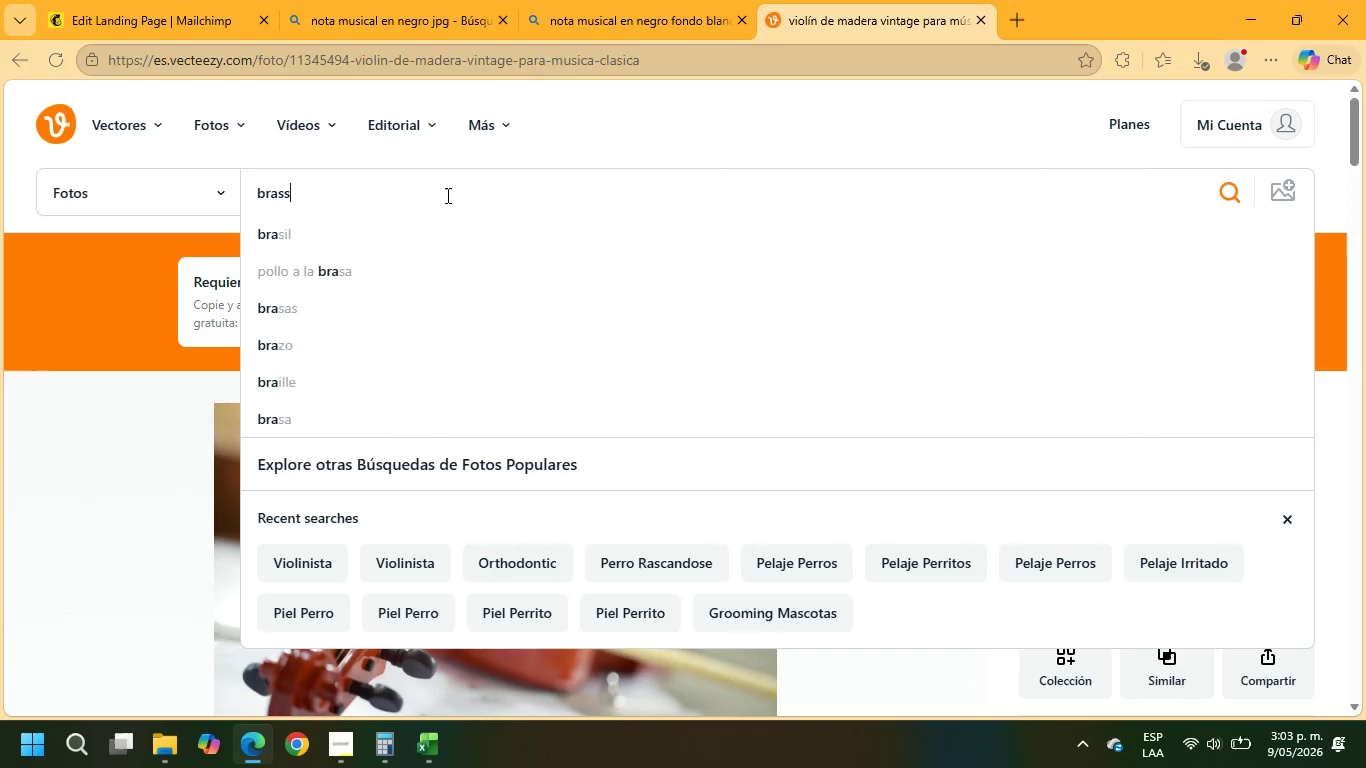 
key(Enter)
 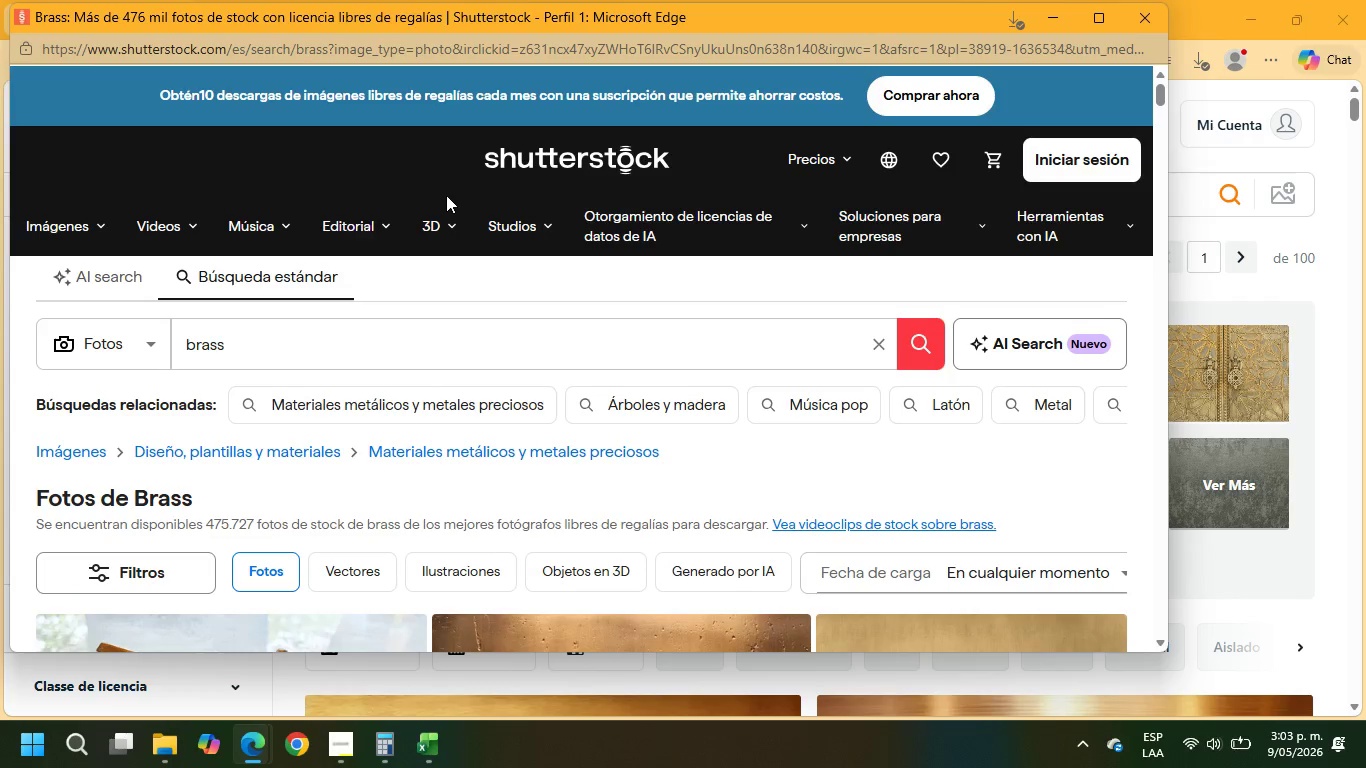 
wait(6.26)
 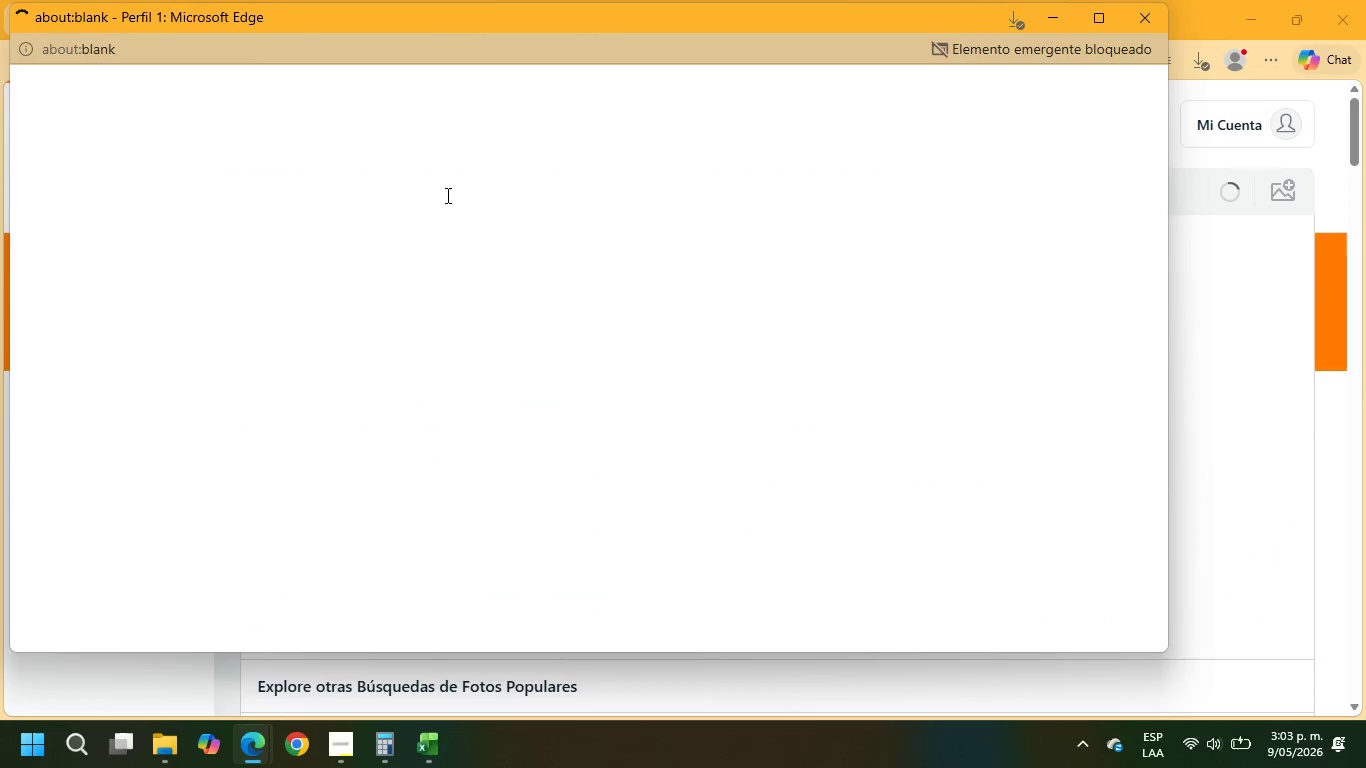 
scroll: coordinate [389, 554], scroll_direction: down, amount: 12.0
 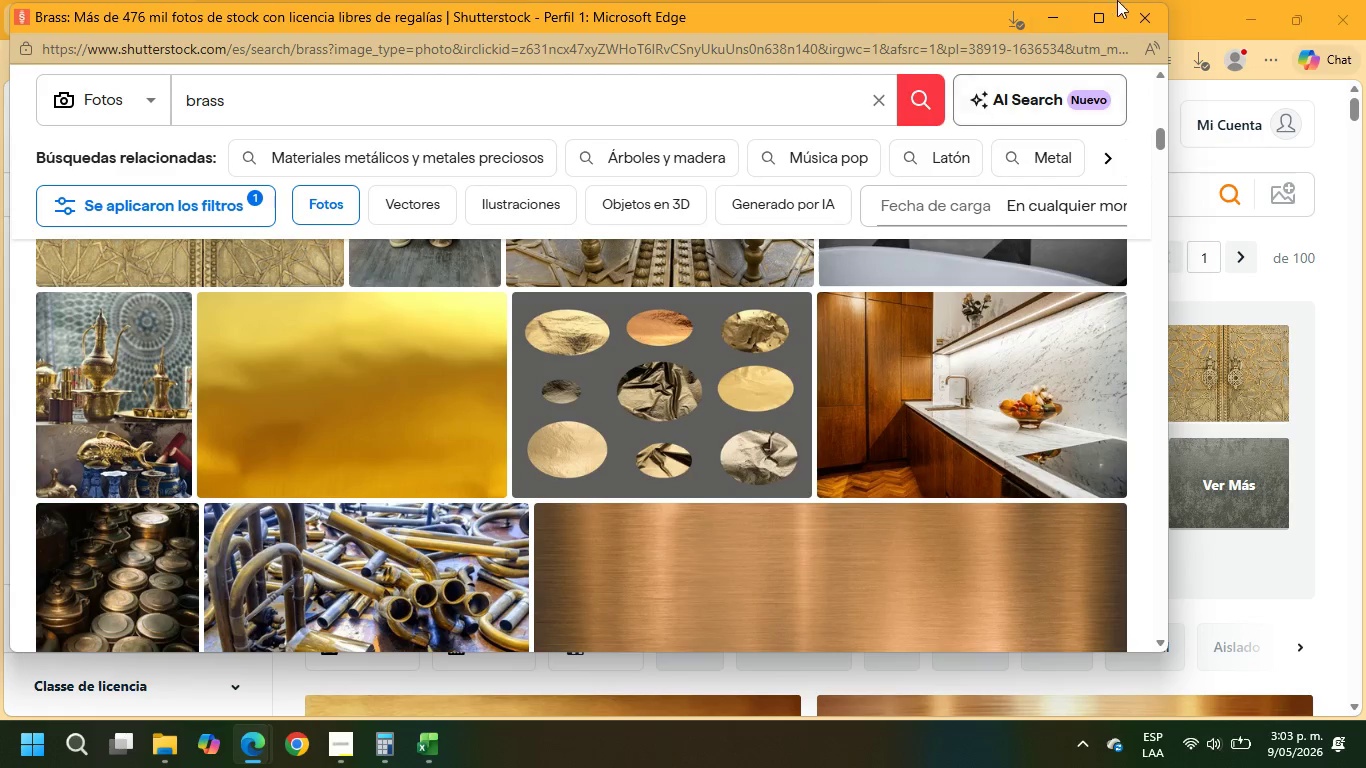 
left_click([1155, 18])
 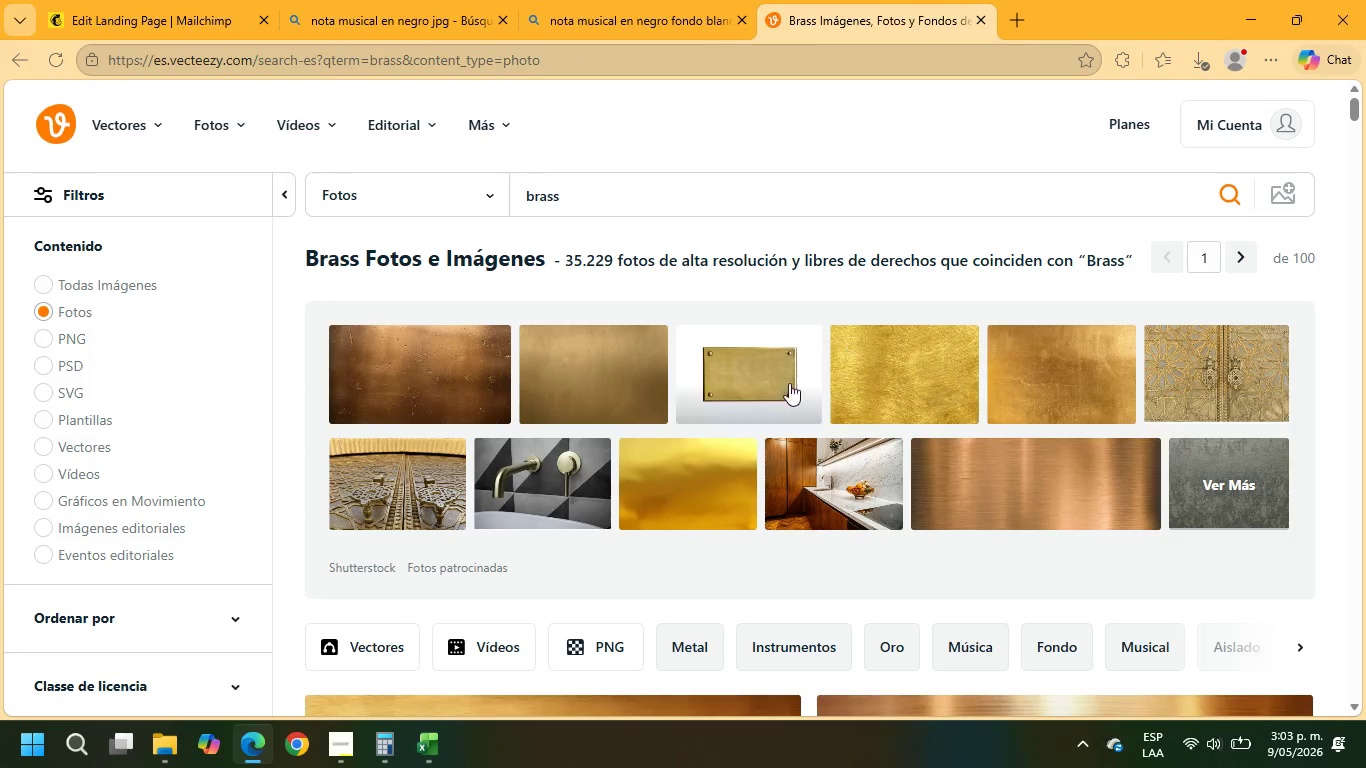 
scroll: coordinate [646, 396], scroll_direction: down, amount: 12.0
 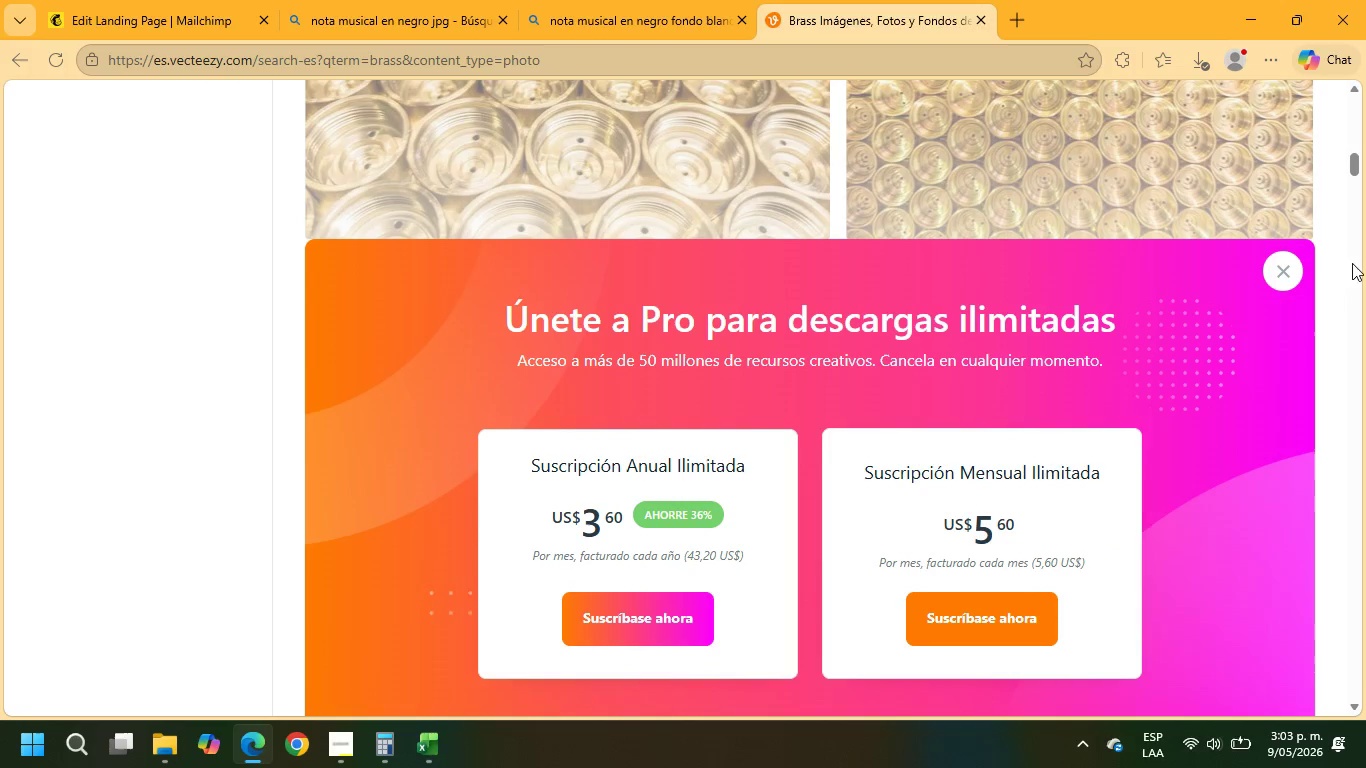 
left_click([1294, 277])
 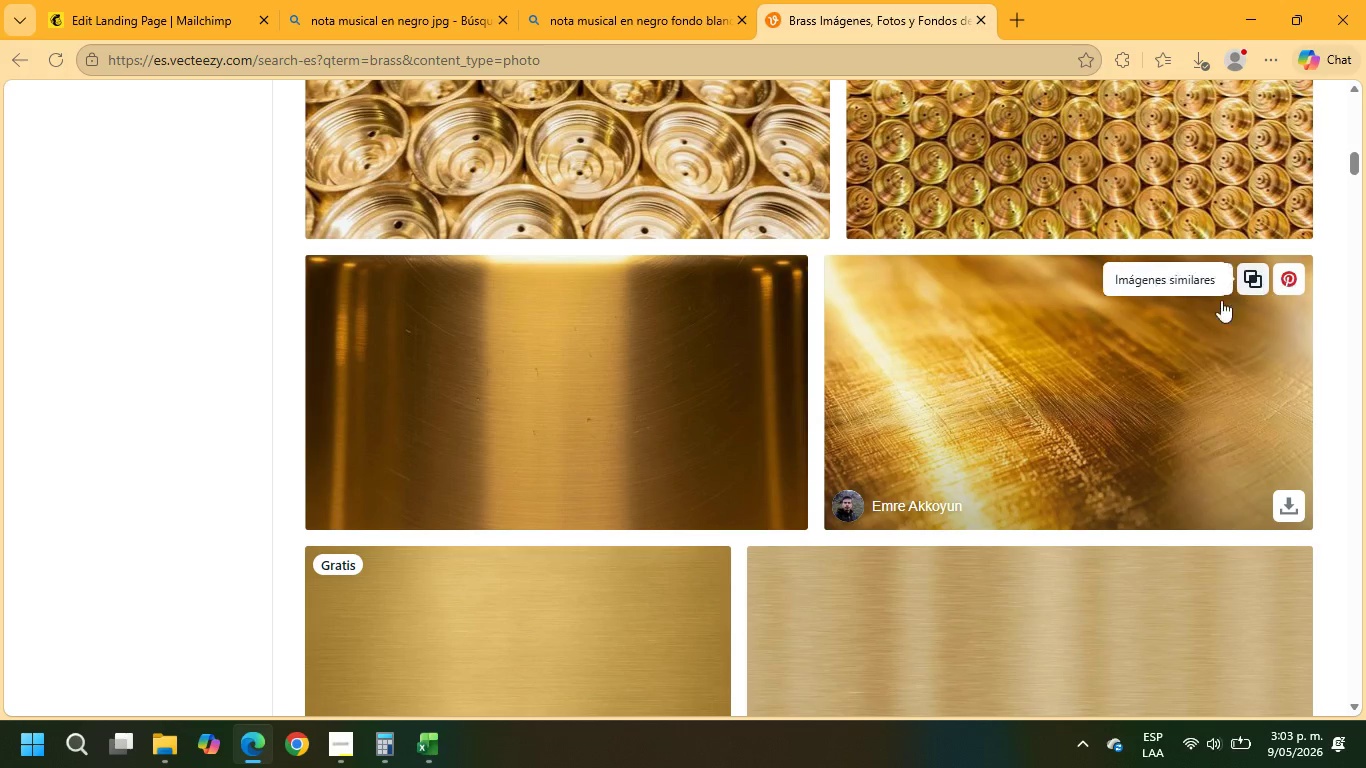 
scroll: coordinate [688, 458], scroll_direction: down, amount: 23.0
 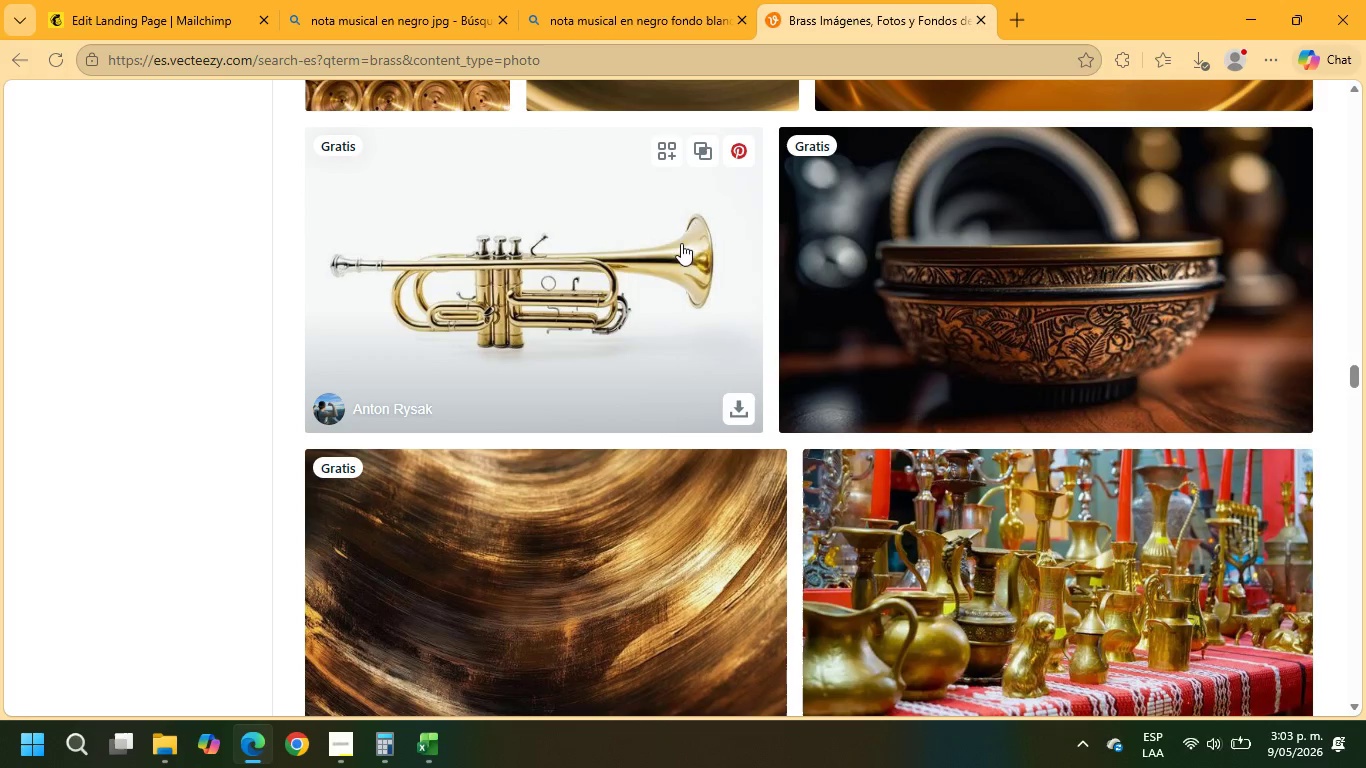 
left_click([609, 238])
 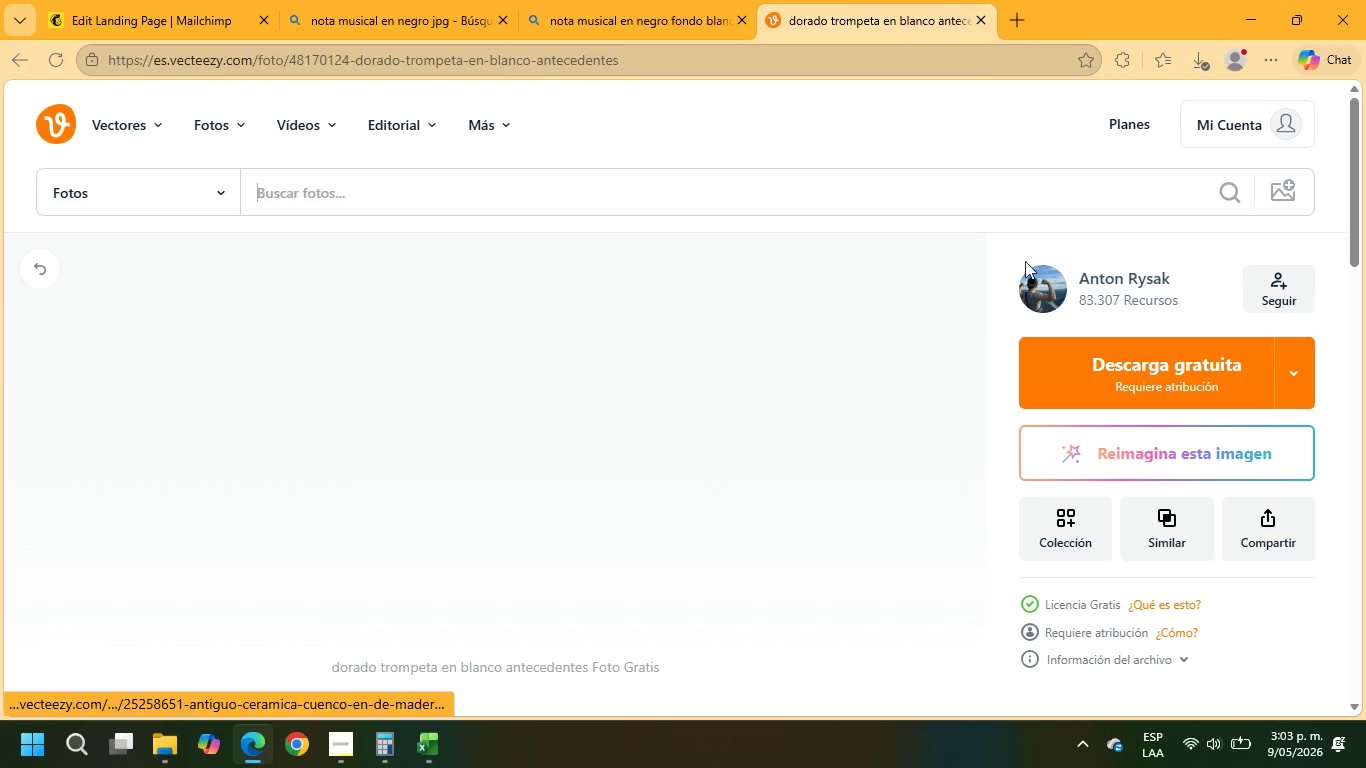 
left_click([1123, 372])
 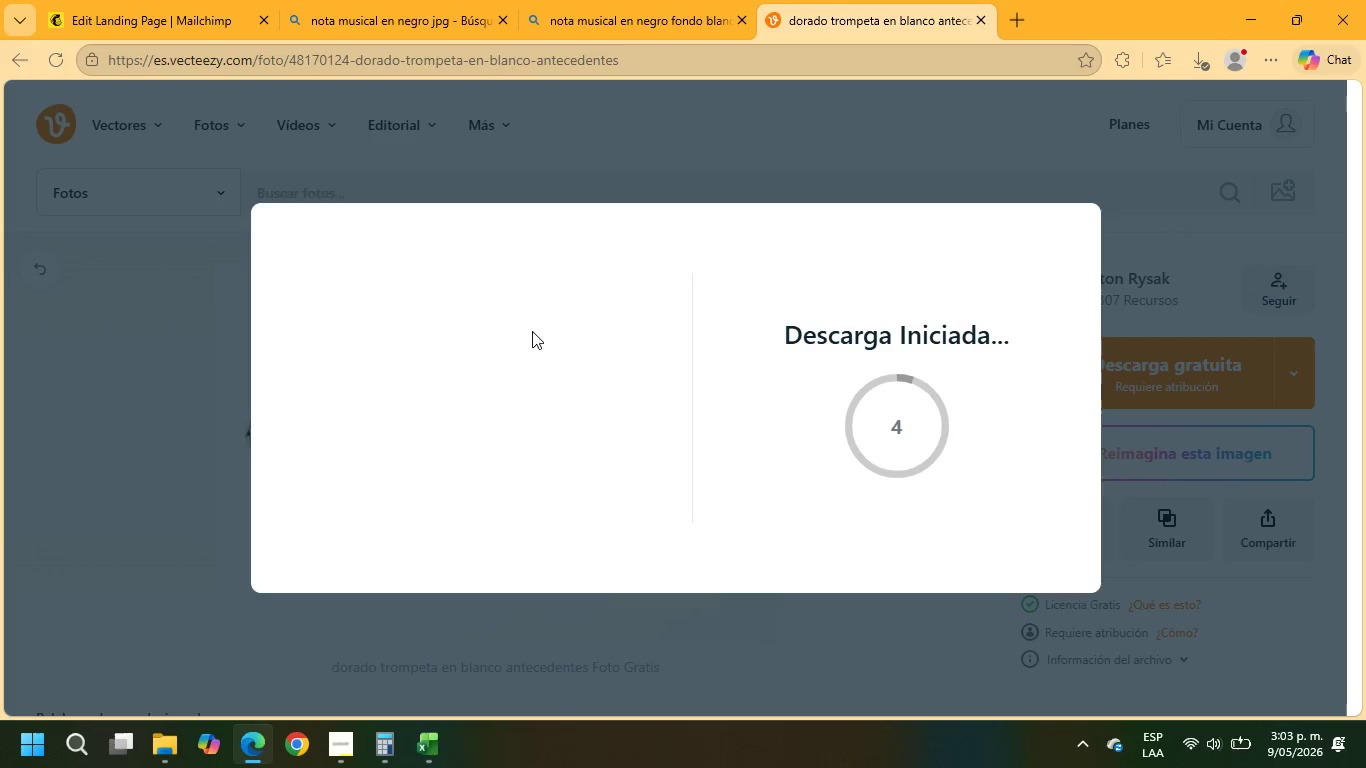 
left_click([124, 0])
 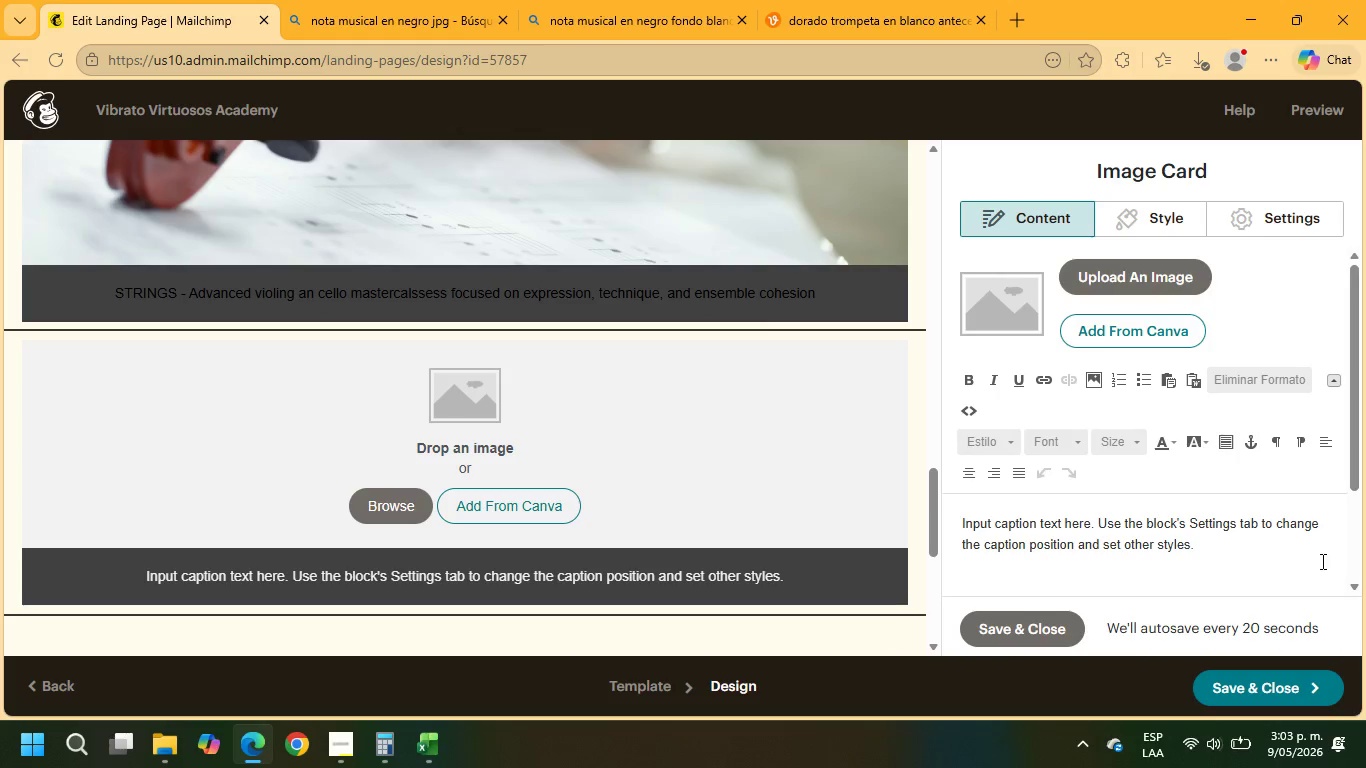 
left_click_drag(start_coordinate=[1227, 555], to_coordinate=[878, 529])
 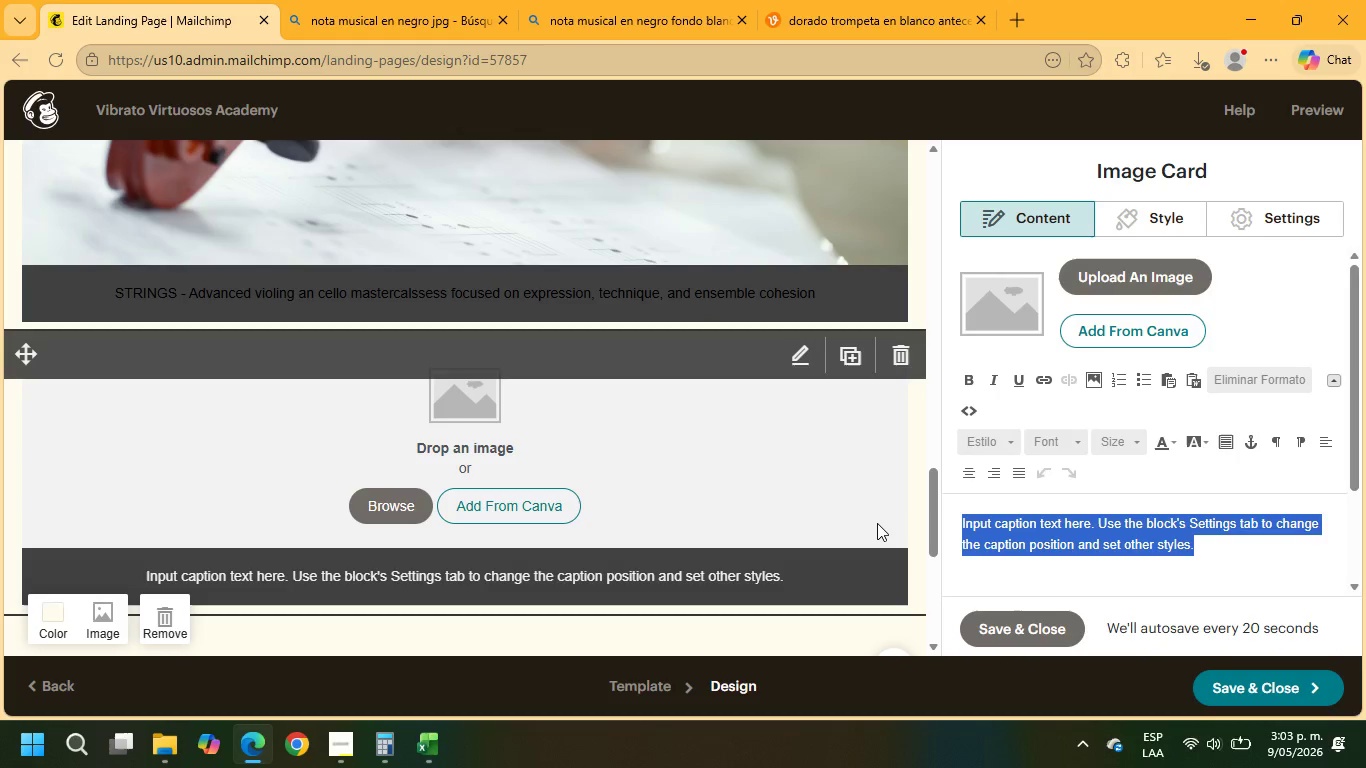 
hold_key(key=ShiftRight, duration=0.91)
 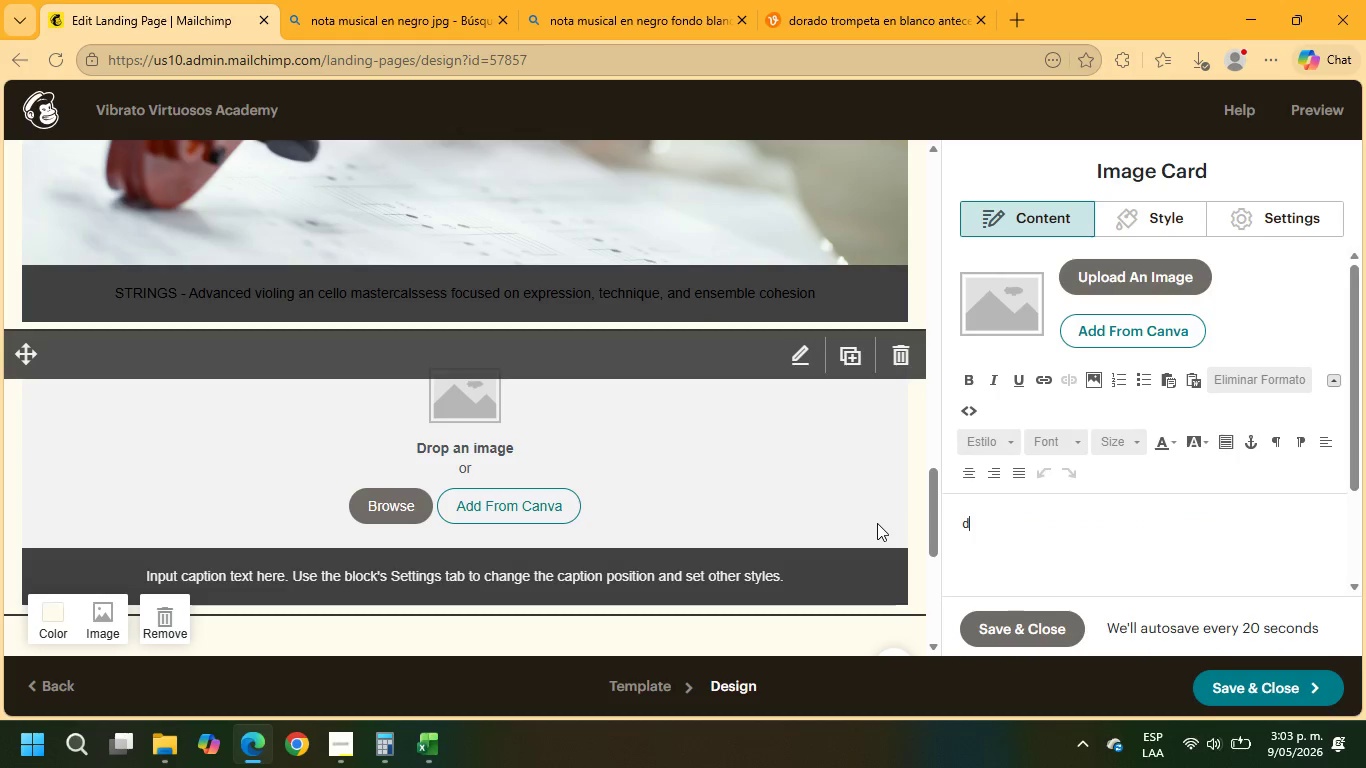 
type(dynamix C)
key(Backspace)
key(Backspace)
key(Backspace)
key(Backspace)
key(Backspace)
key(Backspace)
key(Backspace)
key(Backspace)
key(Backspace)
key(Backspace)
type(Dynamic b)
key(Backspace)
 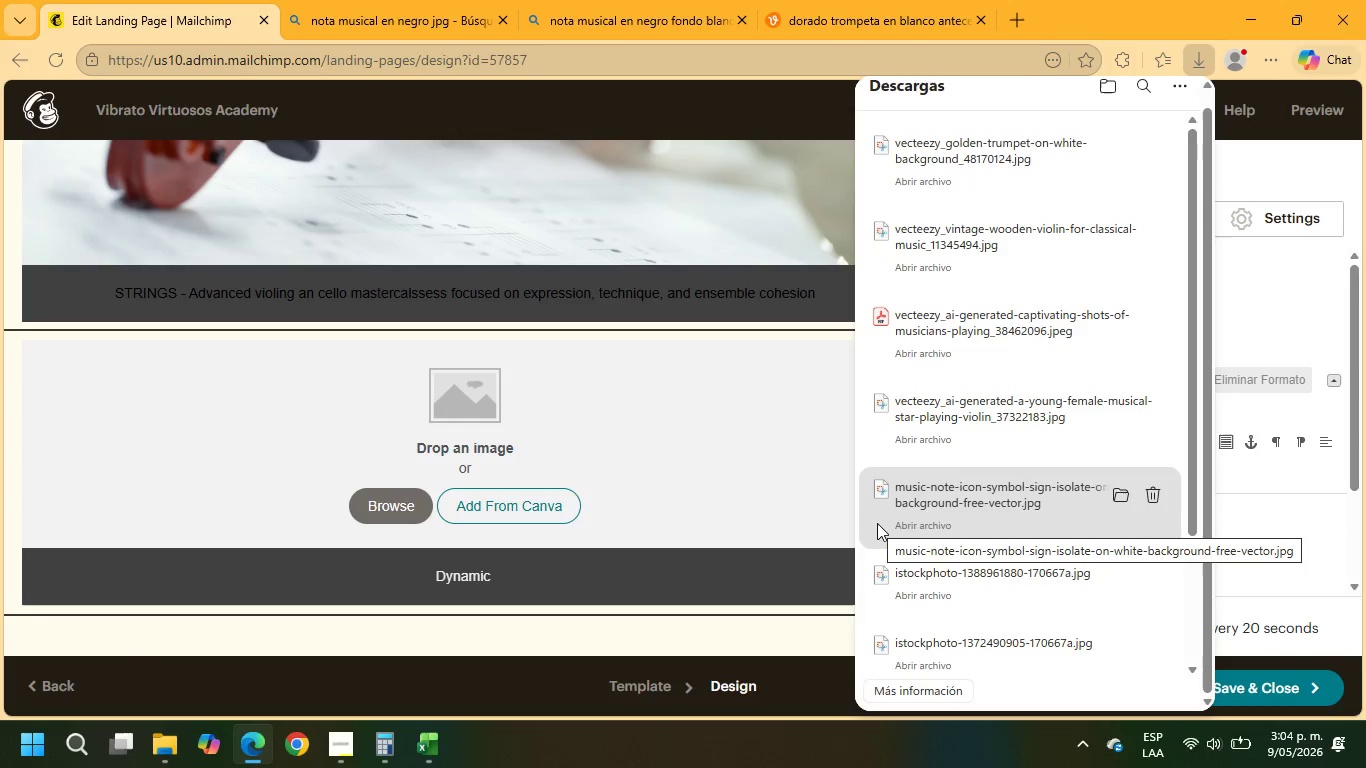 
left_click([1286, 168])
 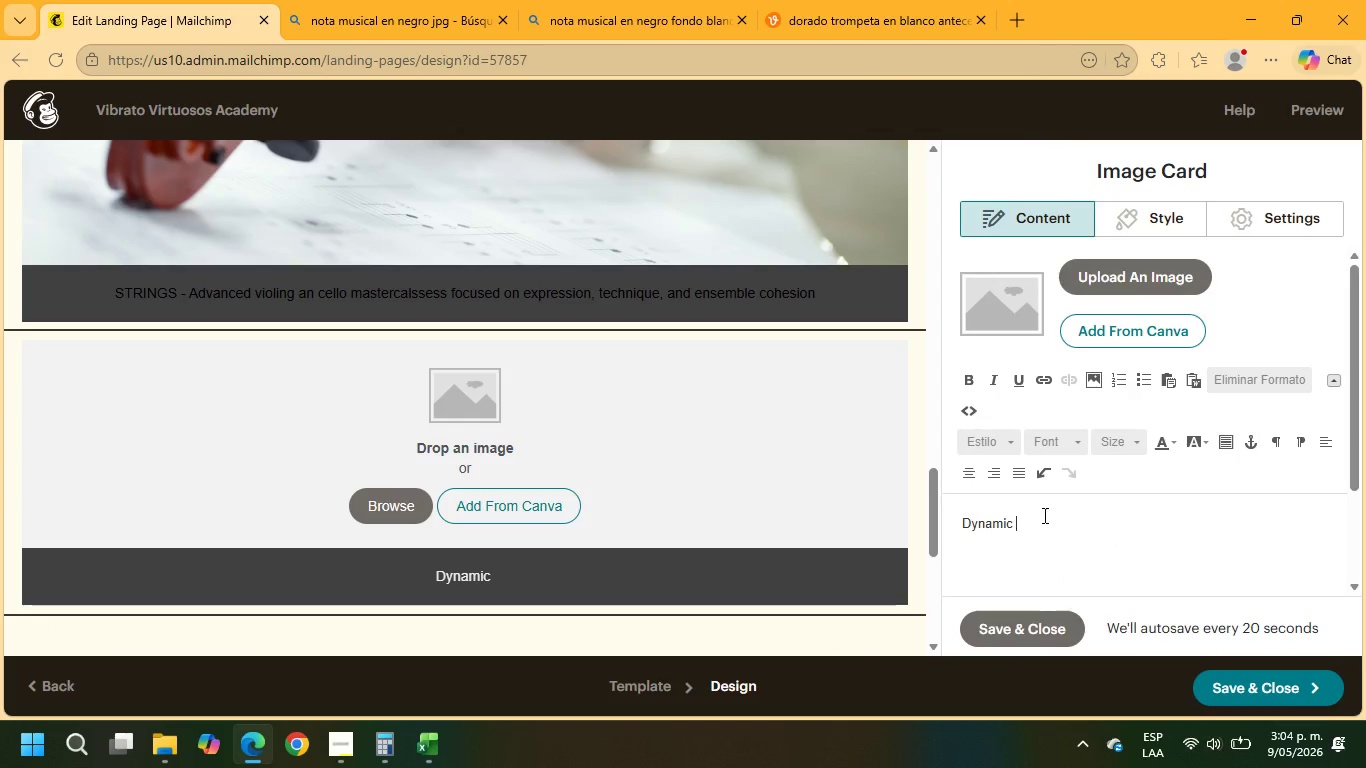 
type(Brass clinics designed to improve condifence, projection, and performance)
 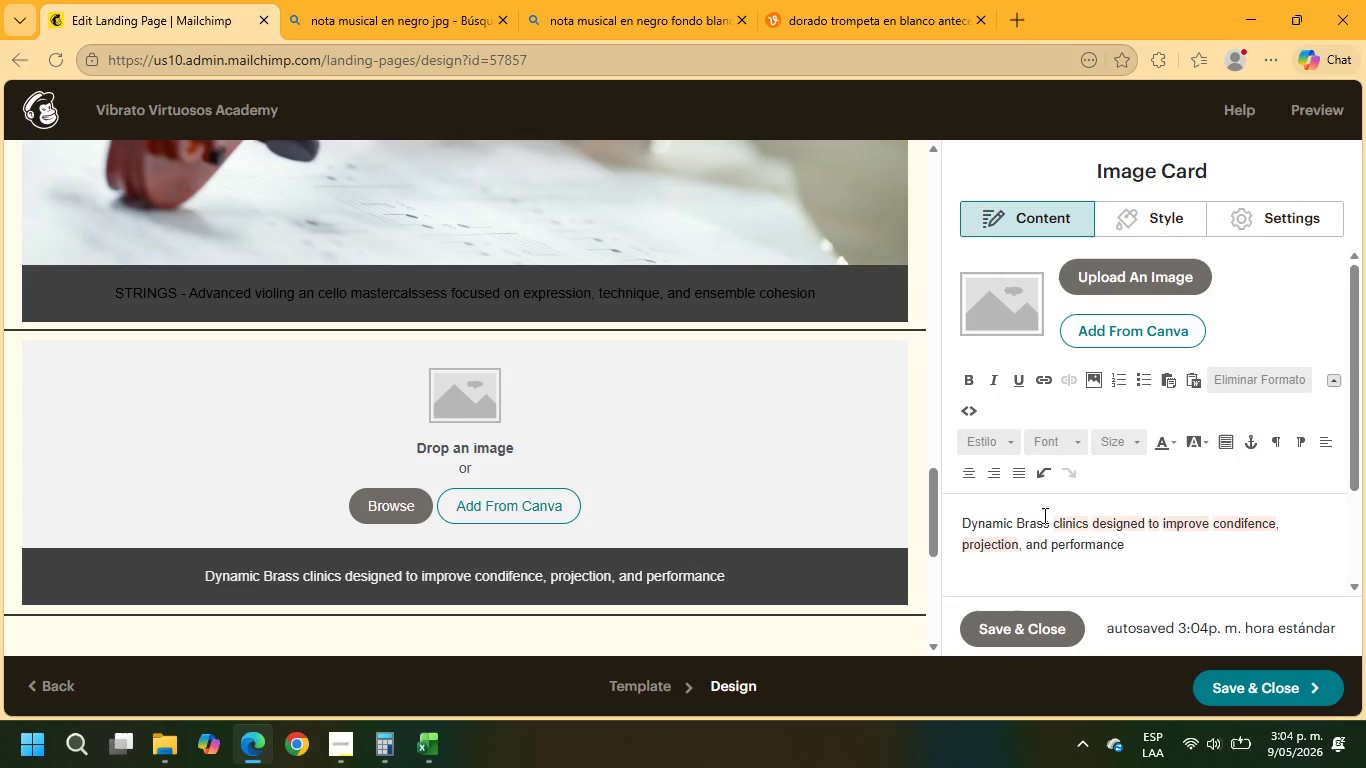 
wait(5.38)
 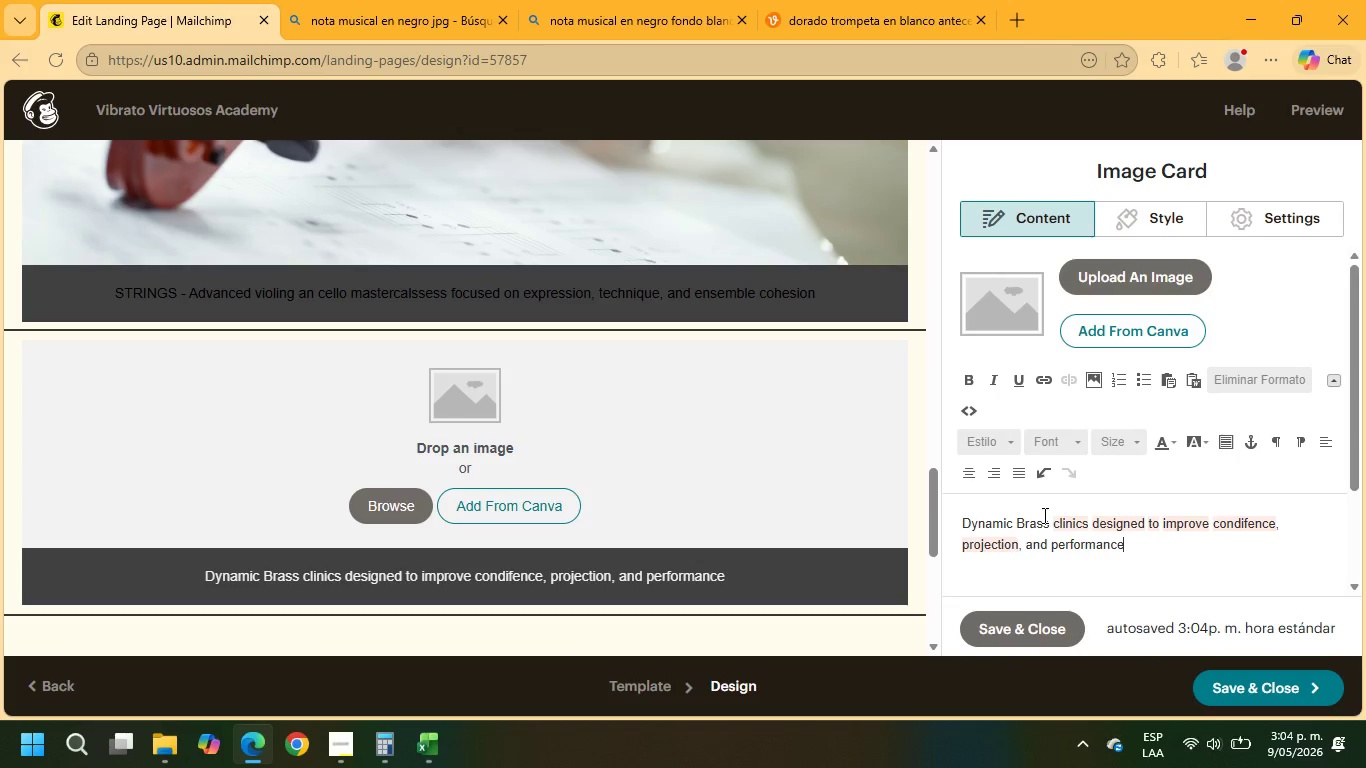 
type( leadership)
 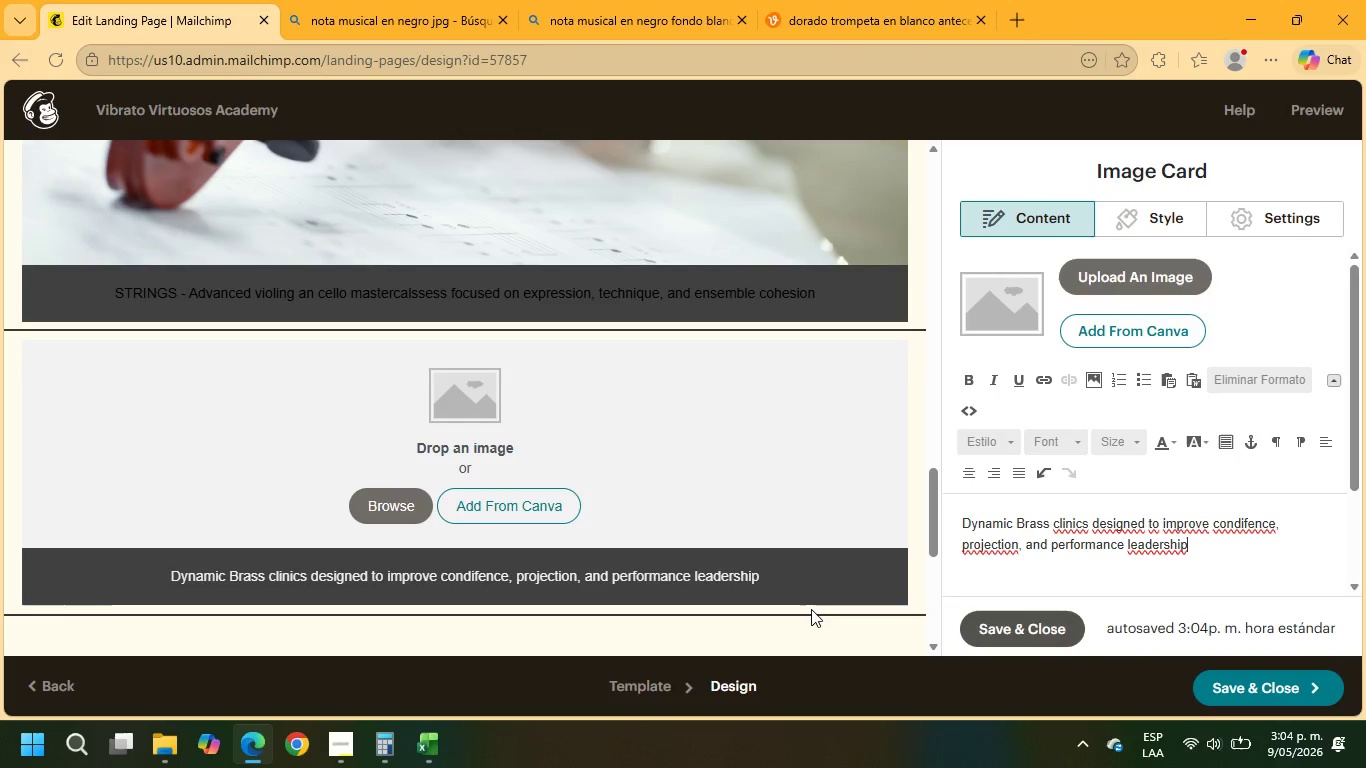 
wait(6.06)
 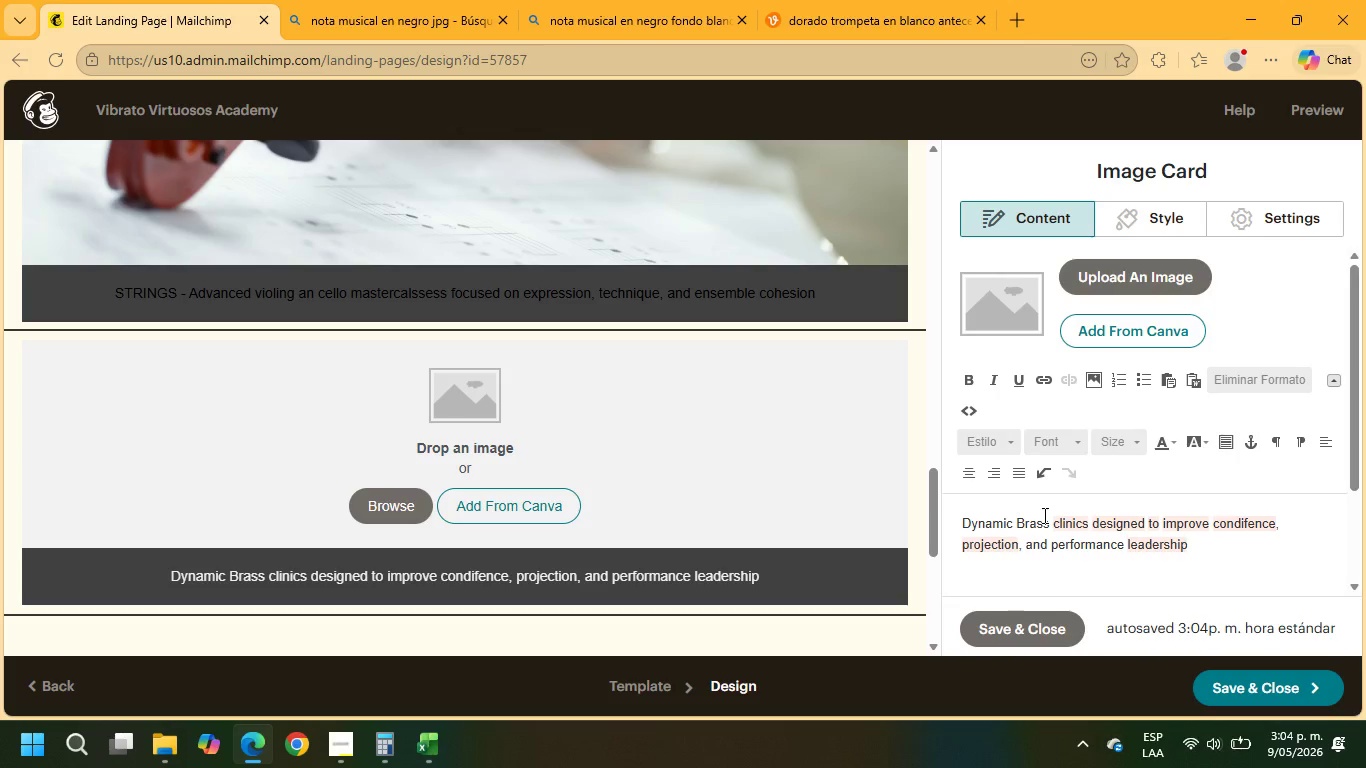 
left_click([390, 504])
 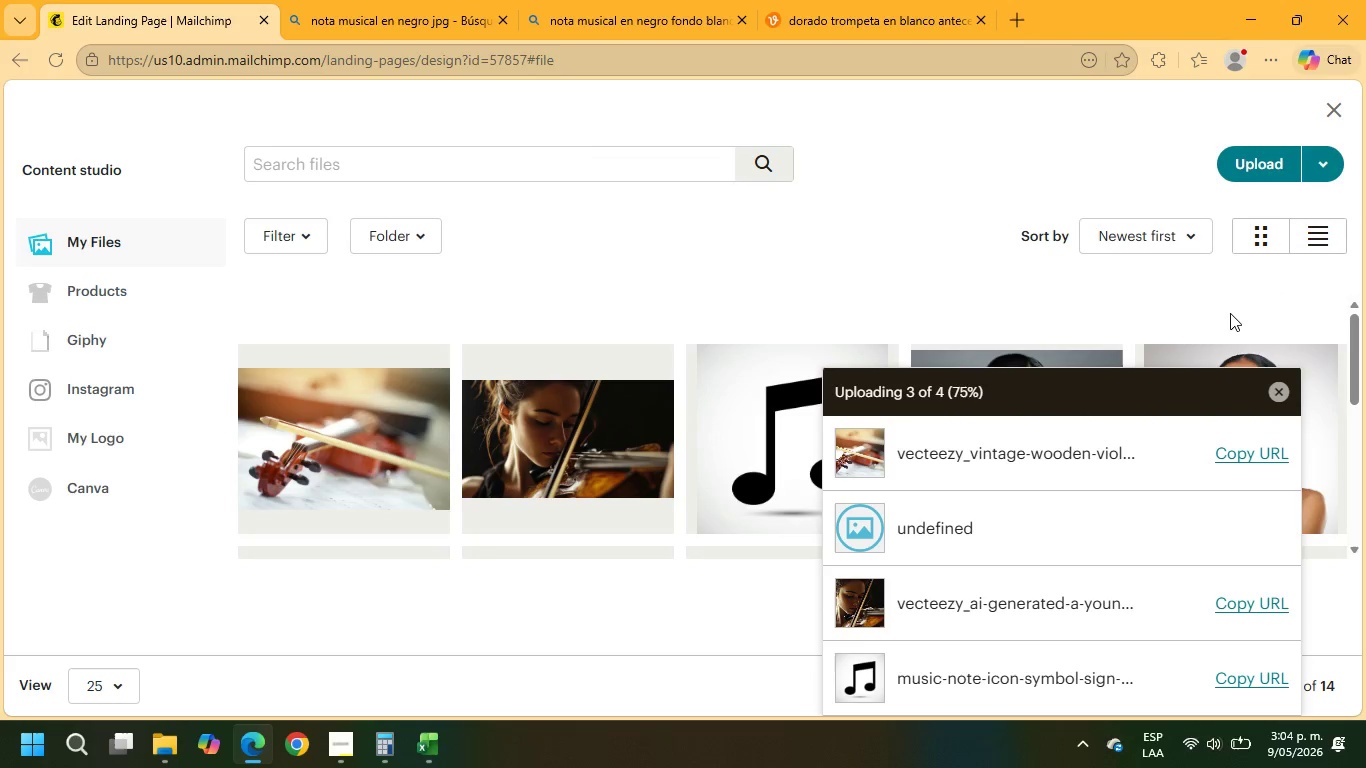 
wait(6.8)
 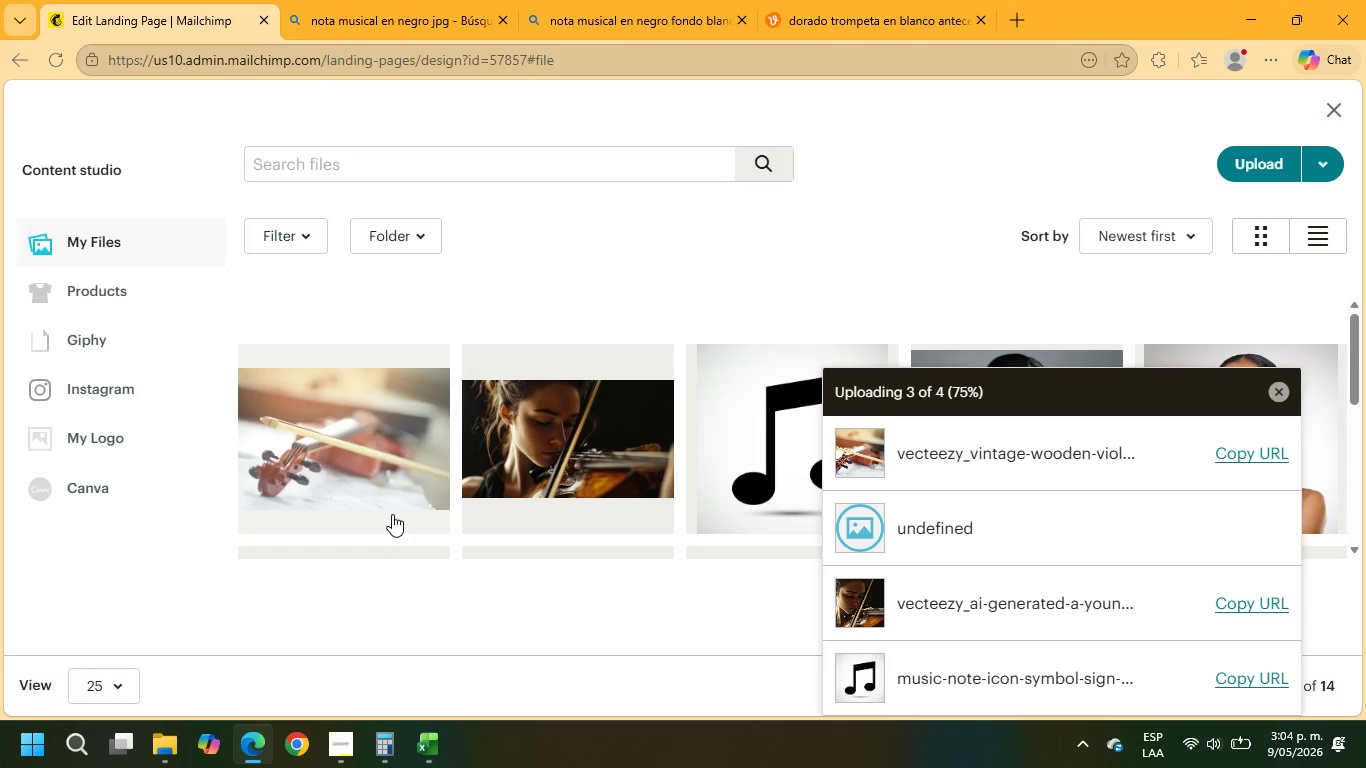 
left_click([903, 0])
 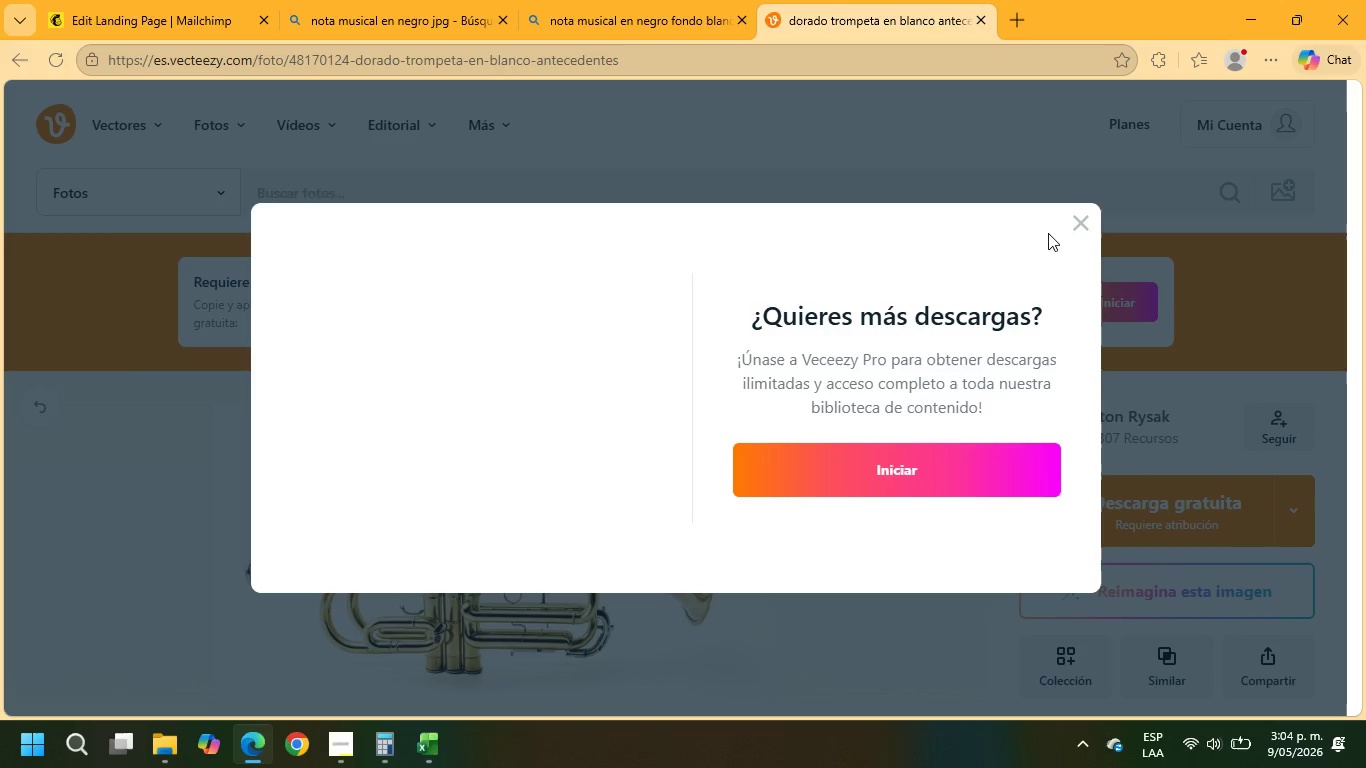 
left_click([1078, 225])
 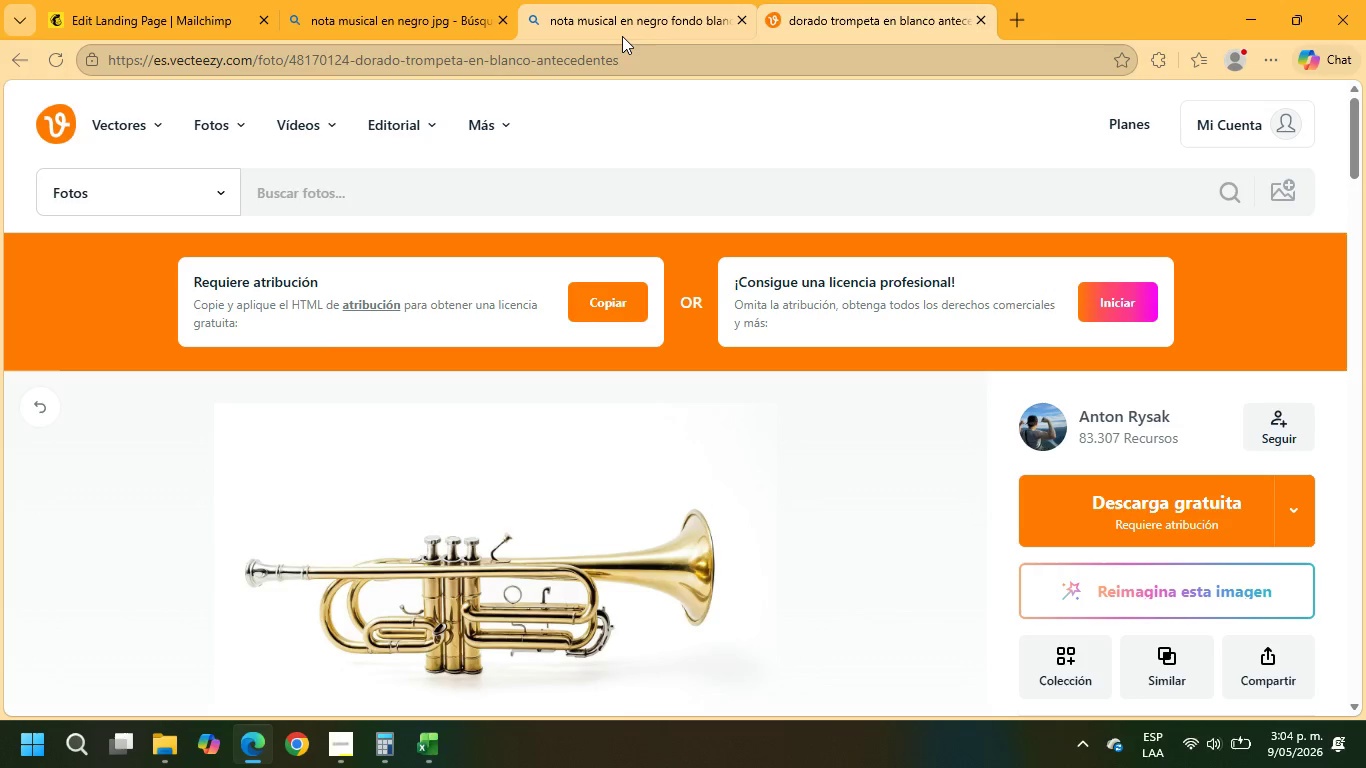 
left_click([144, 2])
 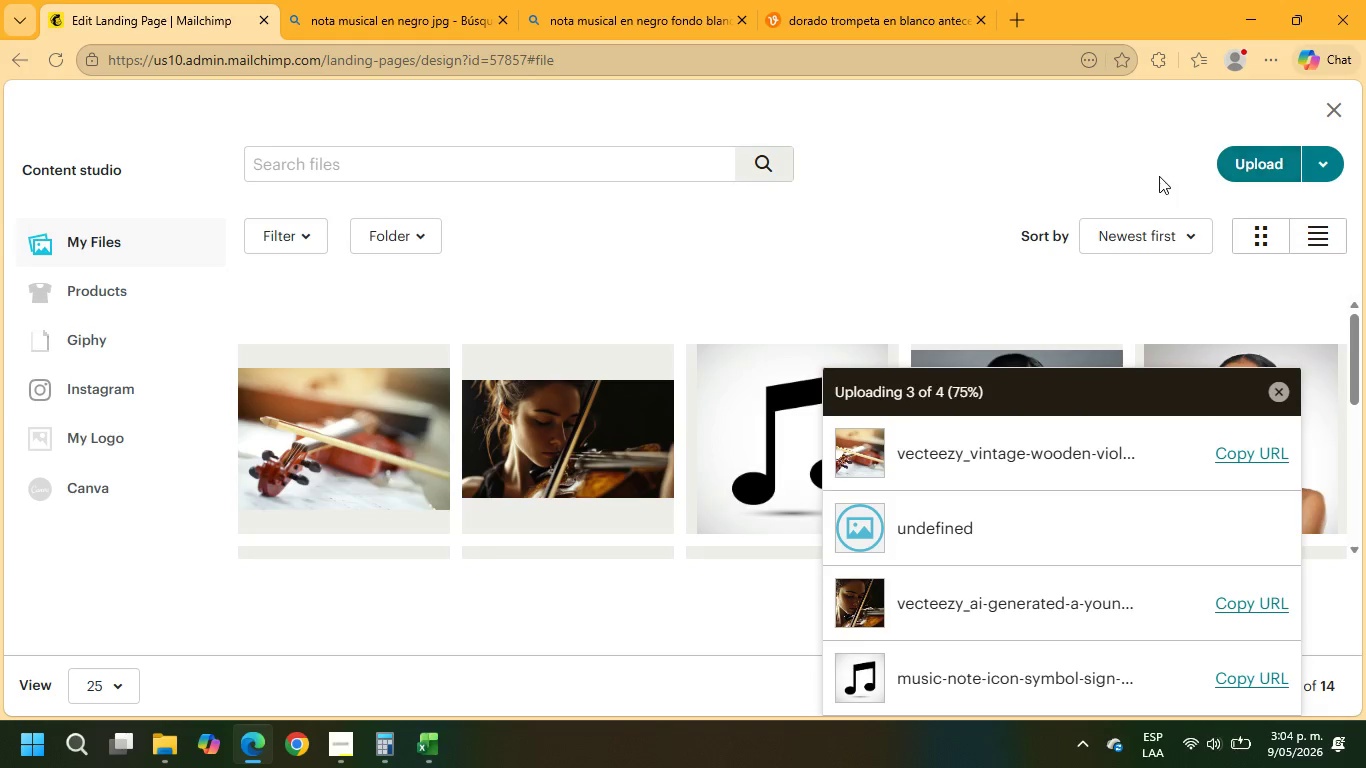 
left_click([1238, 170])
 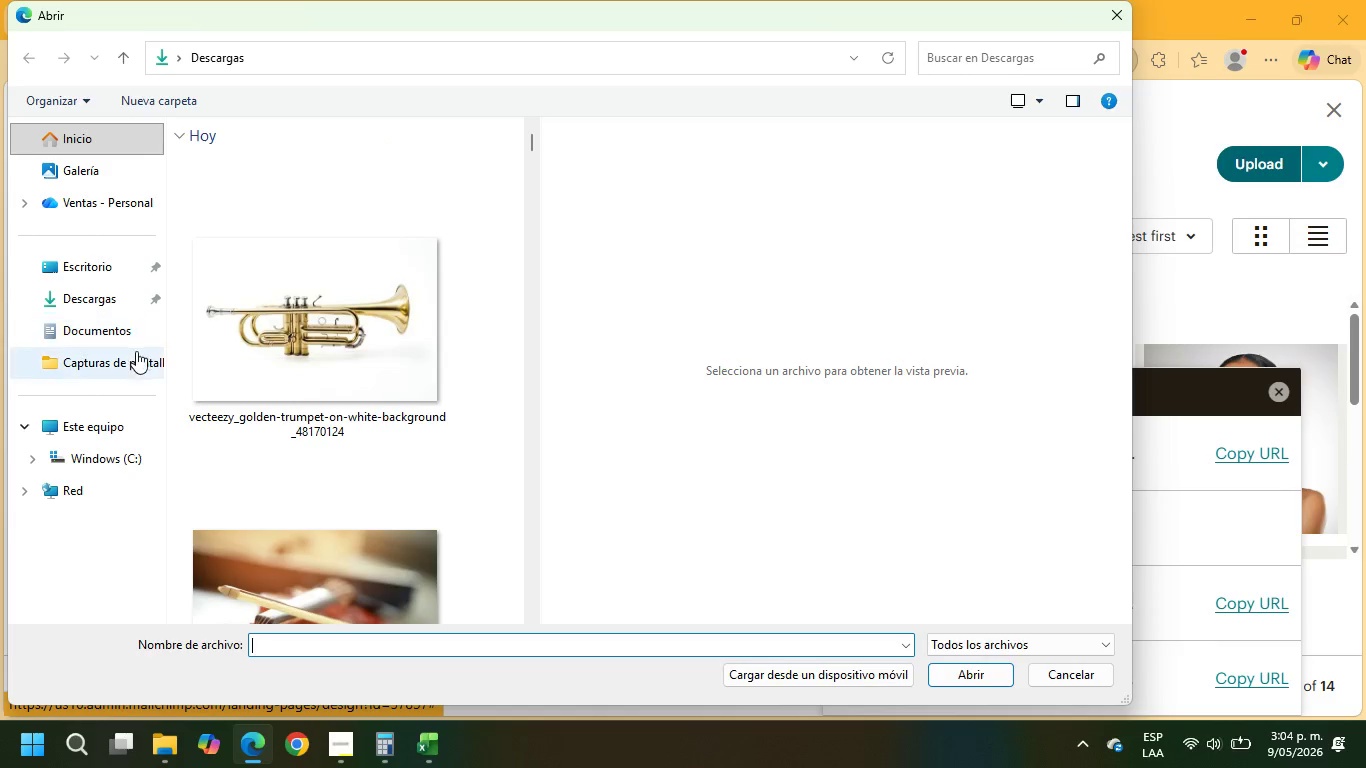 
left_click([295, 322])
 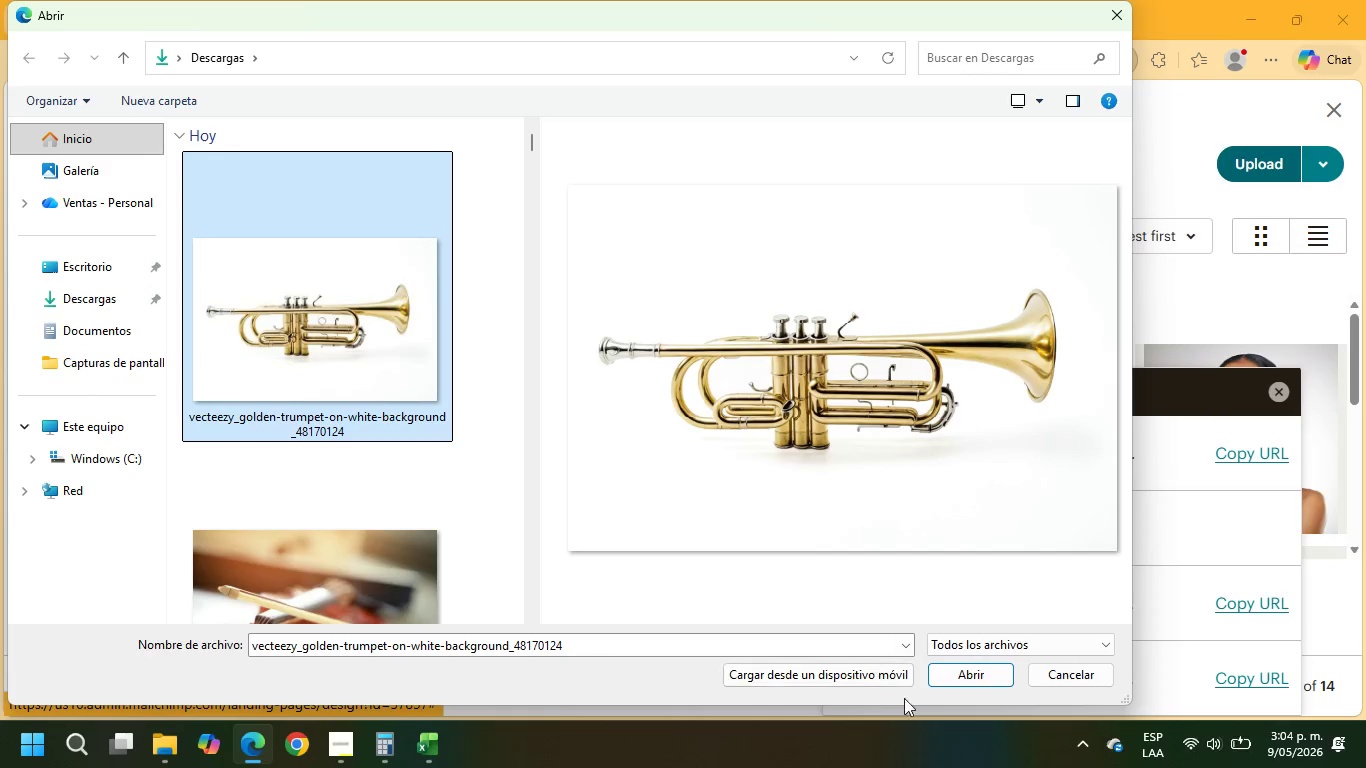 
left_click([964, 678])
 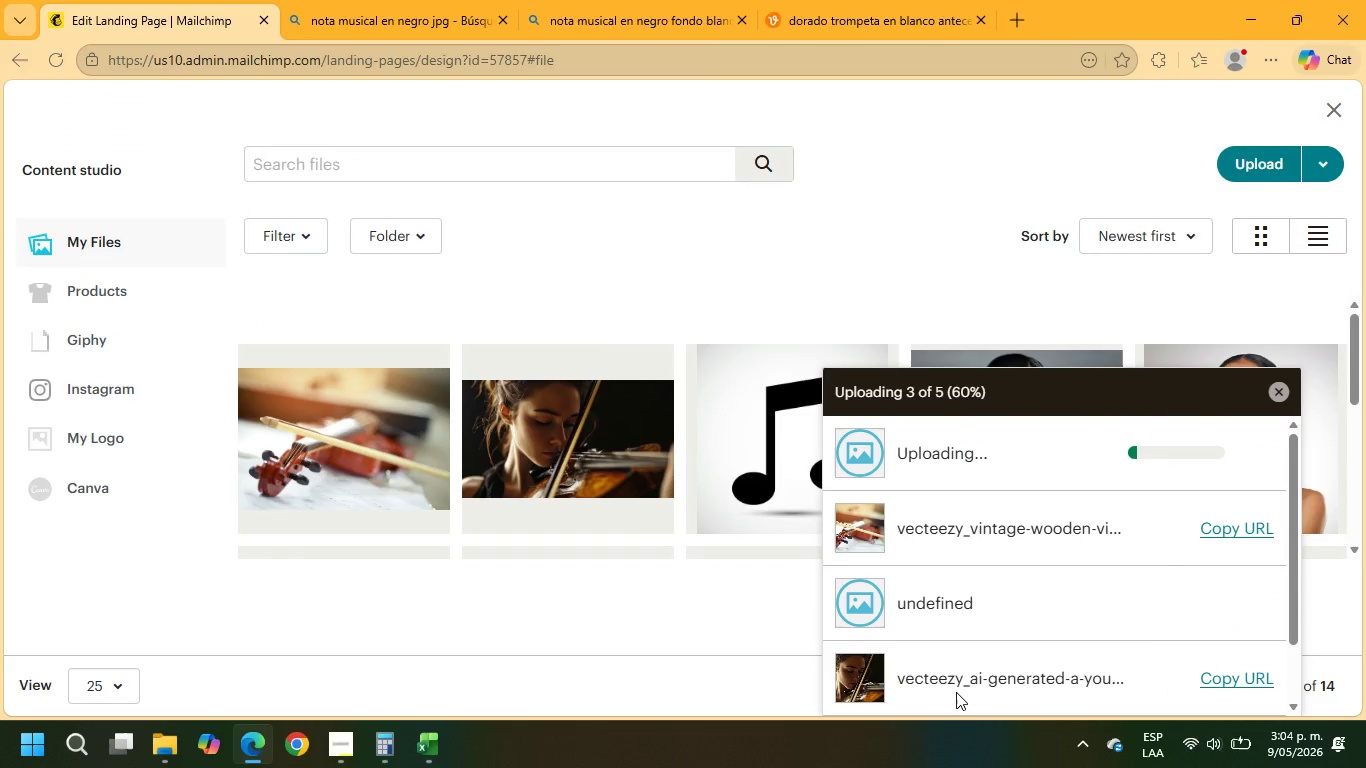 
wait(9.8)
 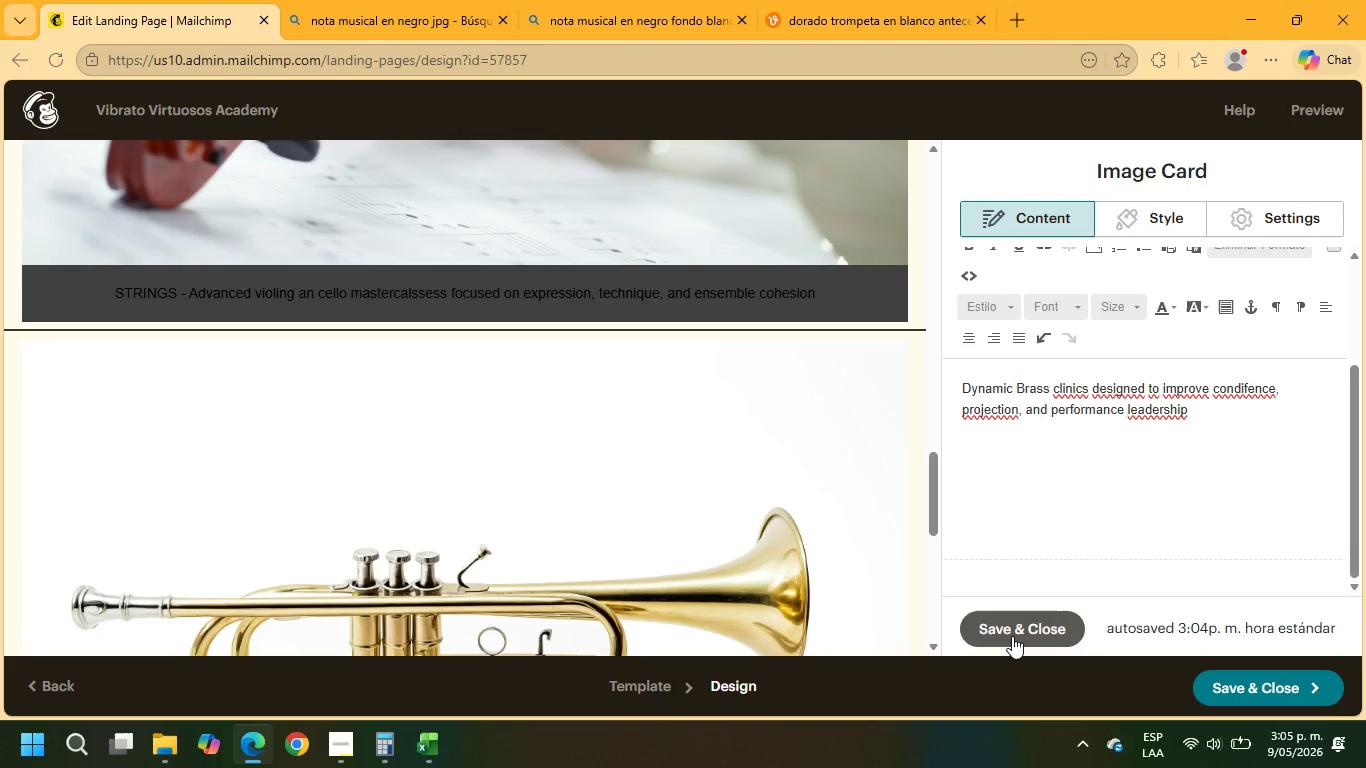 
left_click([1012, 637])
 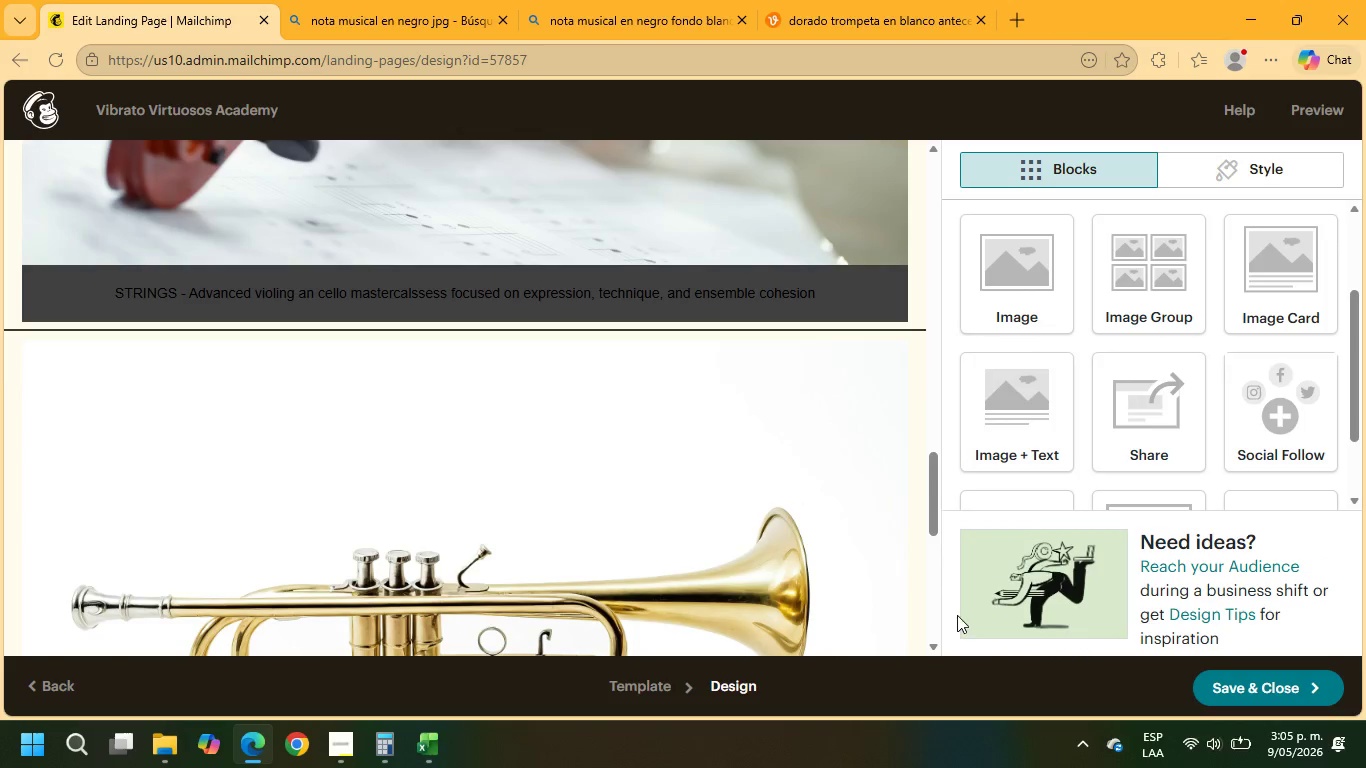 
scroll: coordinate [723, 453], scroll_direction: down, amount: 9.0
 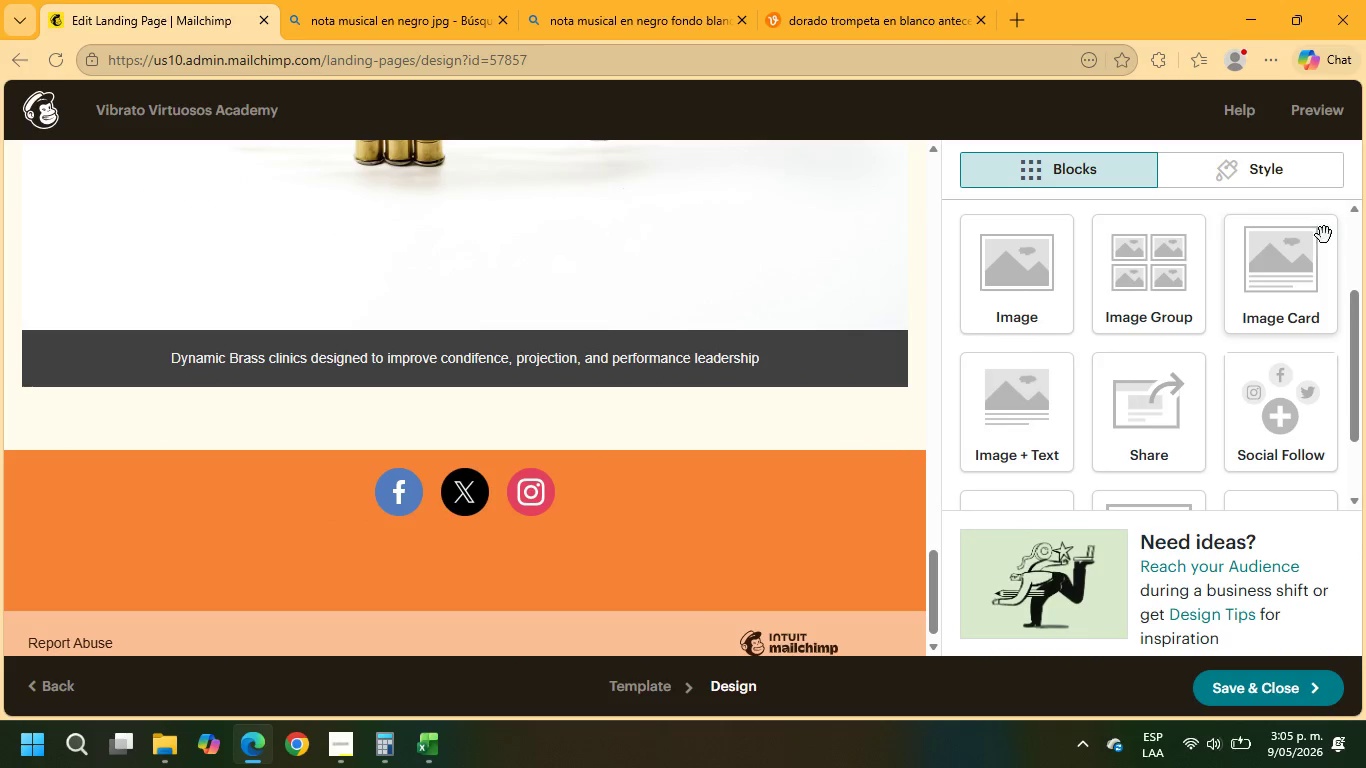 
left_click_drag(start_coordinate=[1311, 252], to_coordinate=[704, 357])
 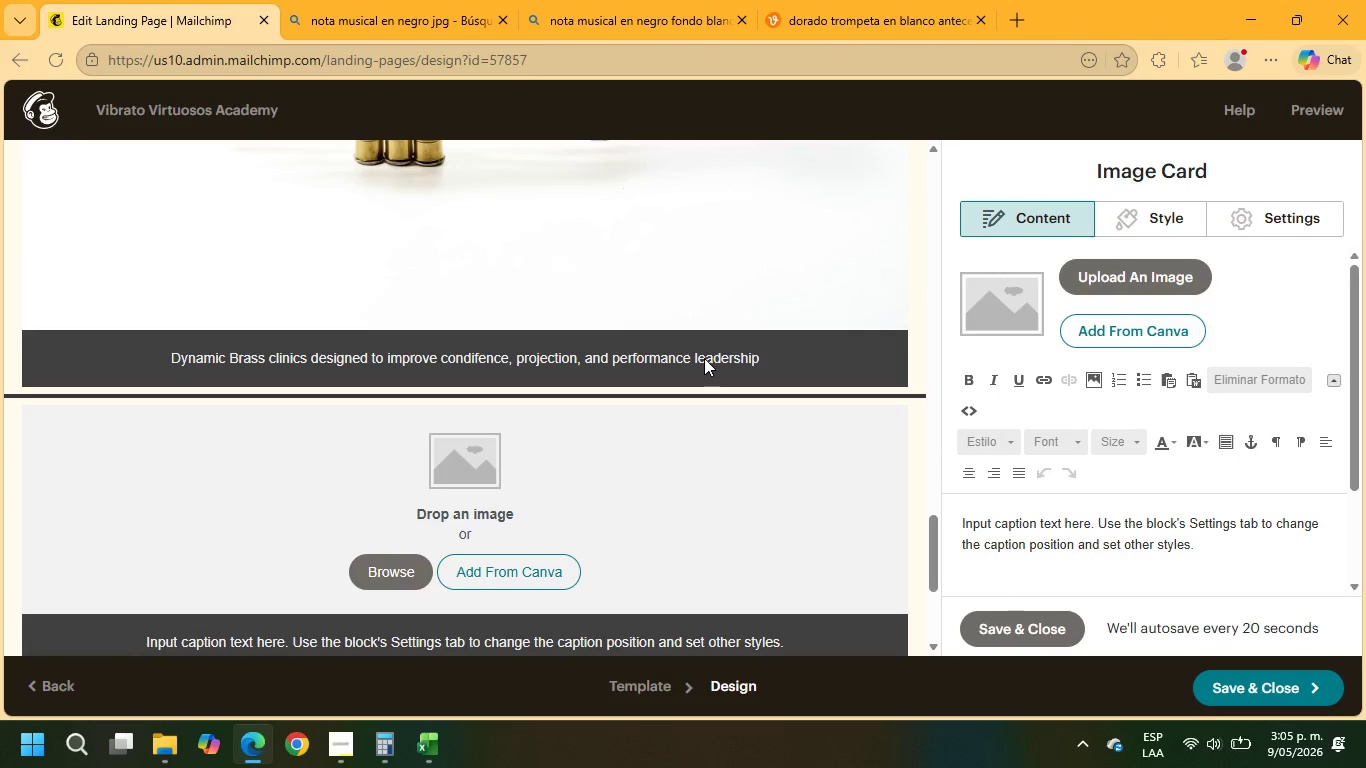 
wait(5.34)
 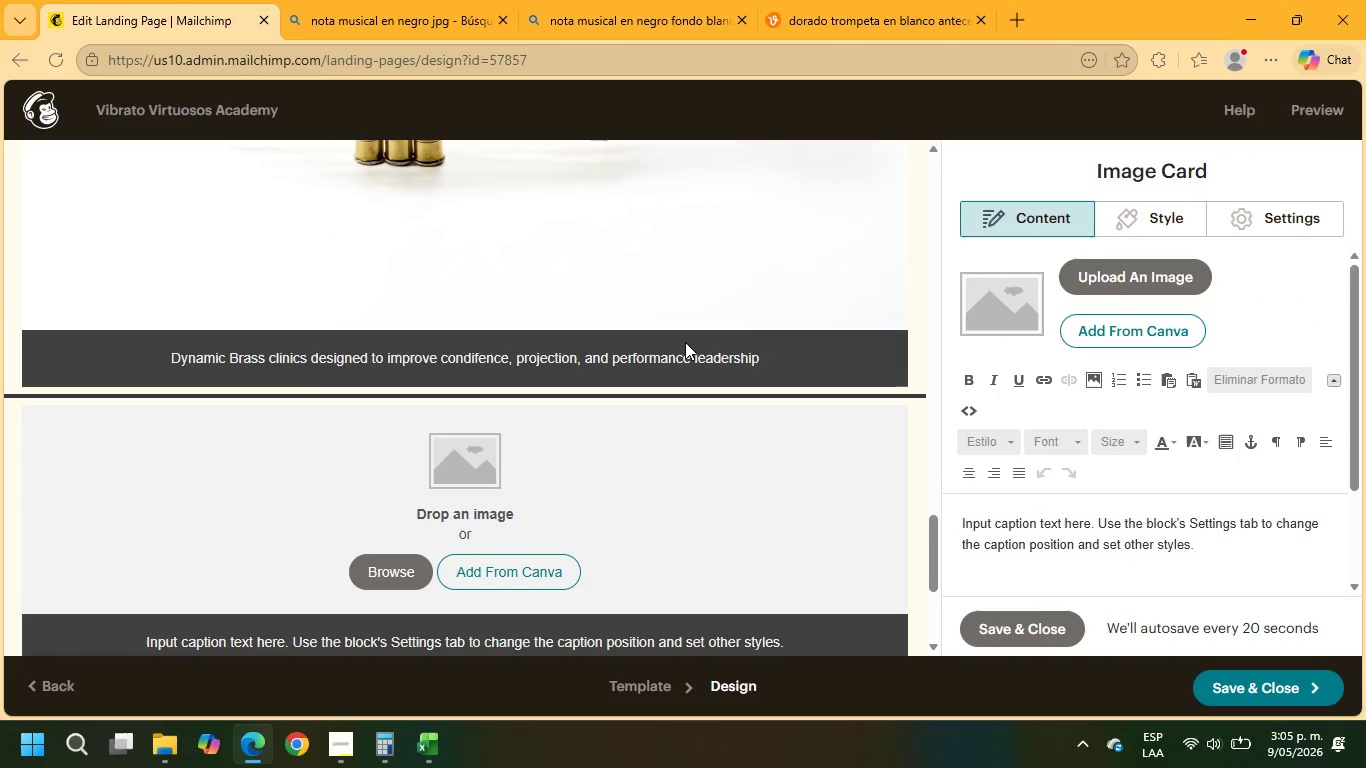 
left_click([873, 0])
 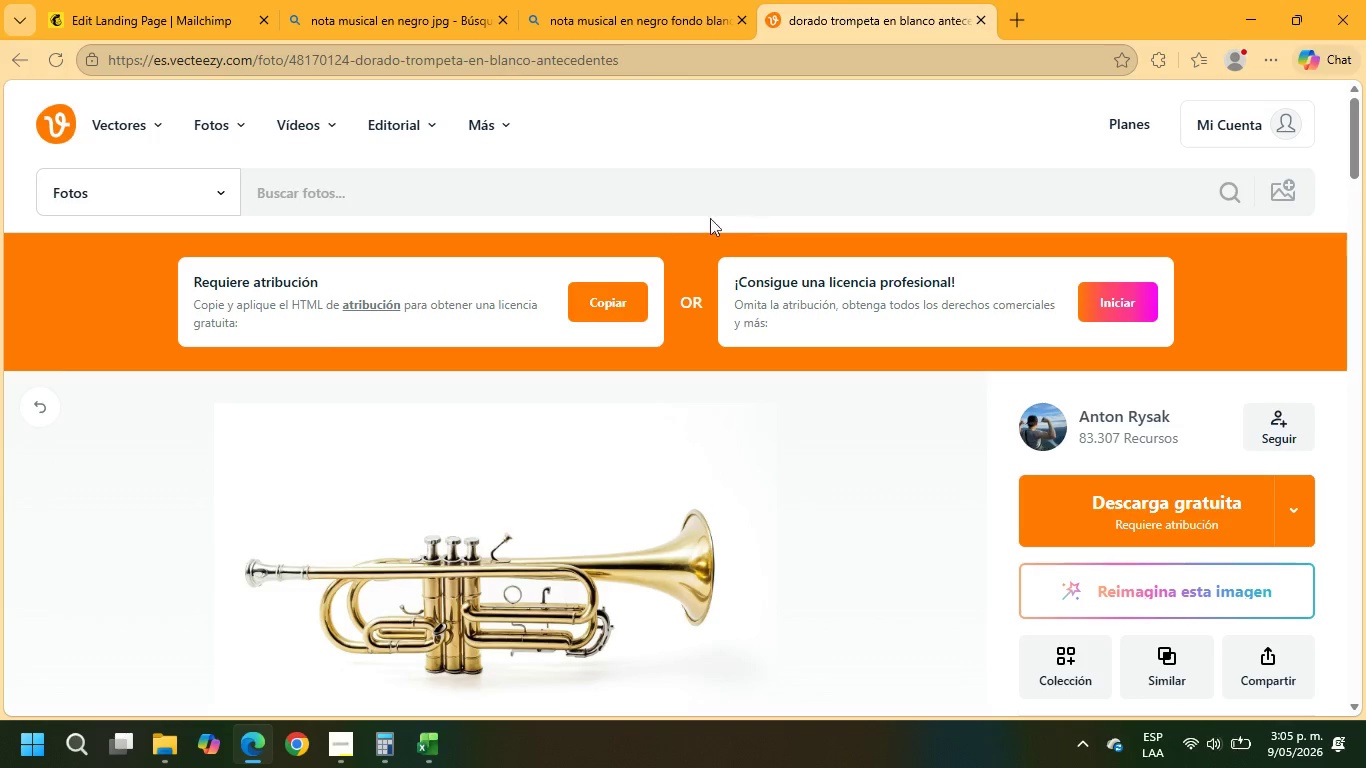 
left_click([594, 207])
 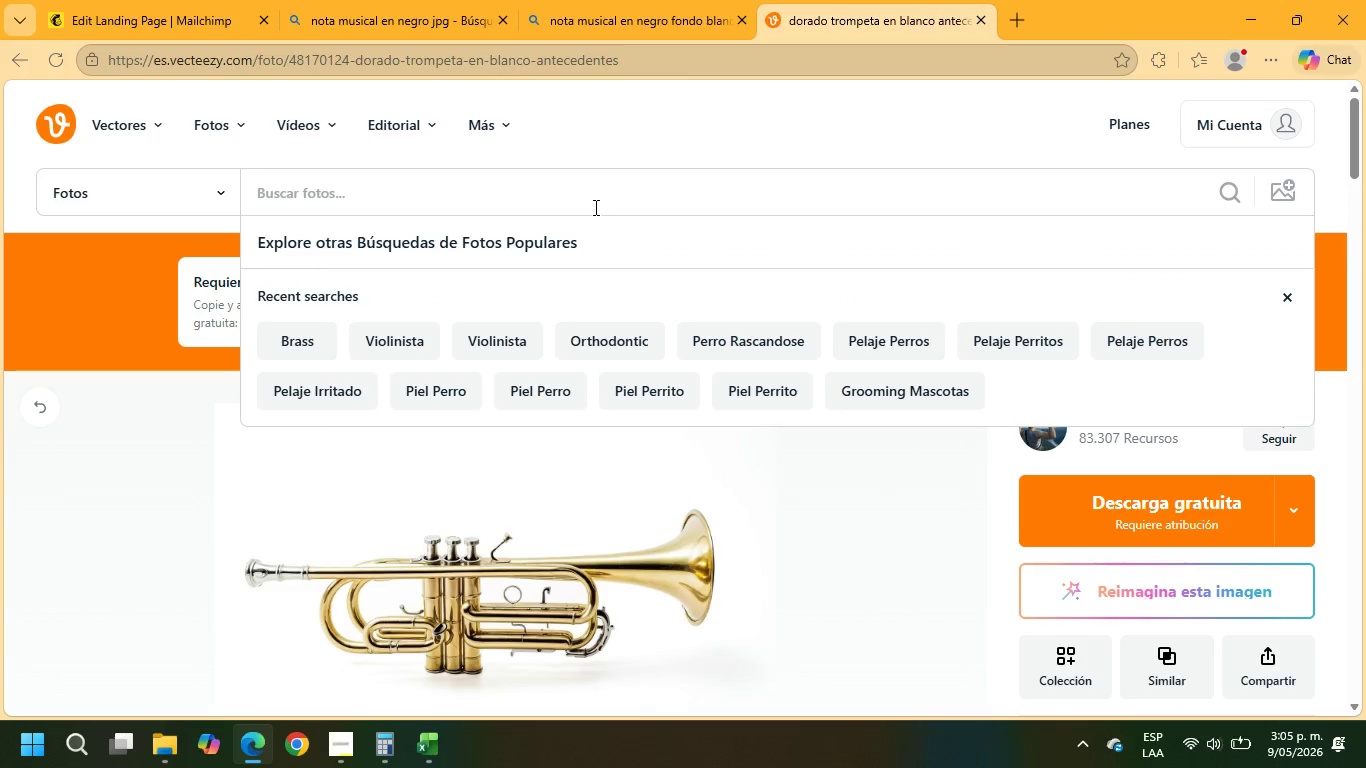 
type(wood winds)
 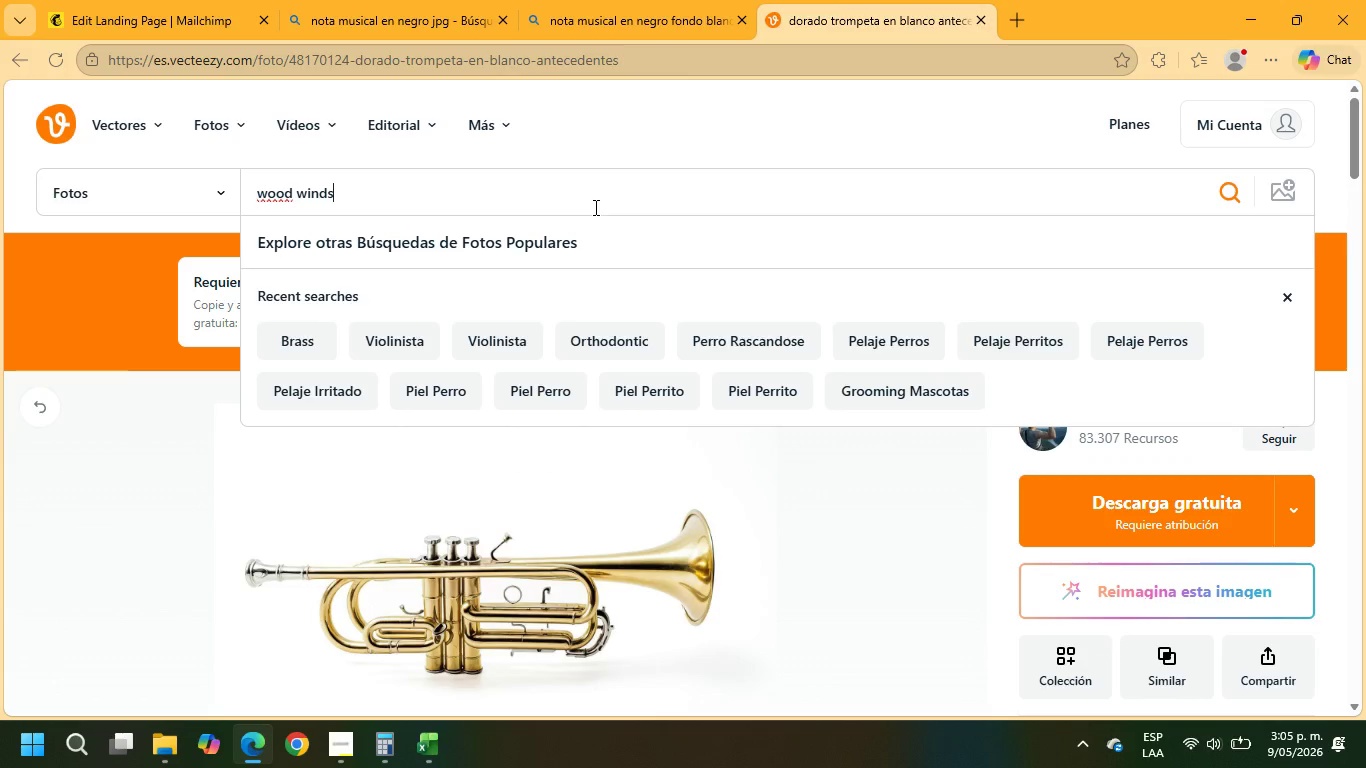 
key(Enter)
 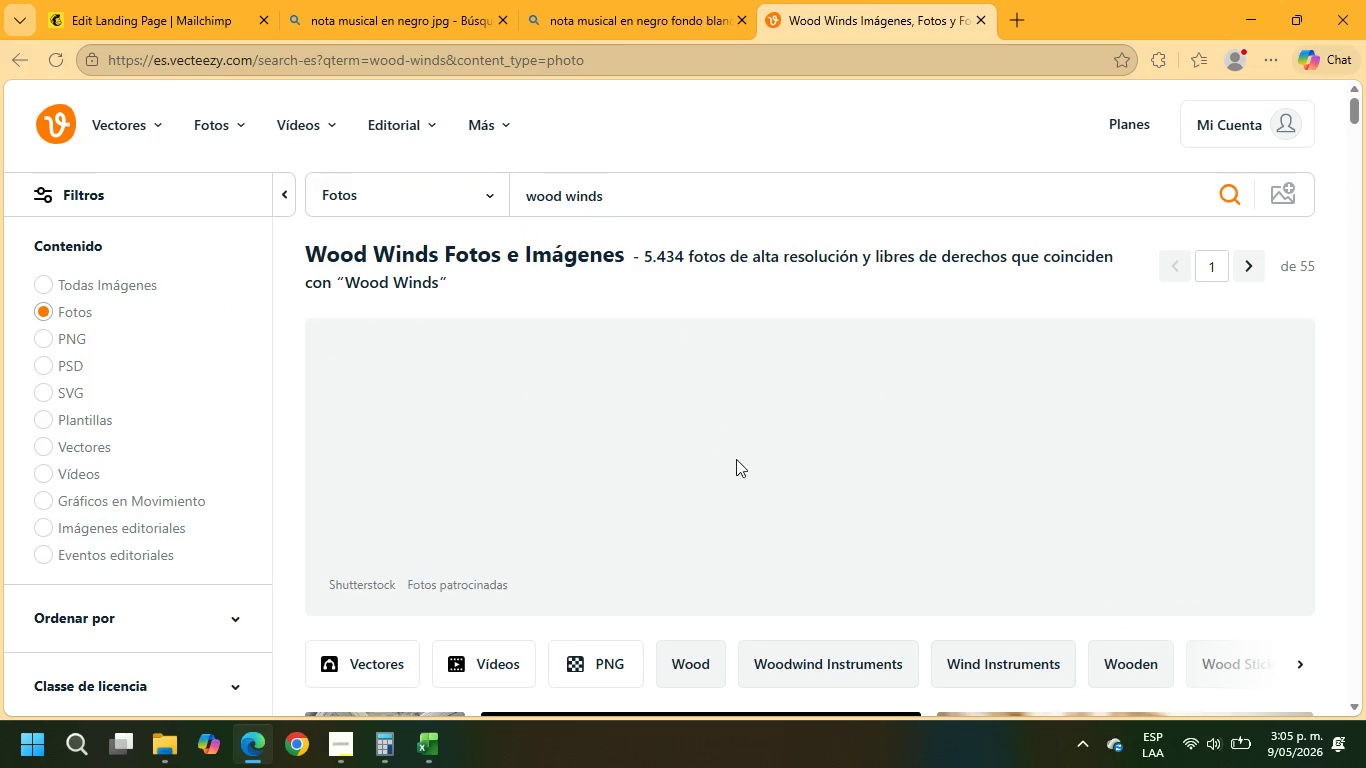 
scroll: coordinate [729, 420], scroll_direction: down, amount: 9.0
 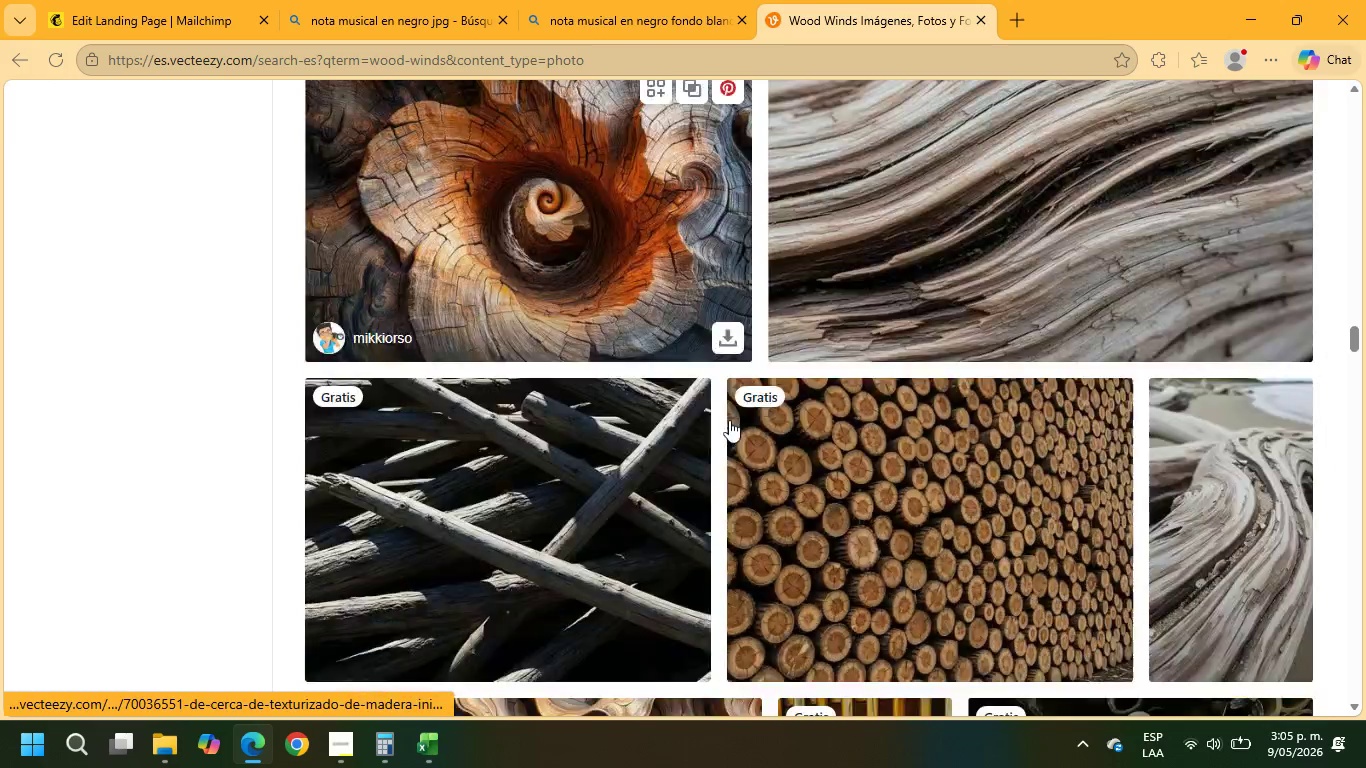 
scroll: coordinate [684, 284], scroll_direction: up, amount: 74.0
 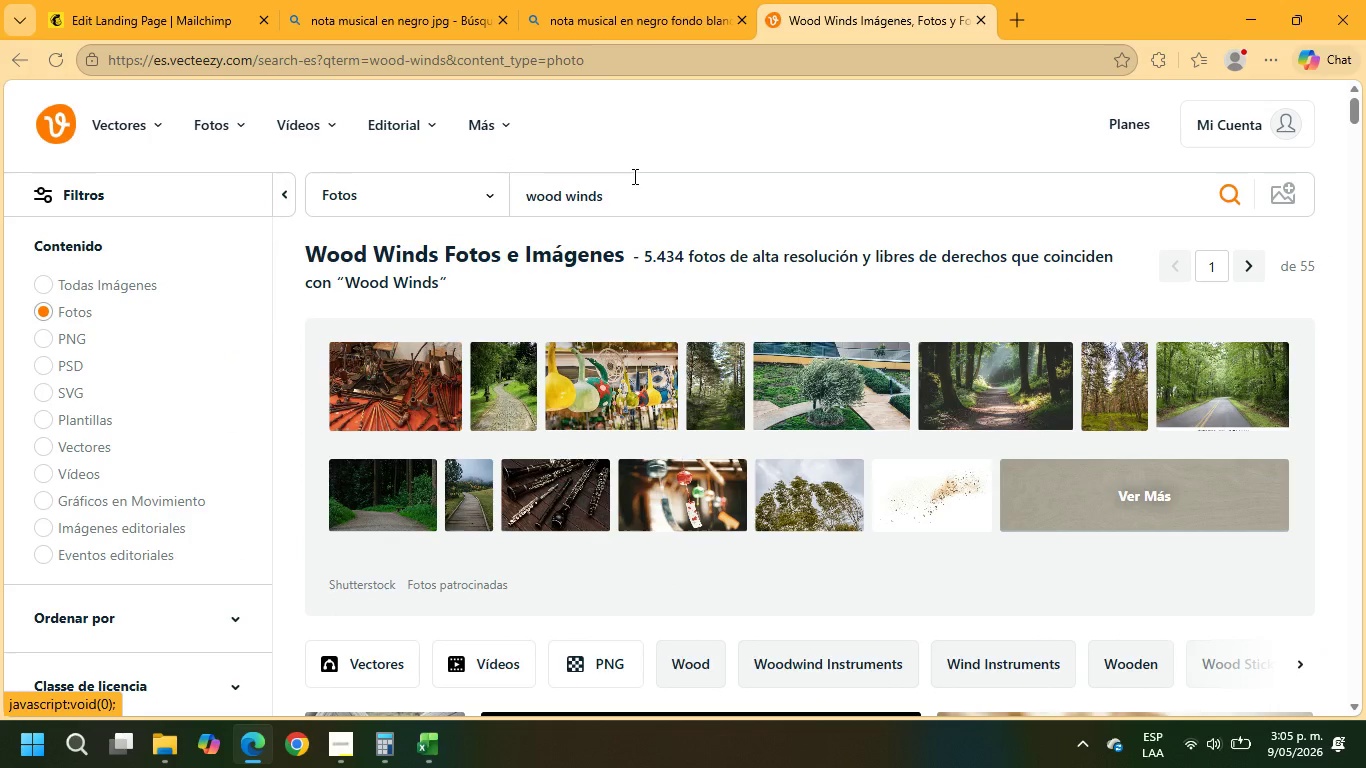 
left_click([669, 199])
 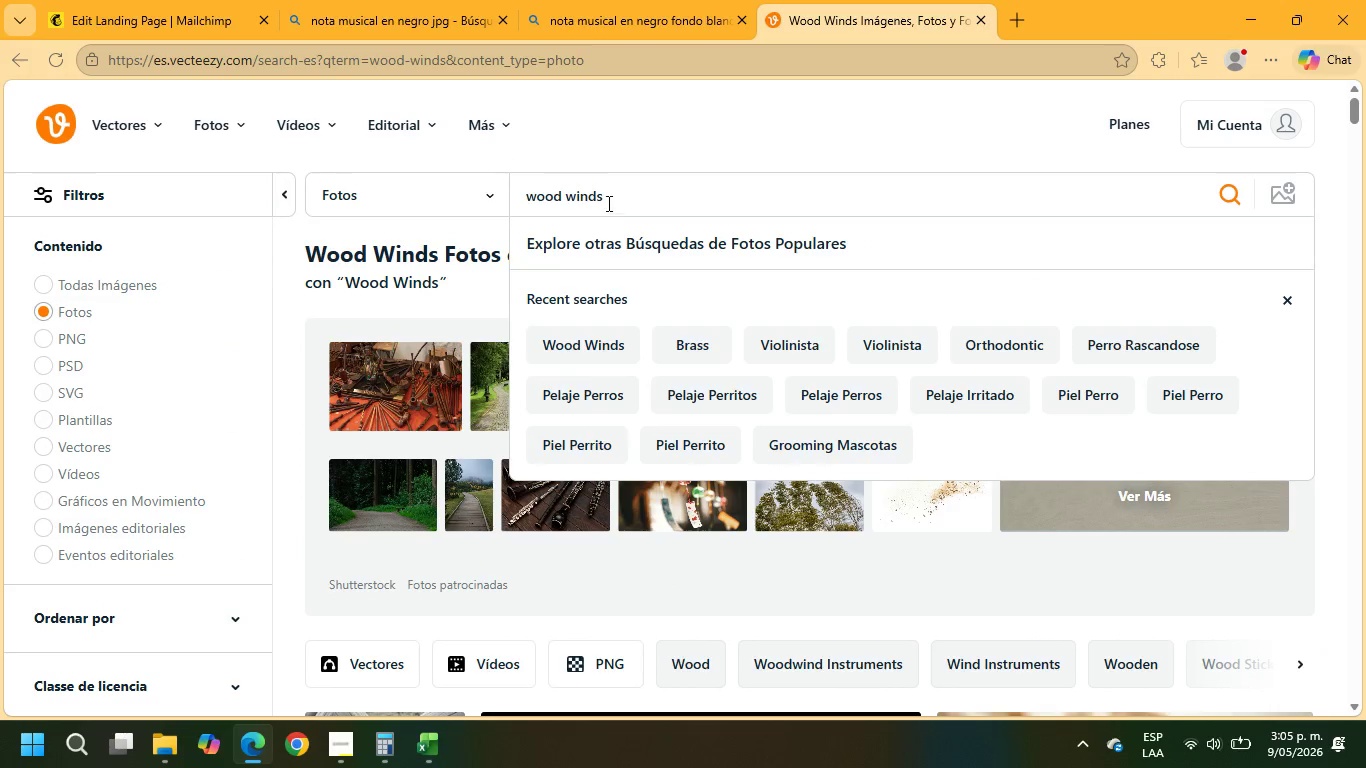 
left_click([569, 193])
 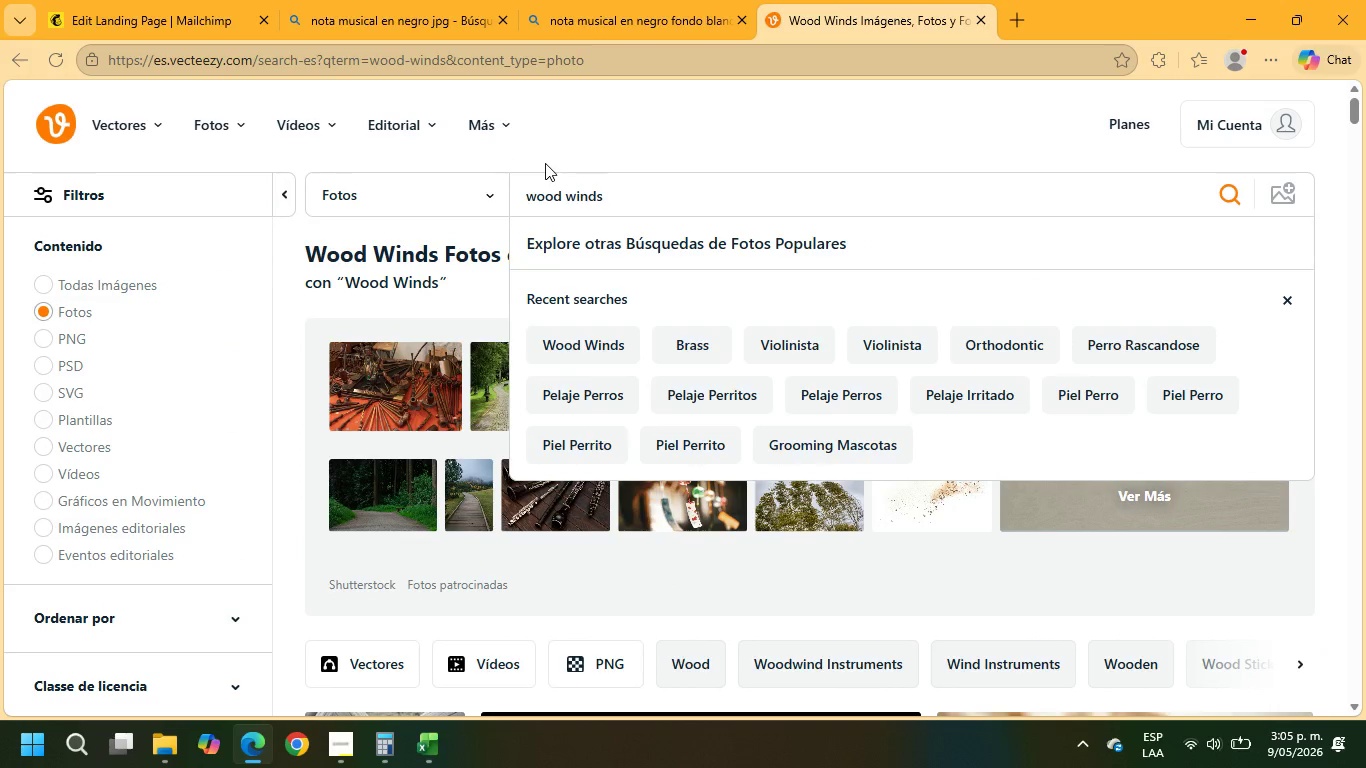 
key(Backspace)
 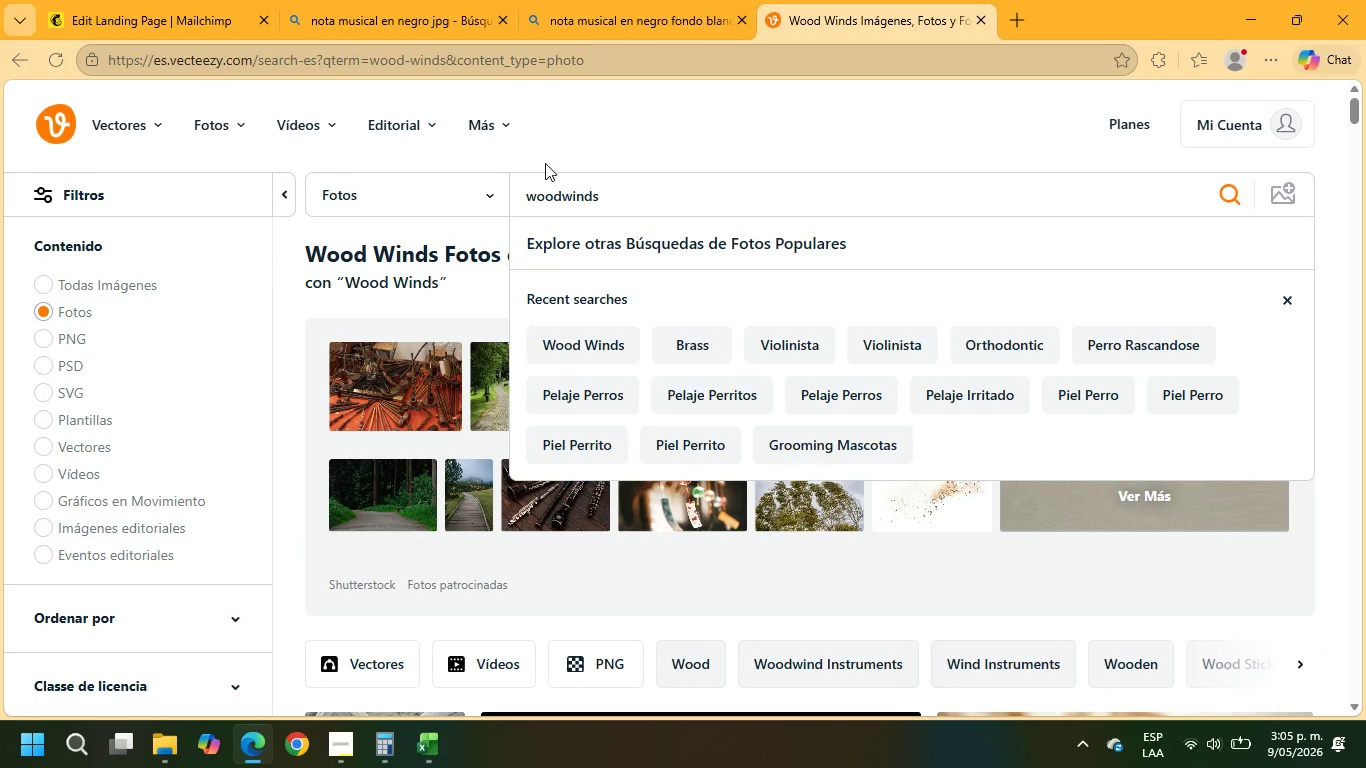 
key(Enter)
 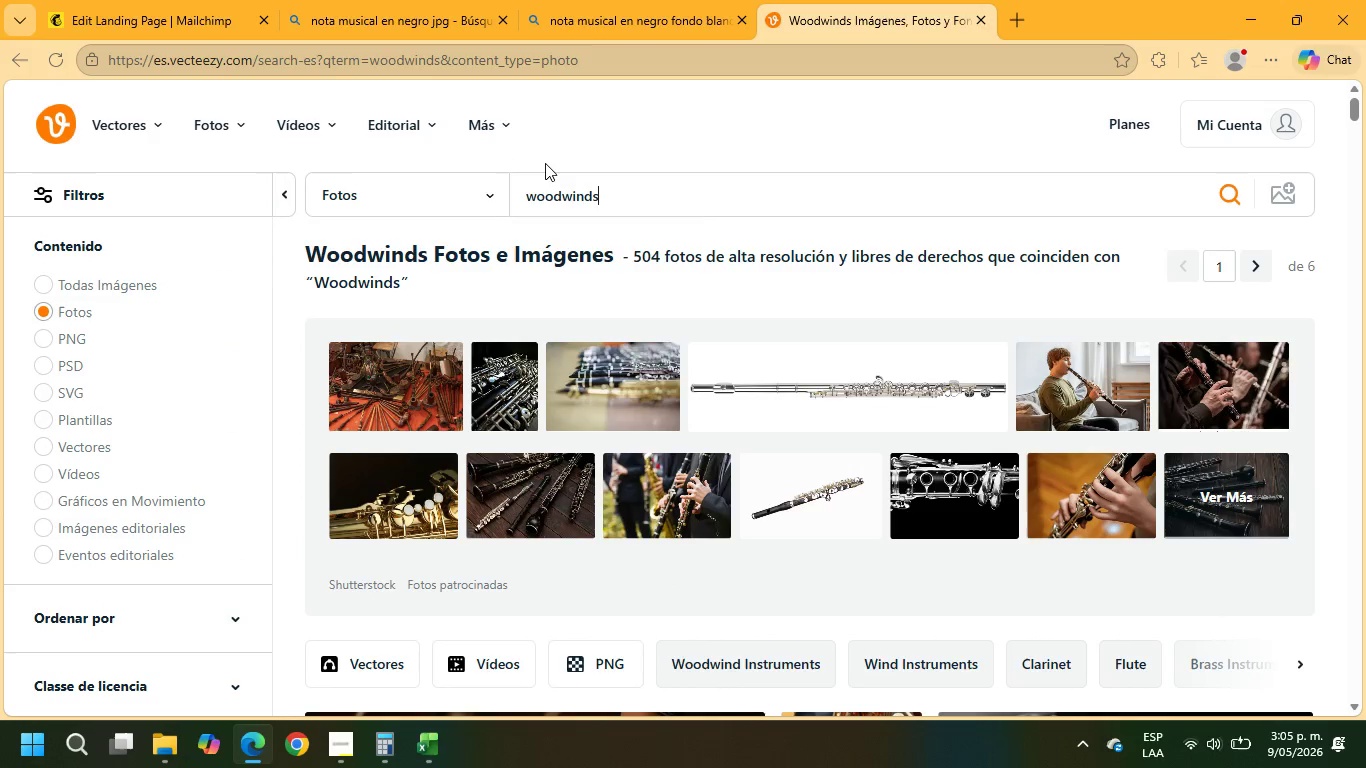 
scroll: coordinate [1105, 451], scroll_direction: down, amount: 16.0
 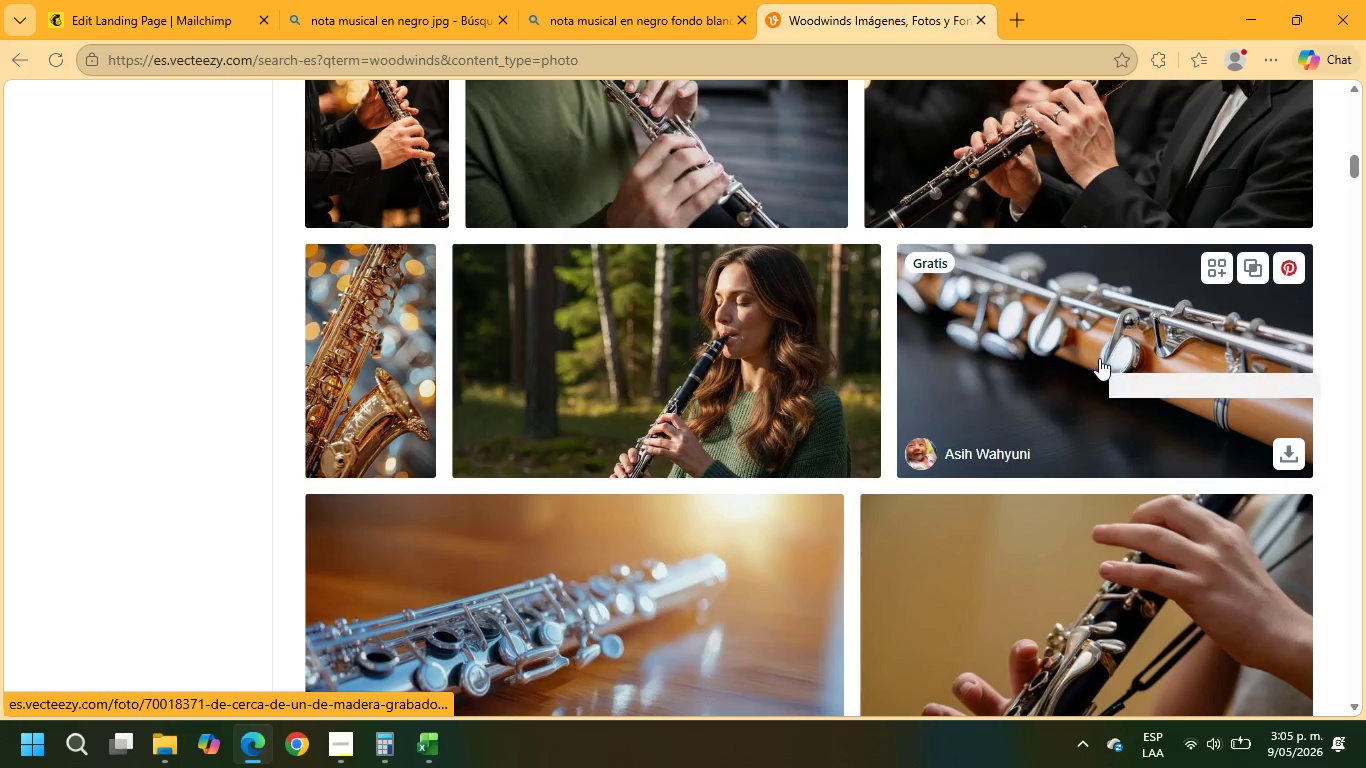 
left_click([1099, 358])
 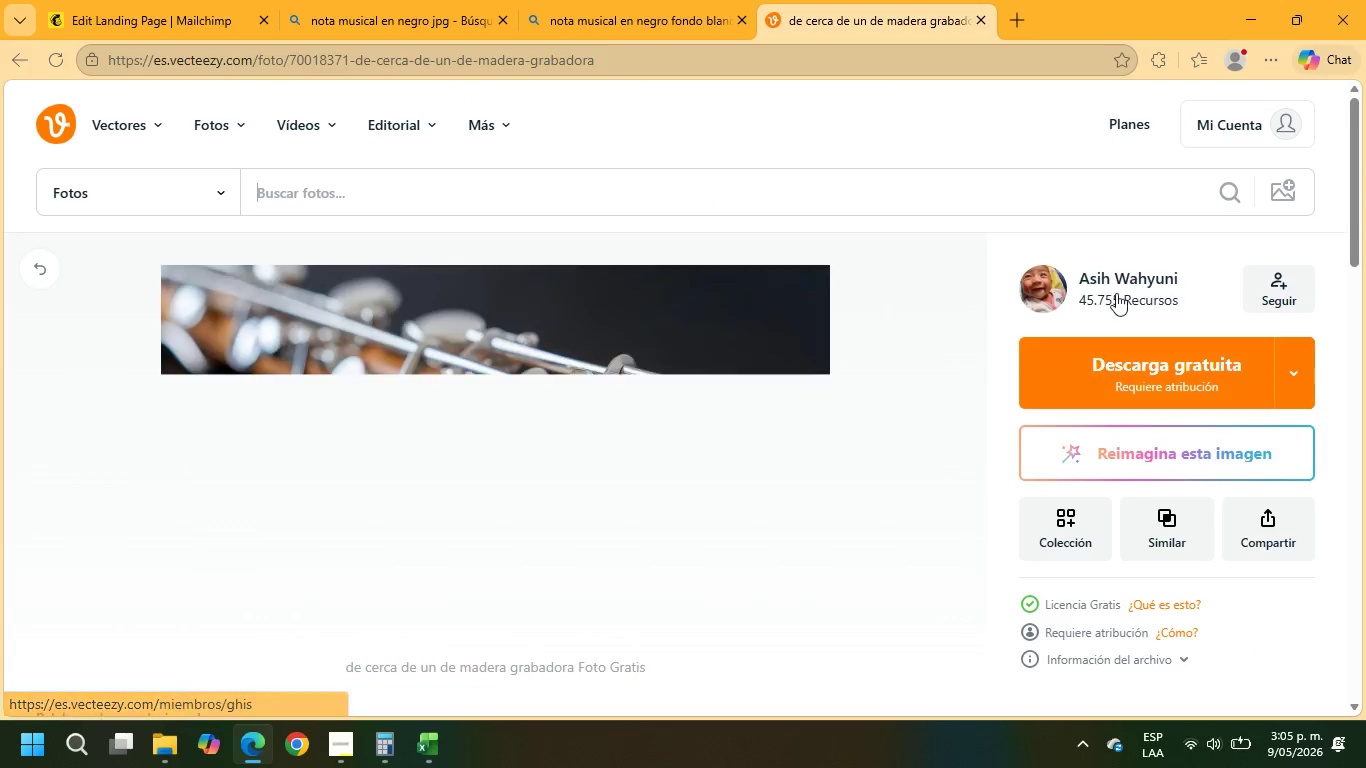 
left_click([1124, 362])
 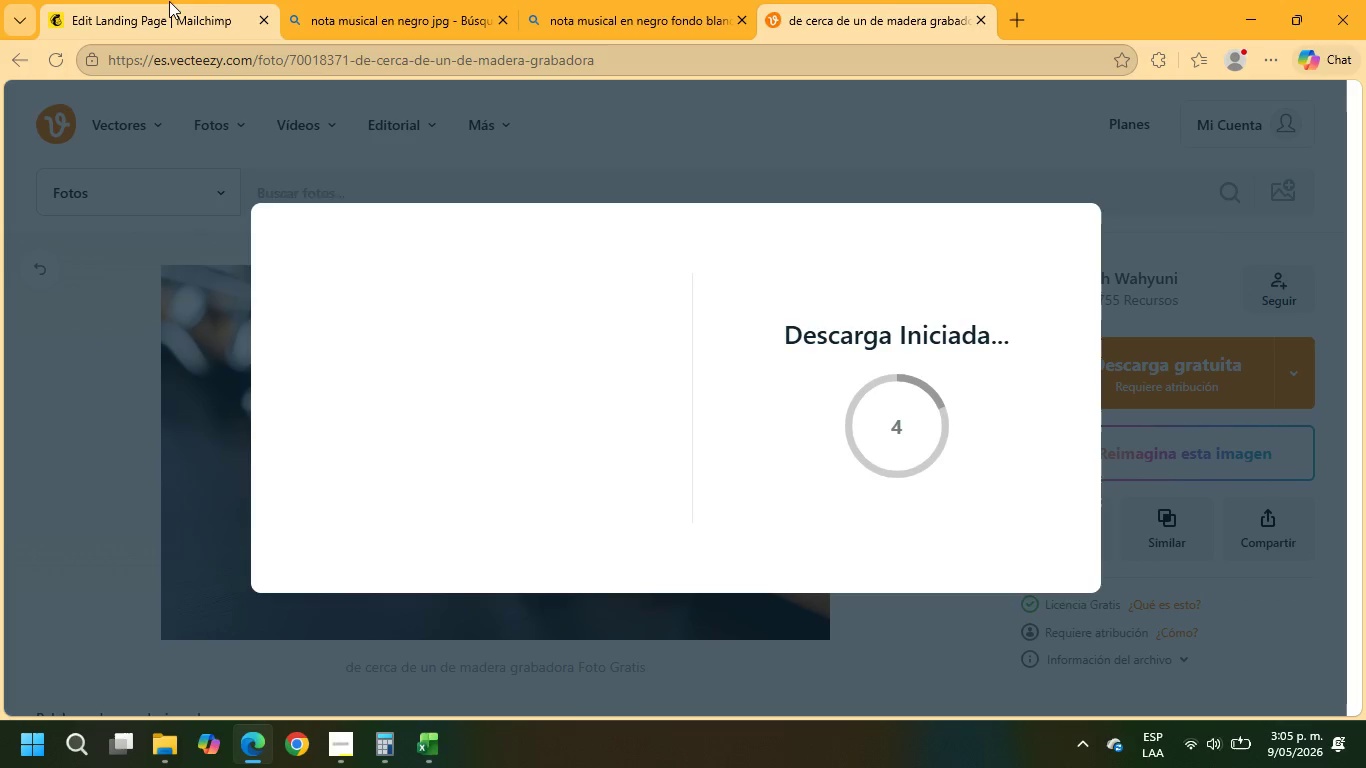 
left_click([204, 0])
 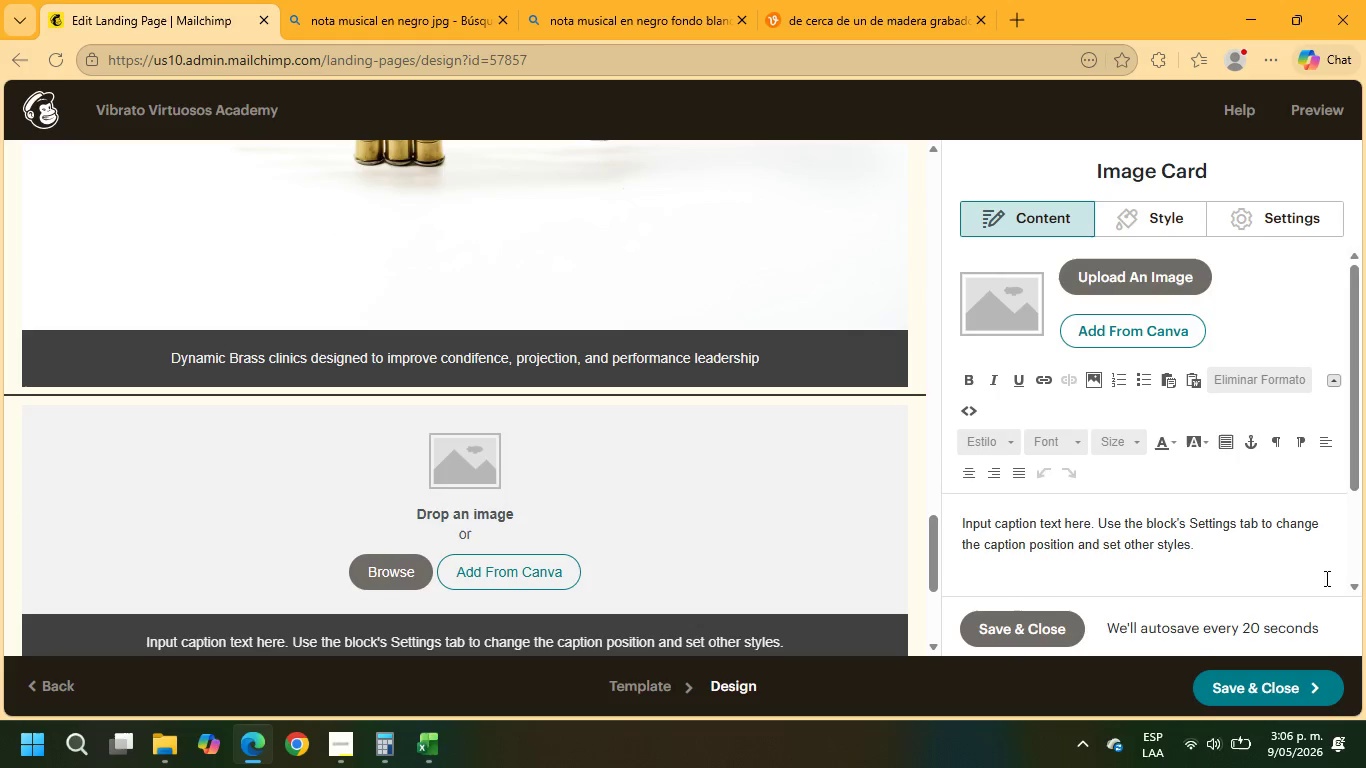 
scroll: coordinate [1365, 671], scroll_direction: down, amount: 2.0
 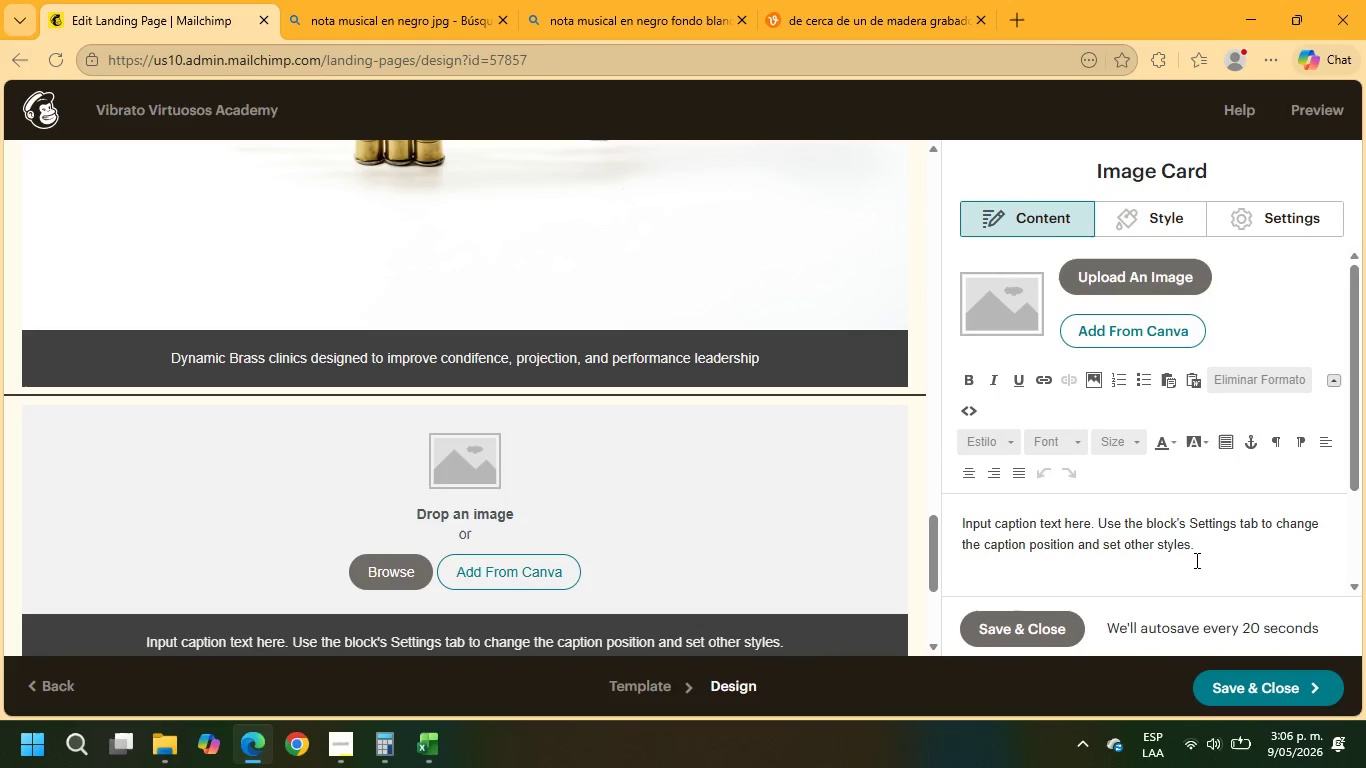 
left_click_drag(start_coordinate=[1196, 546], to_coordinate=[910, 507])
 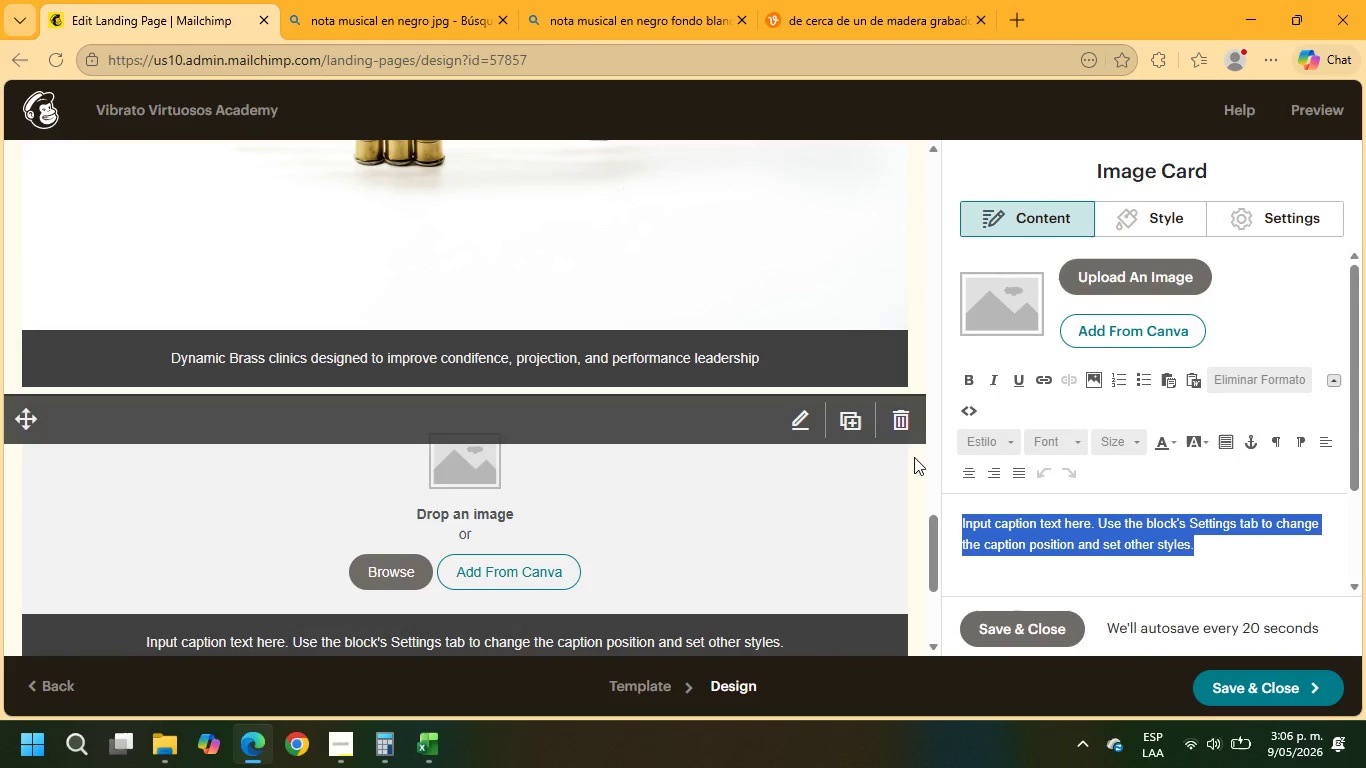 
hold_key(key=ShiftRight, duration=0.31)
 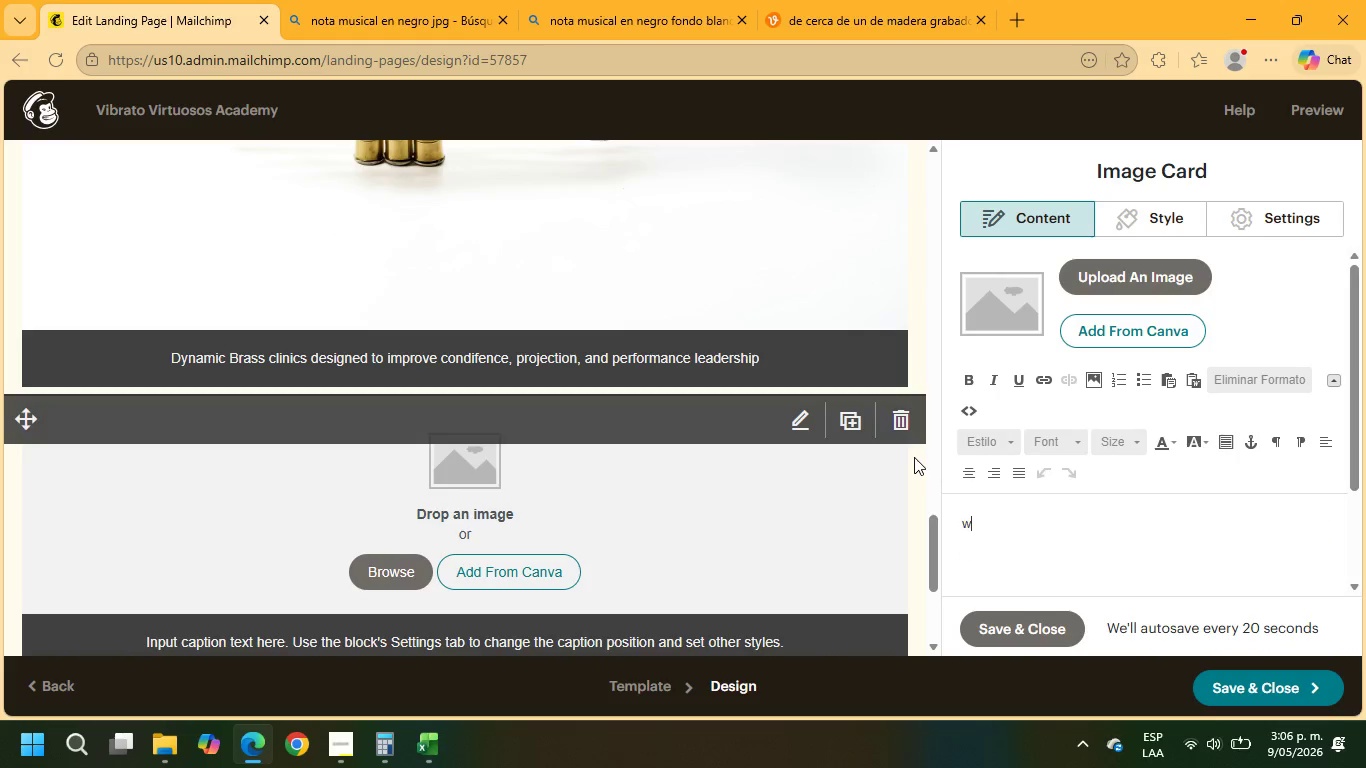 
type(woodwind section workshops emphasizing tone, articulation and cola)
key(Backspace)
type(laborative musicianship)
 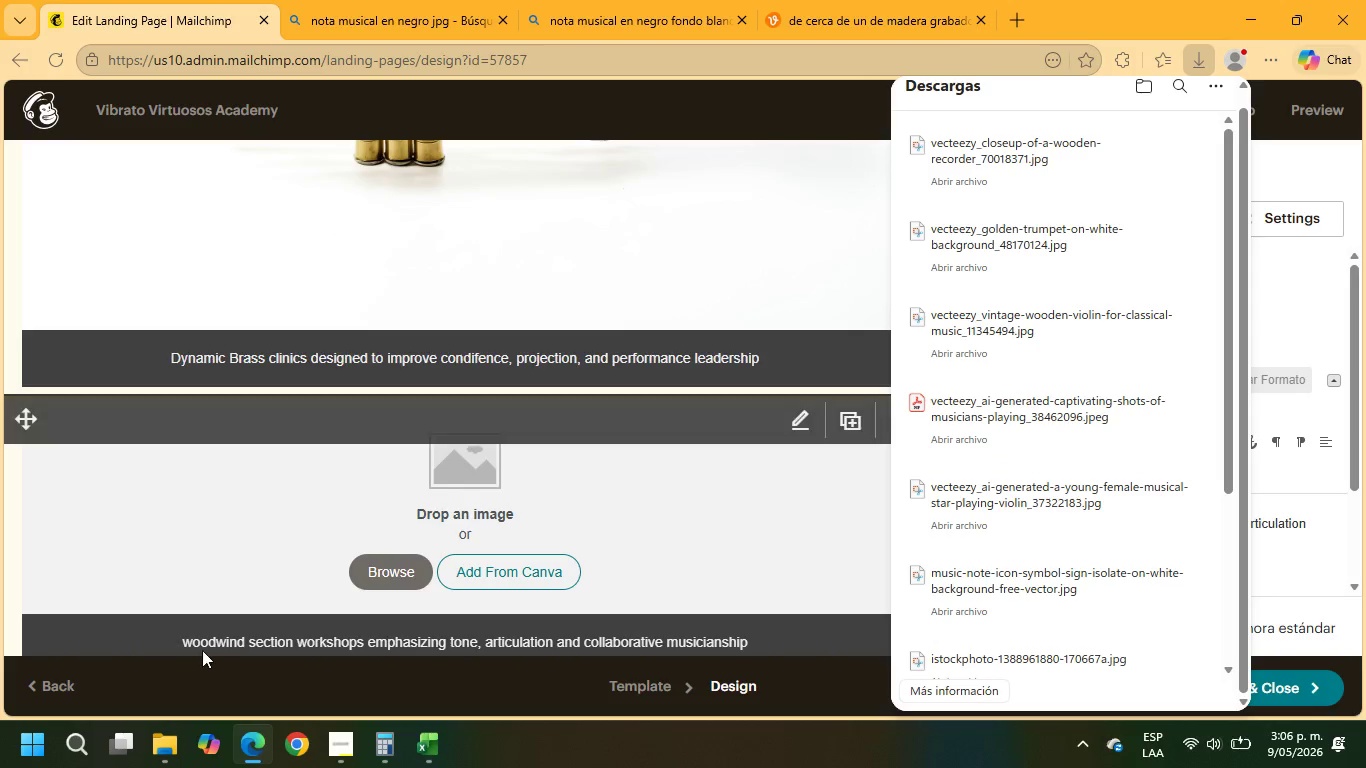 
left_click([189, 641])
 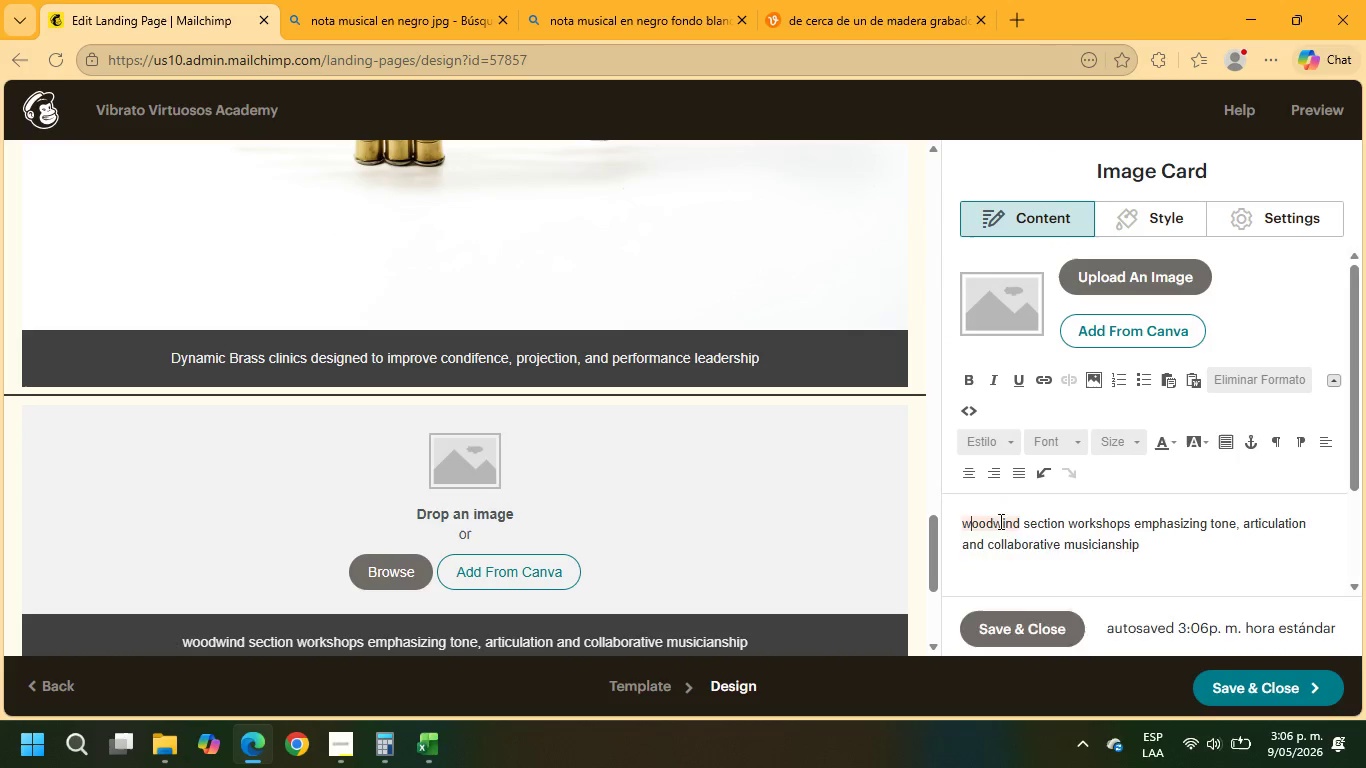 
key(Backspace)
 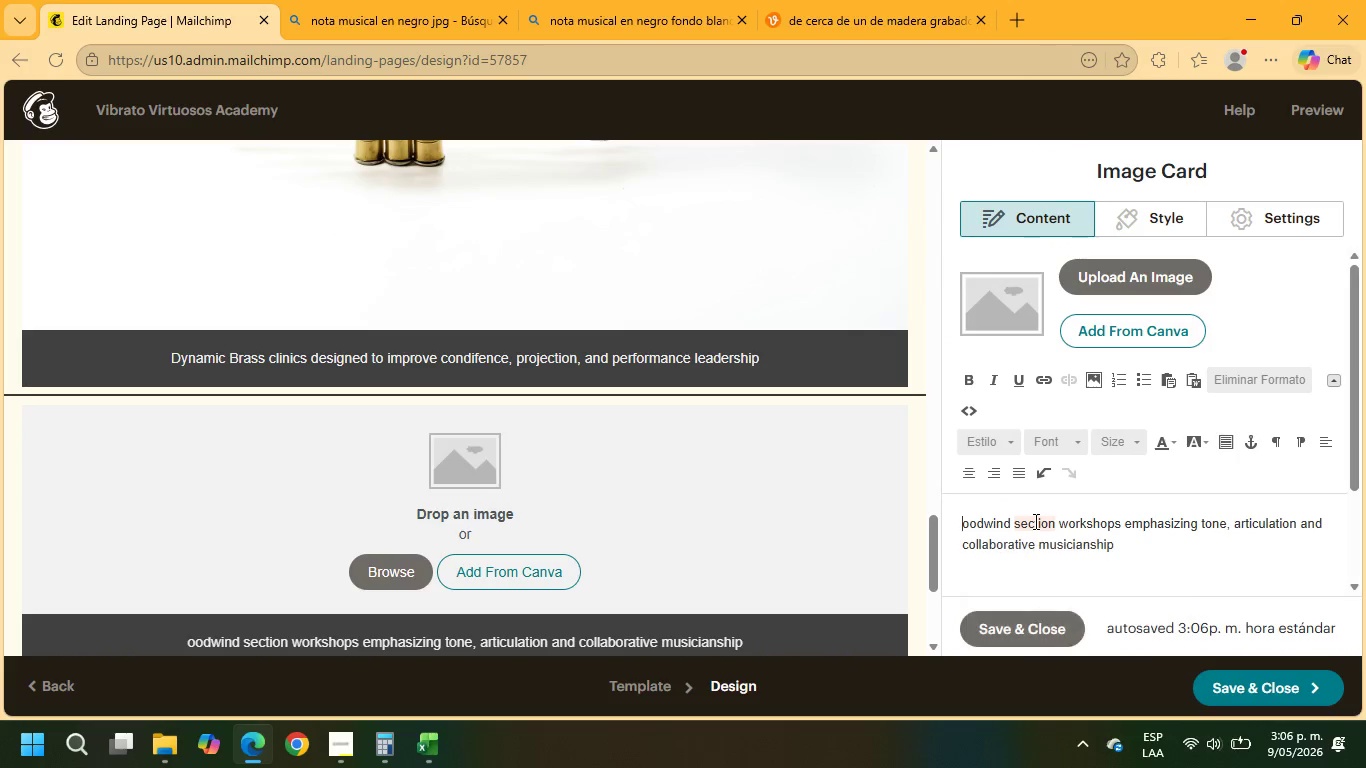 
key(Shift+W)
 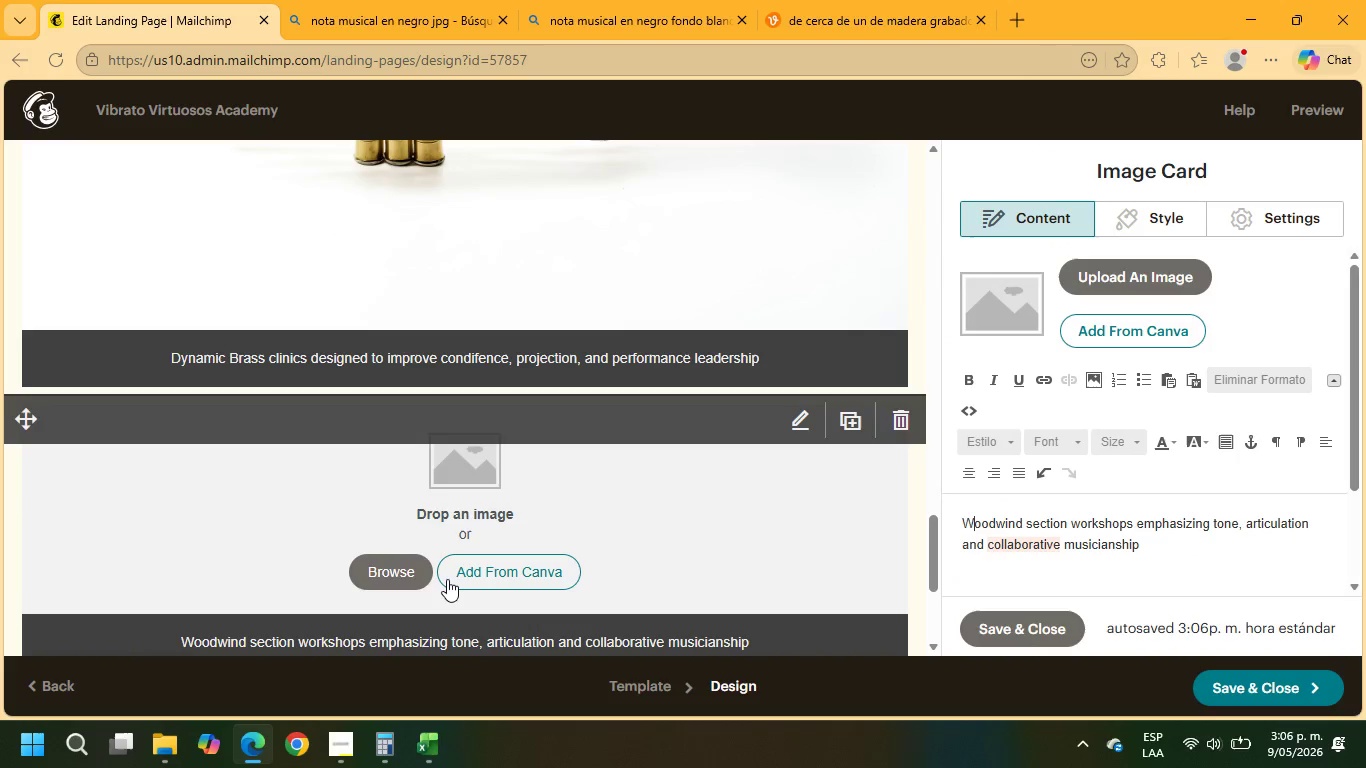 
left_click([406, 574])
 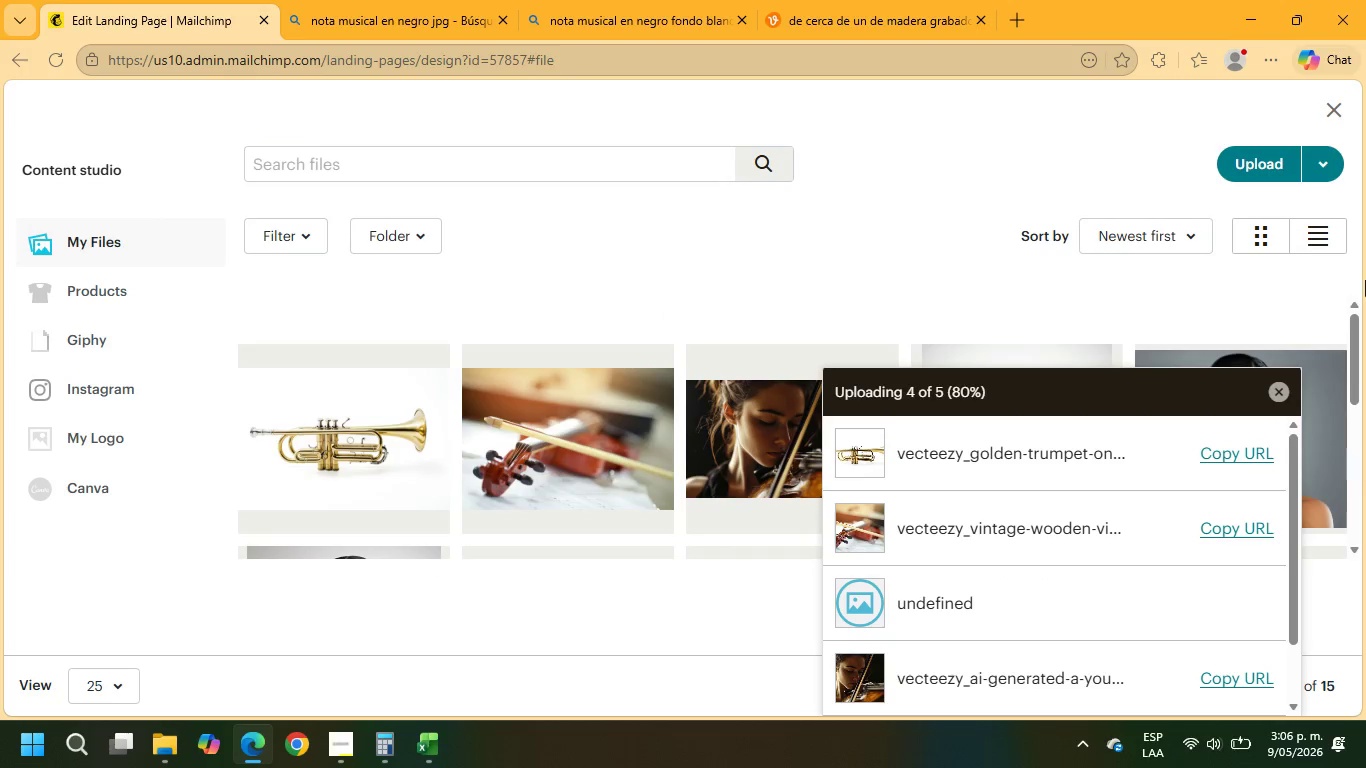 
left_click([1234, 175])
 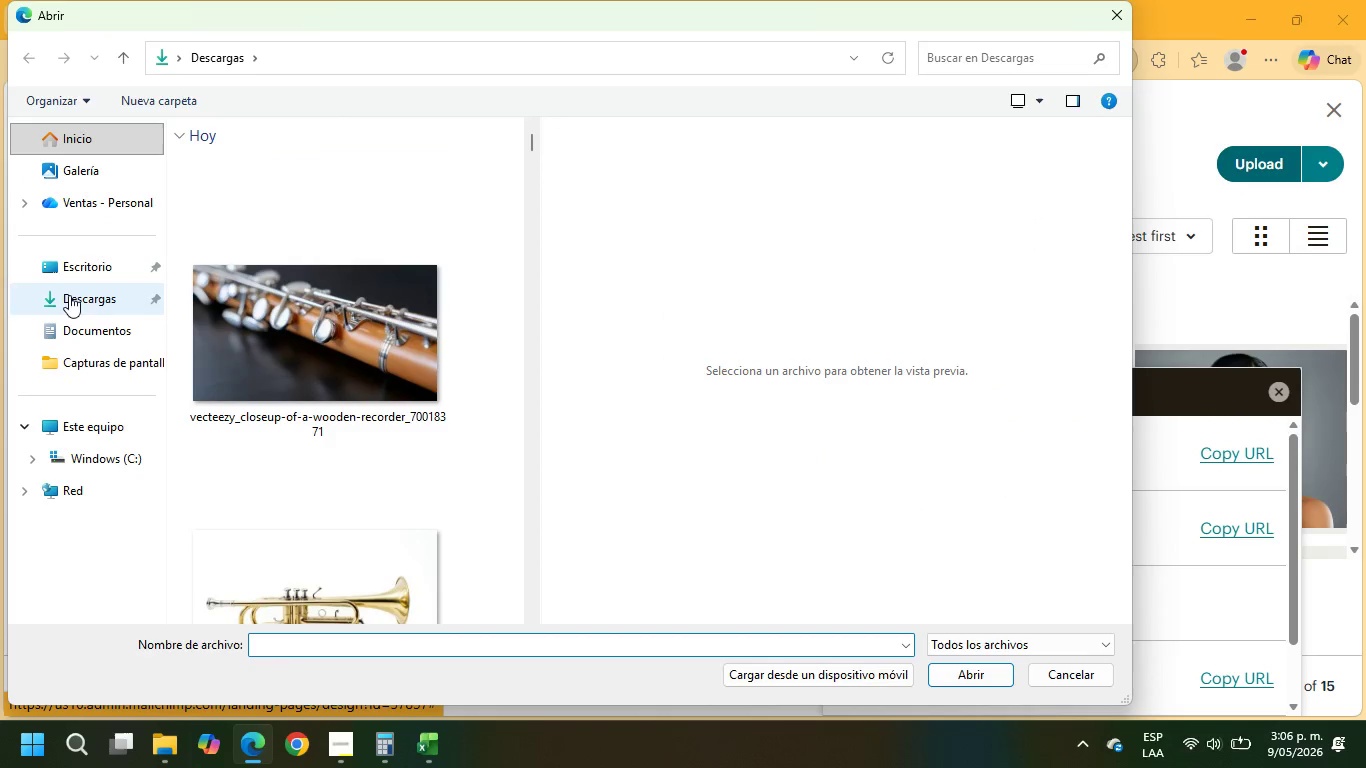 
left_click([245, 305])
 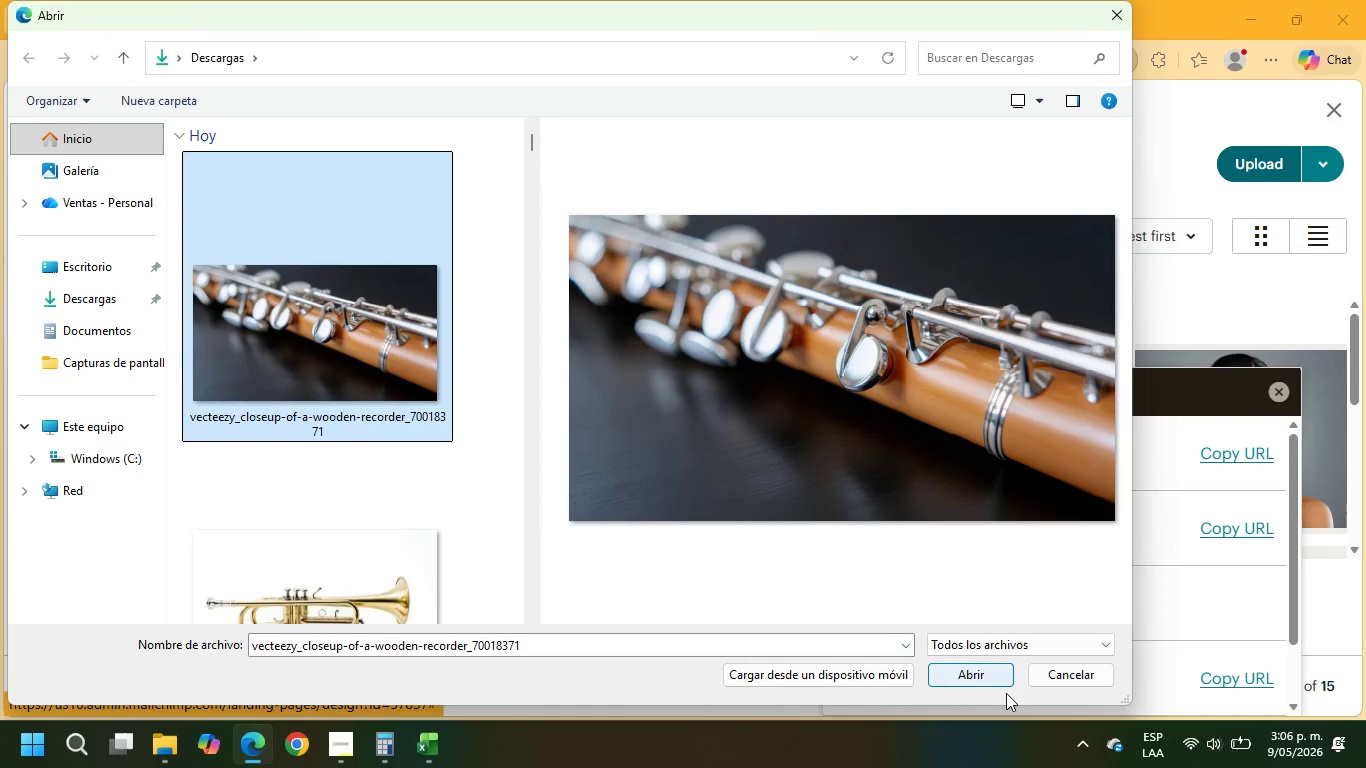 
left_click([983, 683])
 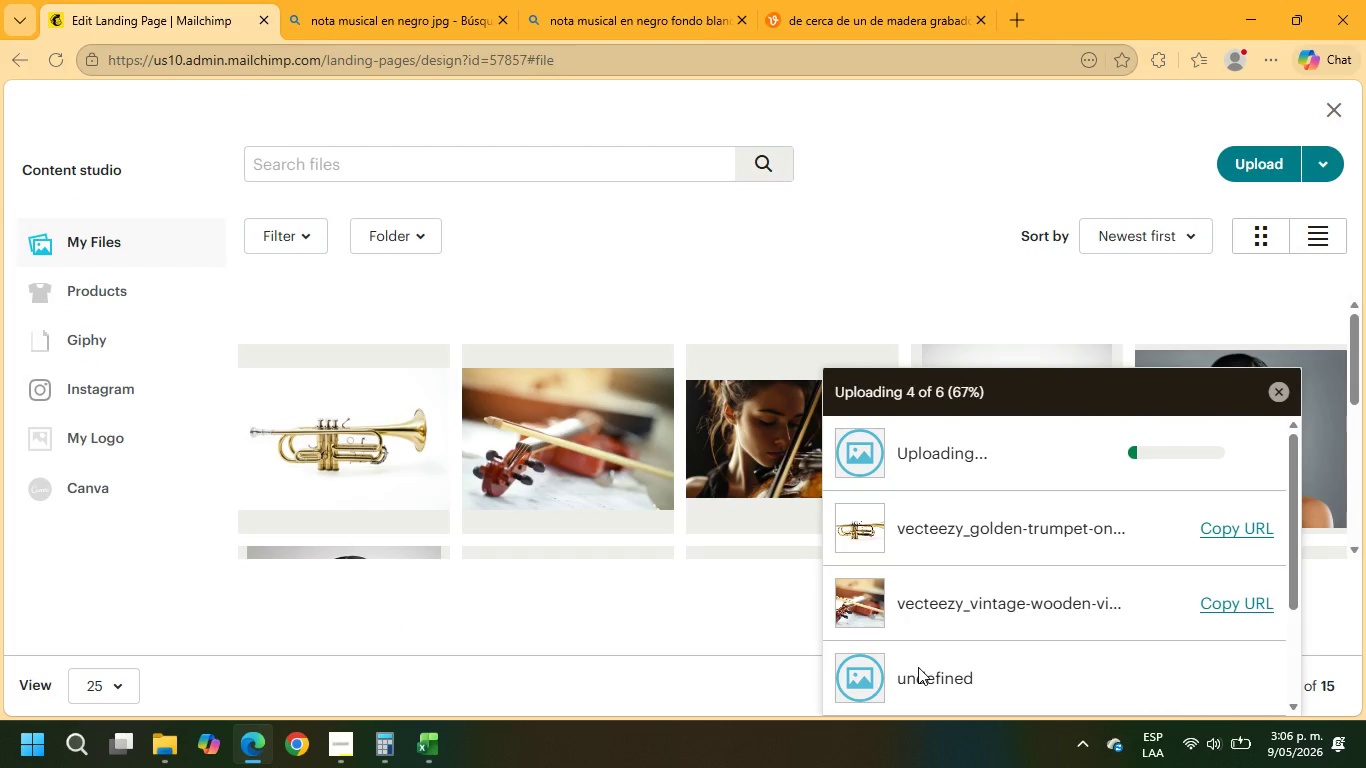 
wait(10.03)
 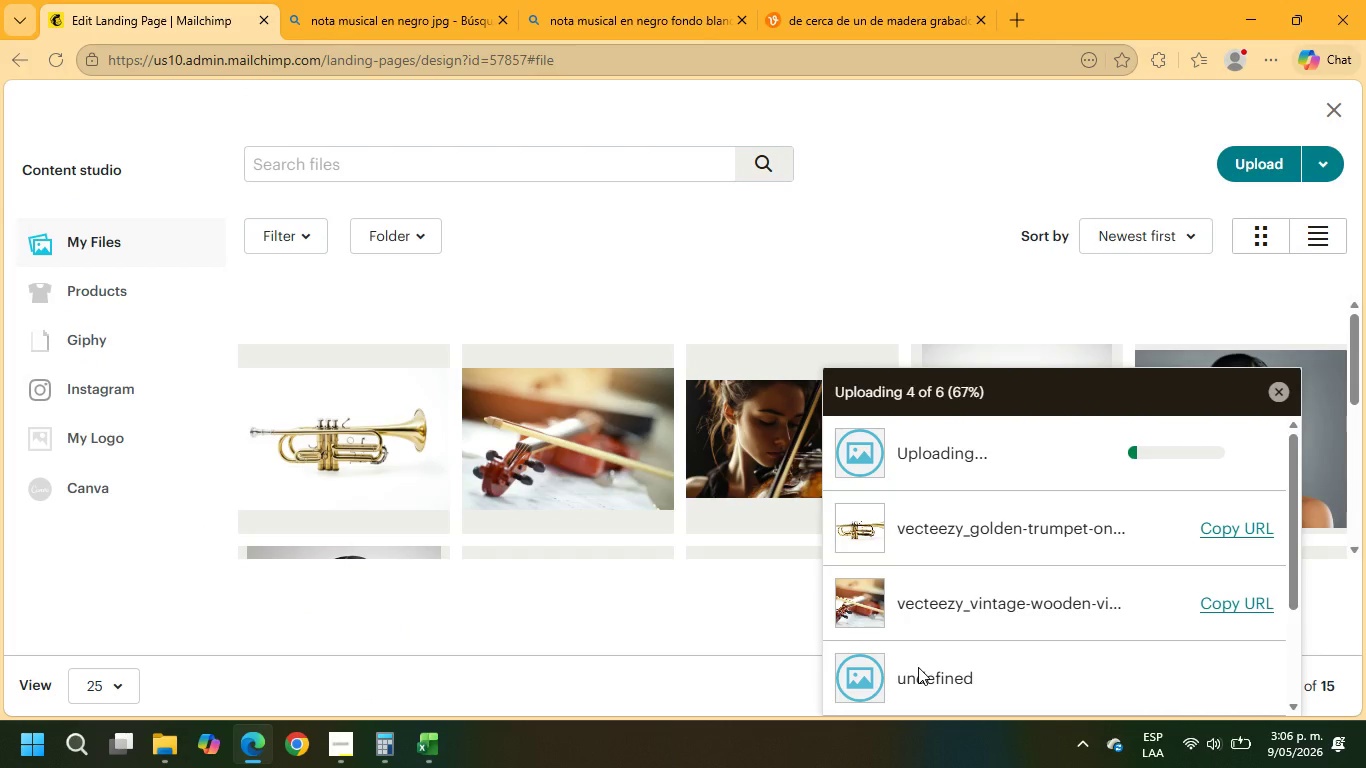 
scroll: coordinate [855, 520], scroll_direction: down, amount: 5.0
 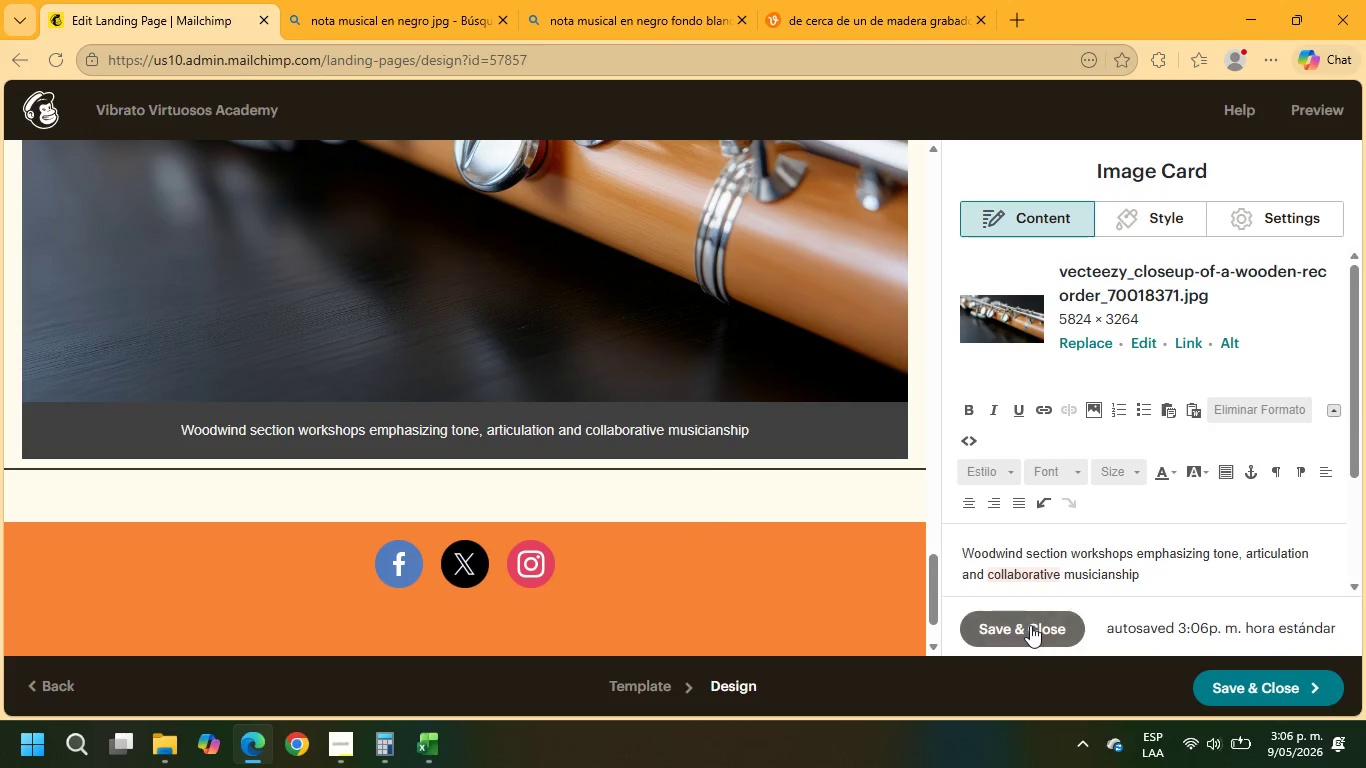 
left_click([1030, 625])
 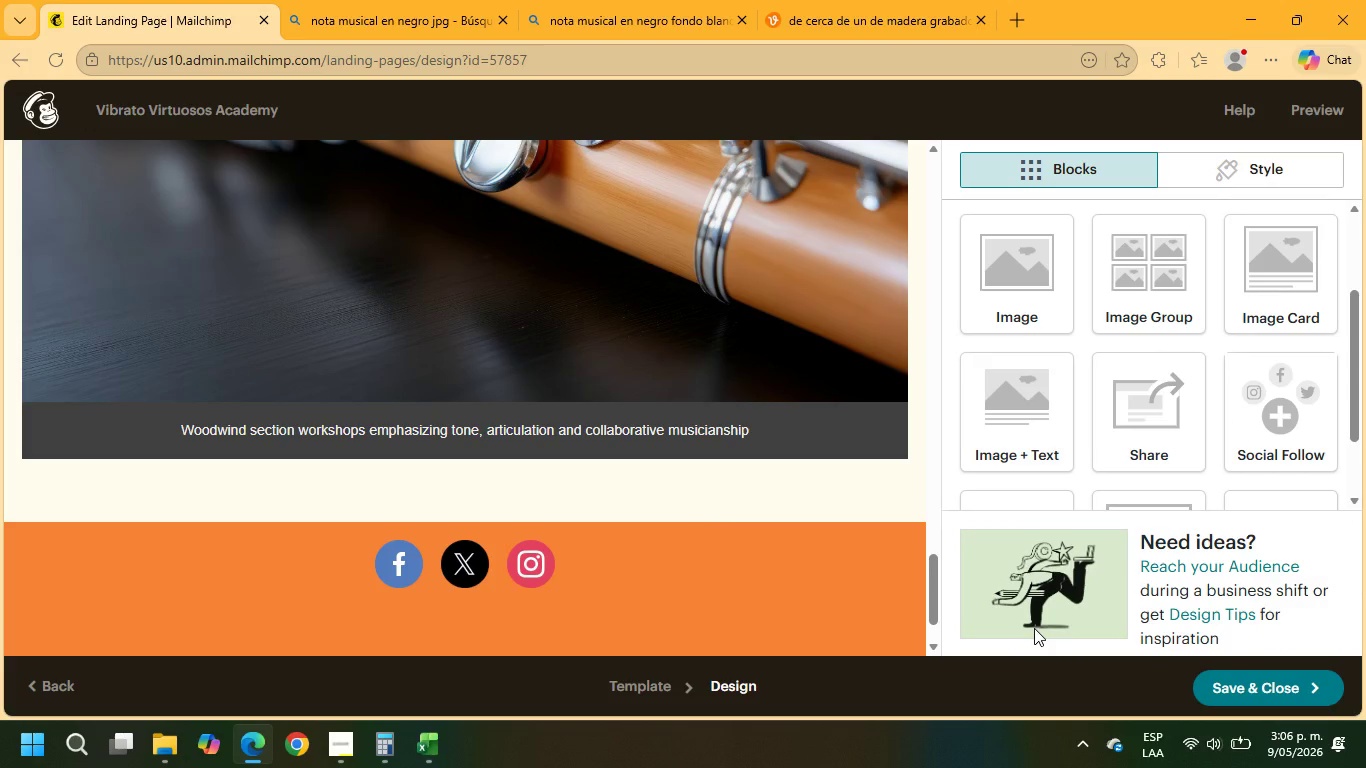 
scroll: coordinate [847, 448], scroll_direction: down, amount: 2.0
 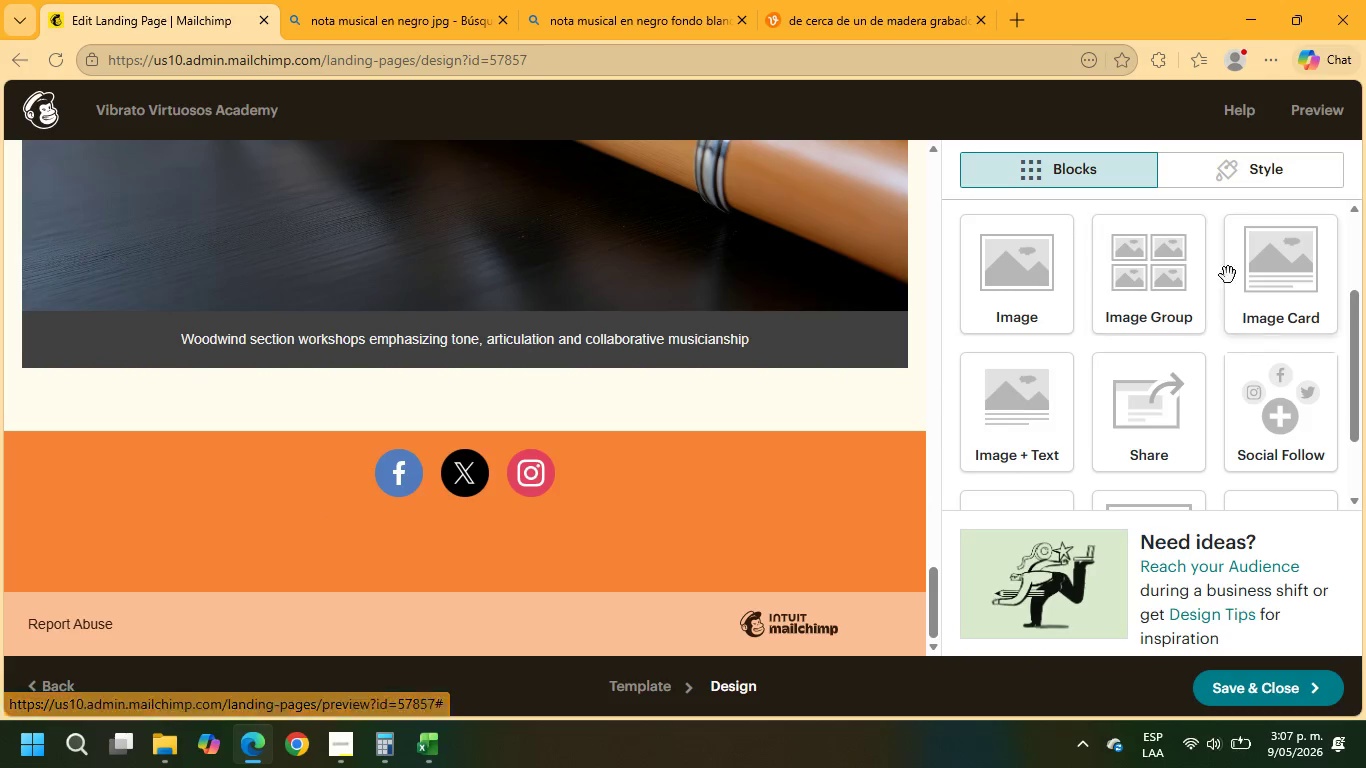 
scroll: coordinate [1224, 311], scroll_direction: up, amount: 2.0
 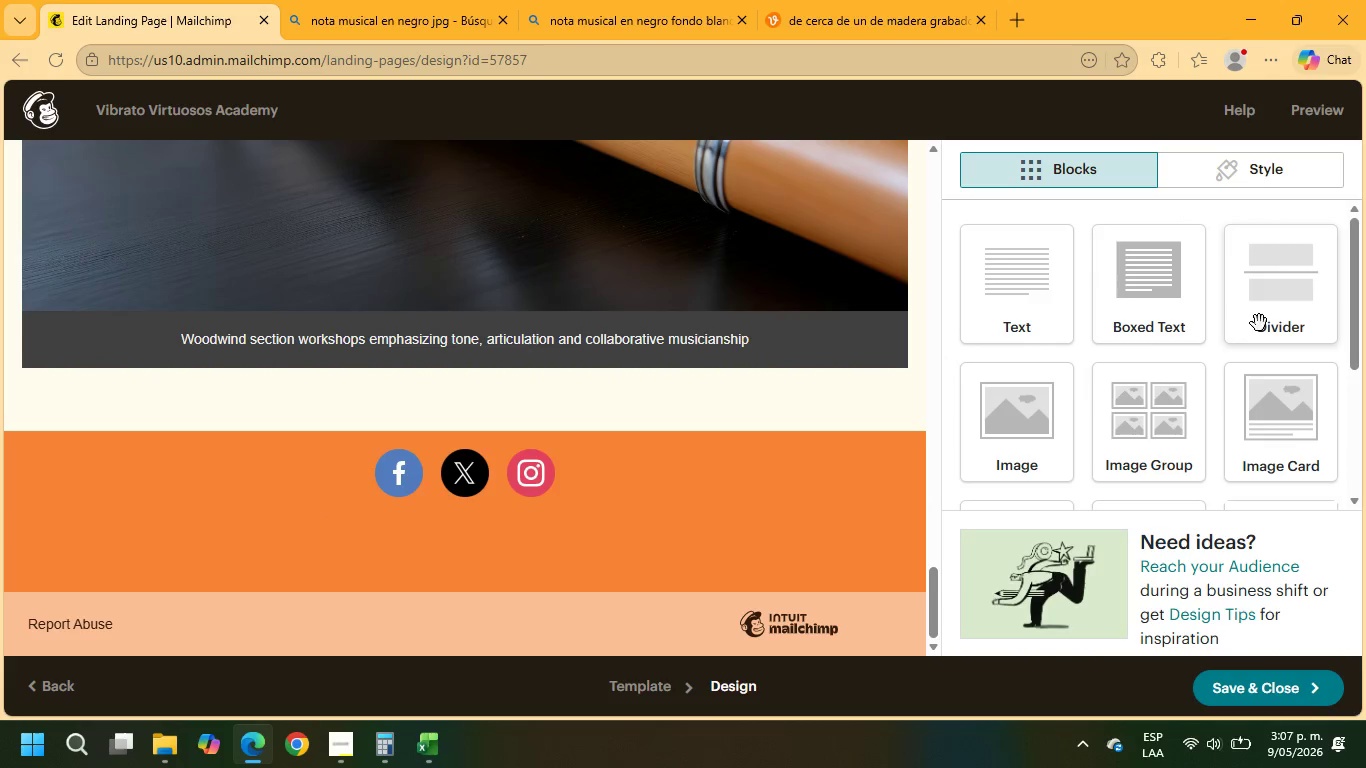 
left_click_drag(start_coordinate=[1286, 308], to_coordinate=[765, 358])
 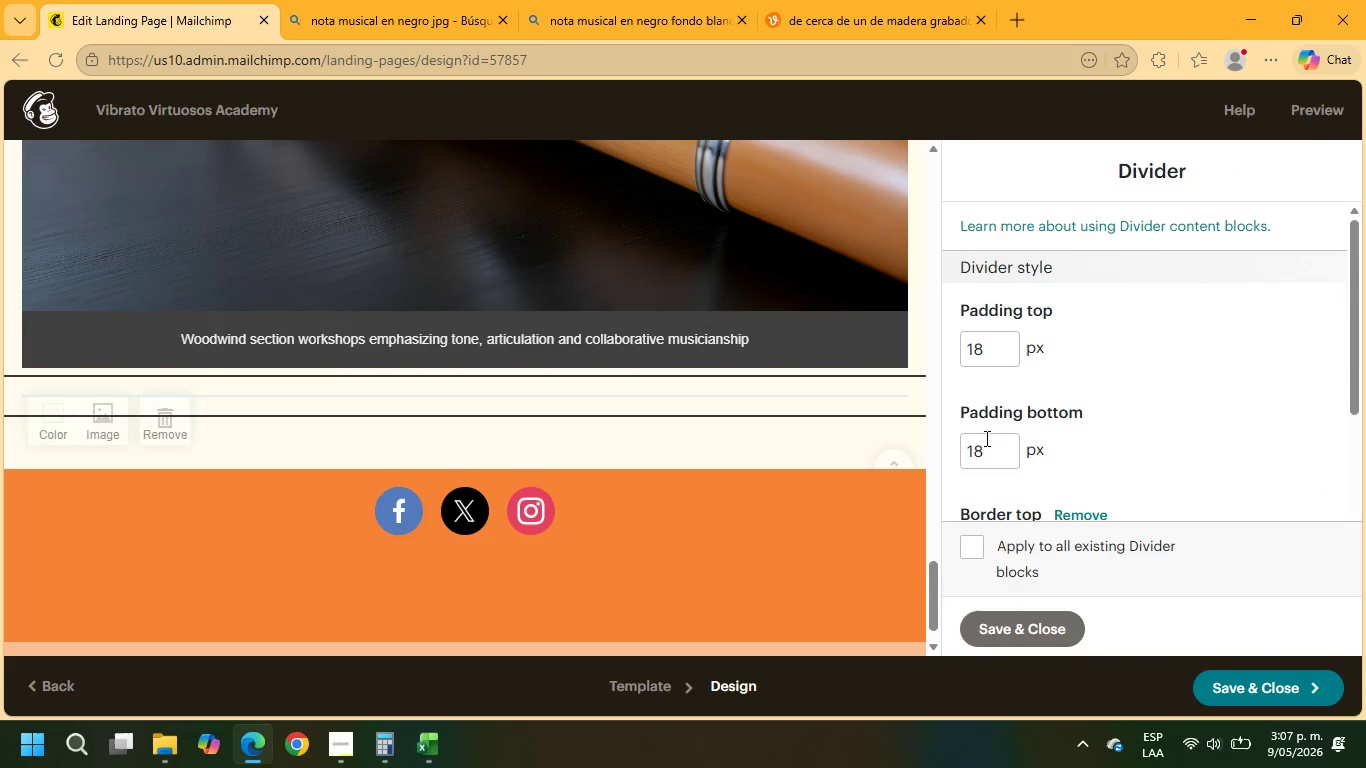 
scroll: coordinate [1009, 334], scroll_direction: down, amount: 3.0
 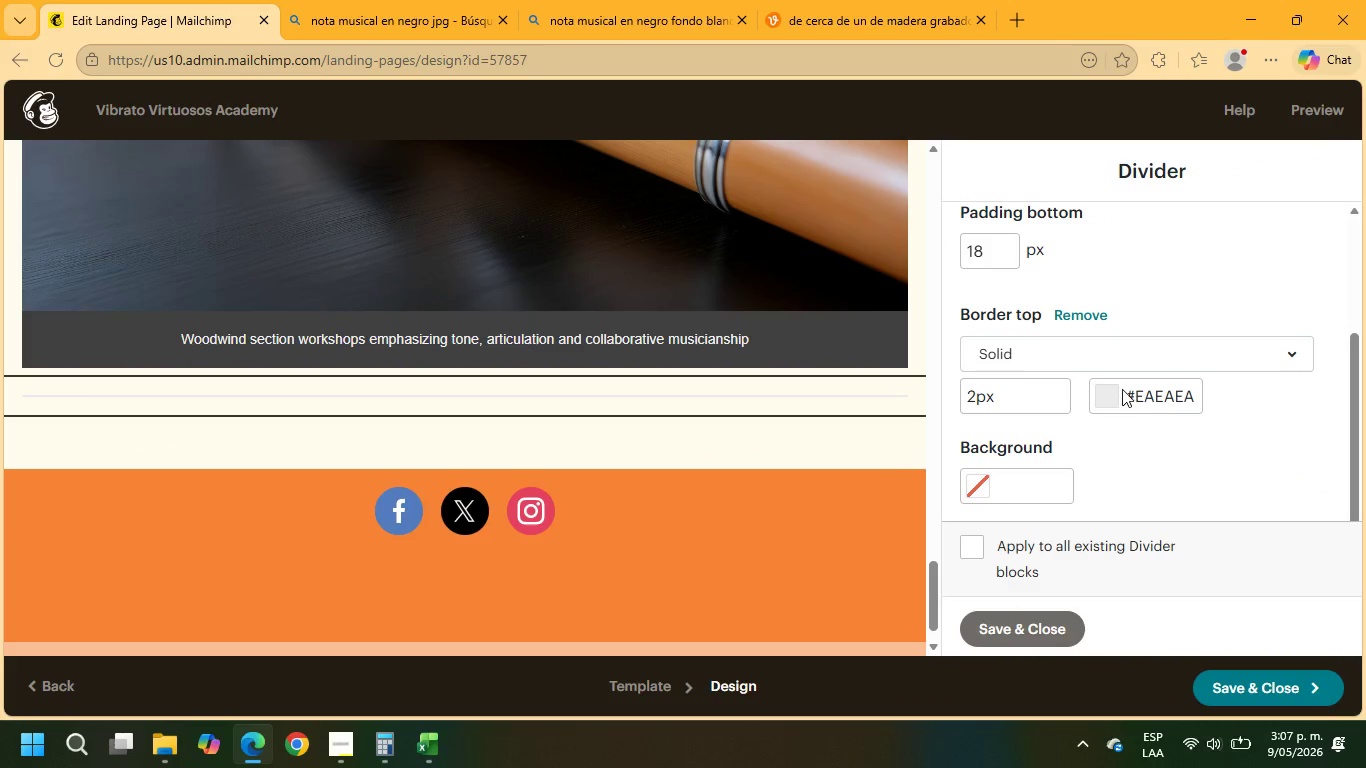 
left_click([1122, 389])
 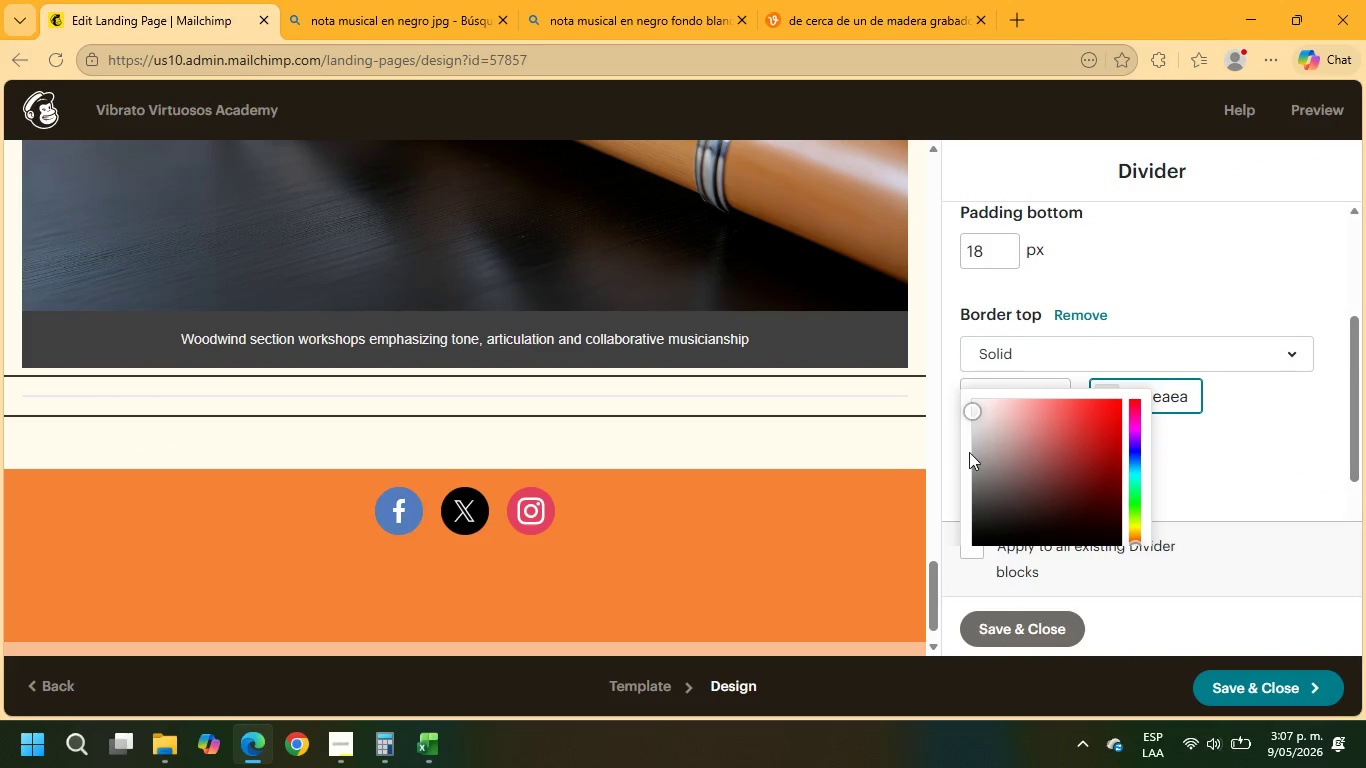 
scroll: coordinate [996, 417], scroll_direction: down, amount: 2.0
 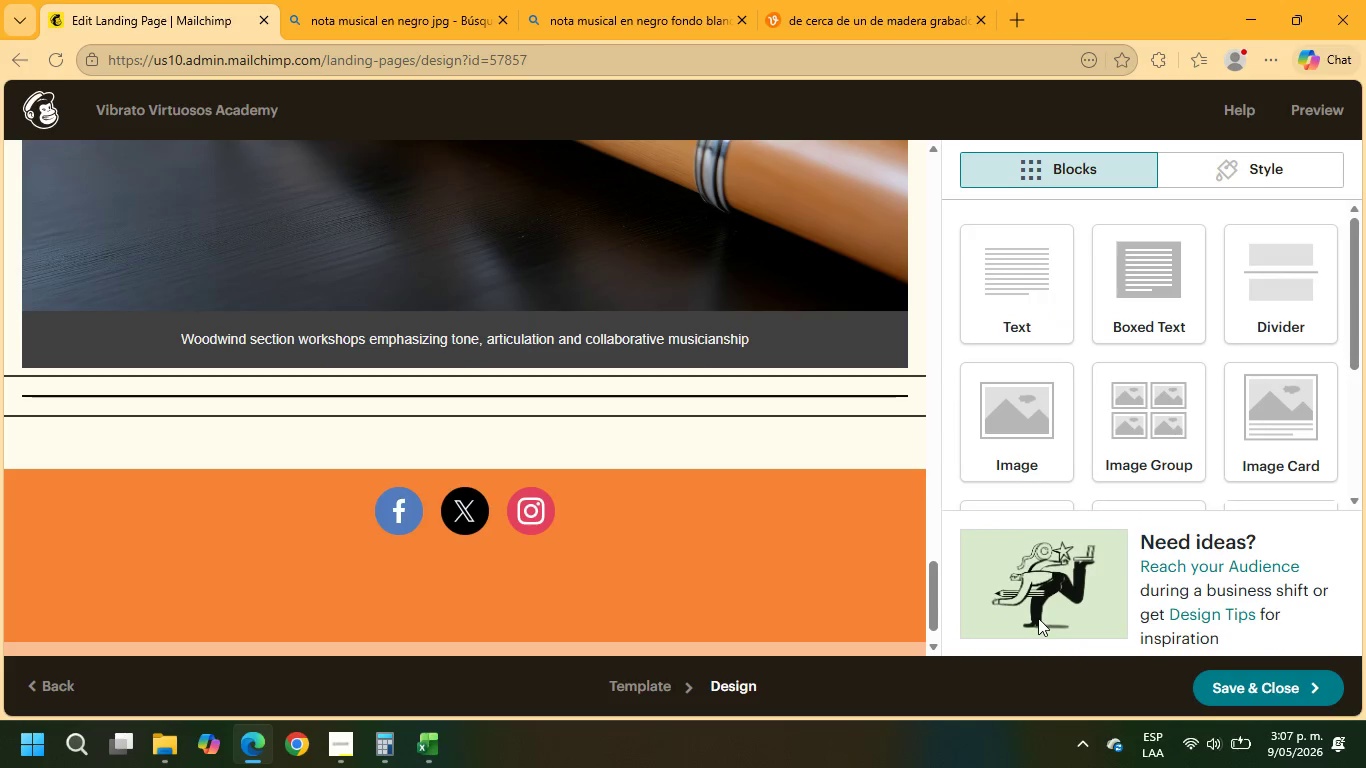 
wait(5.21)
 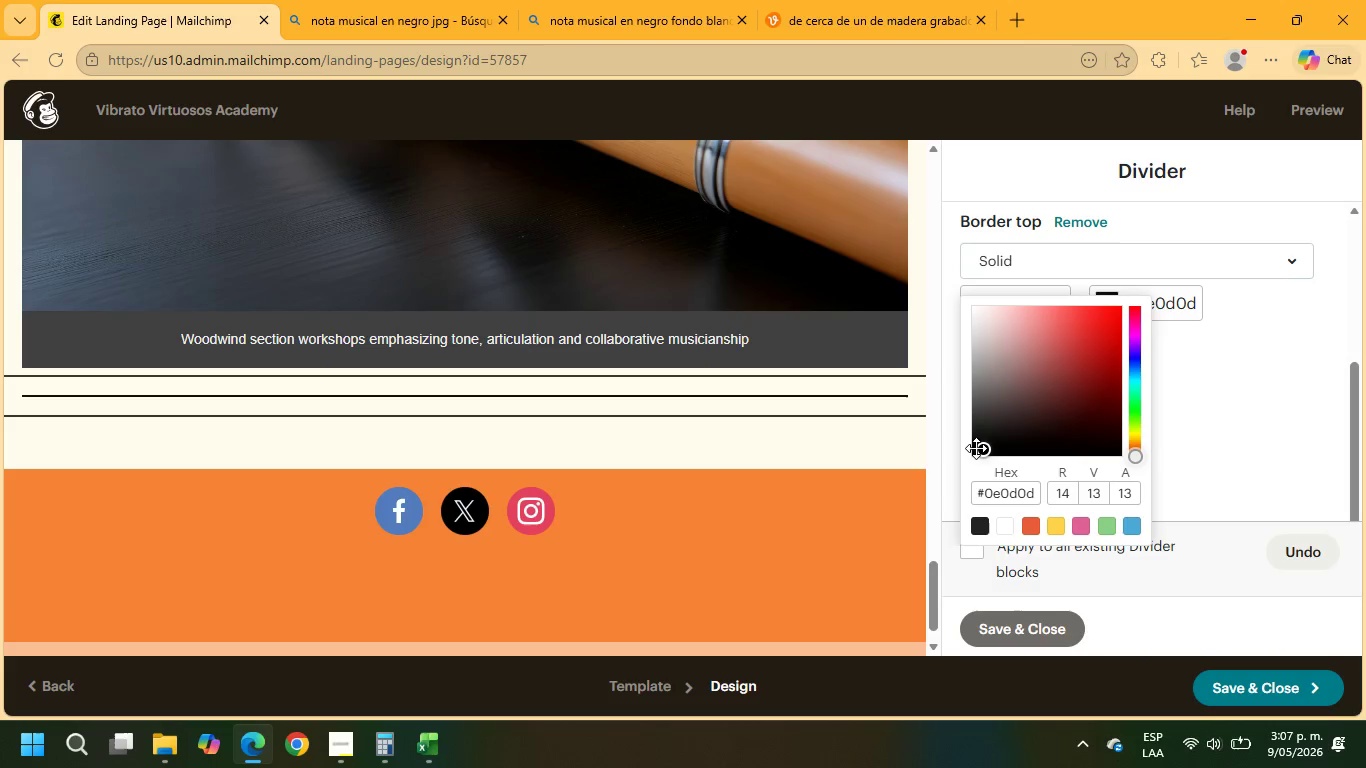 
left_click_drag(start_coordinate=[1143, 312], to_coordinate=[677, 398])
 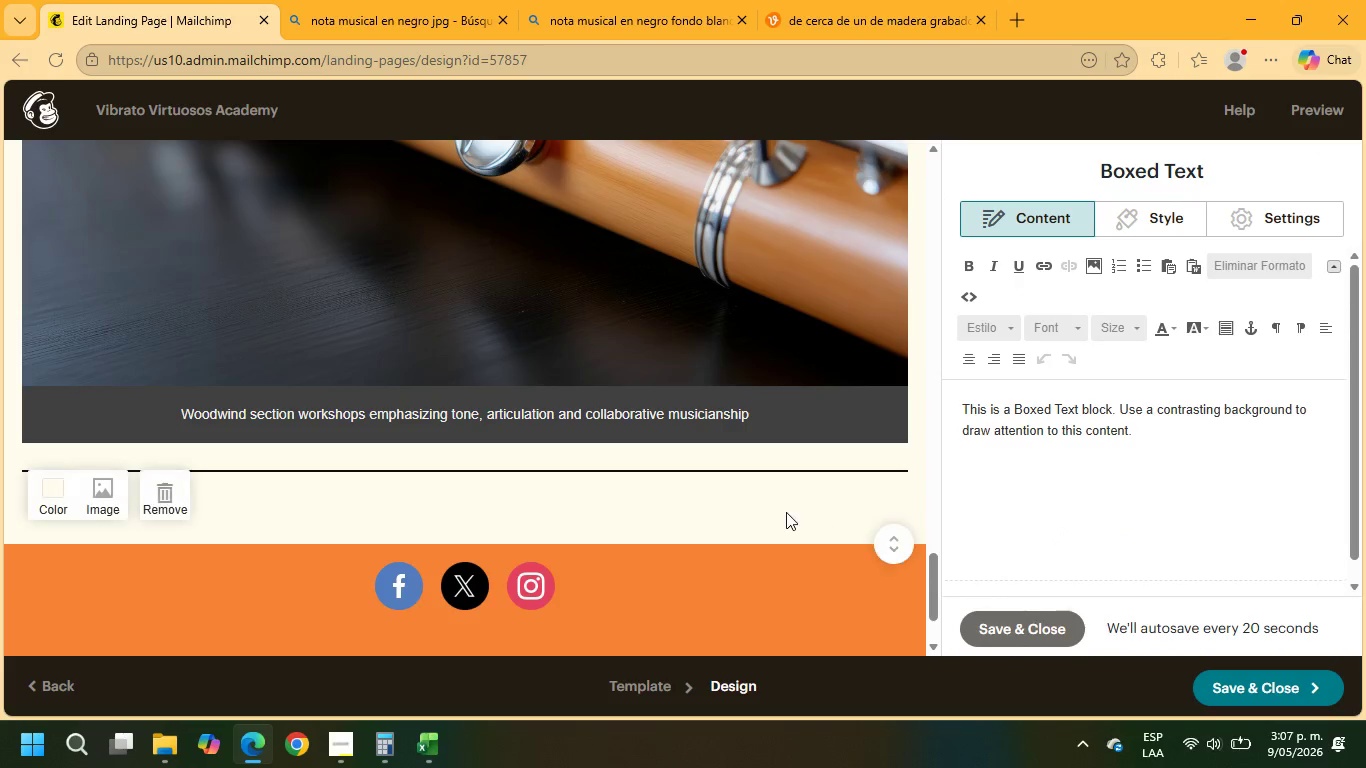 
scroll: coordinate [506, 408], scroll_direction: down, amount: 14.0
 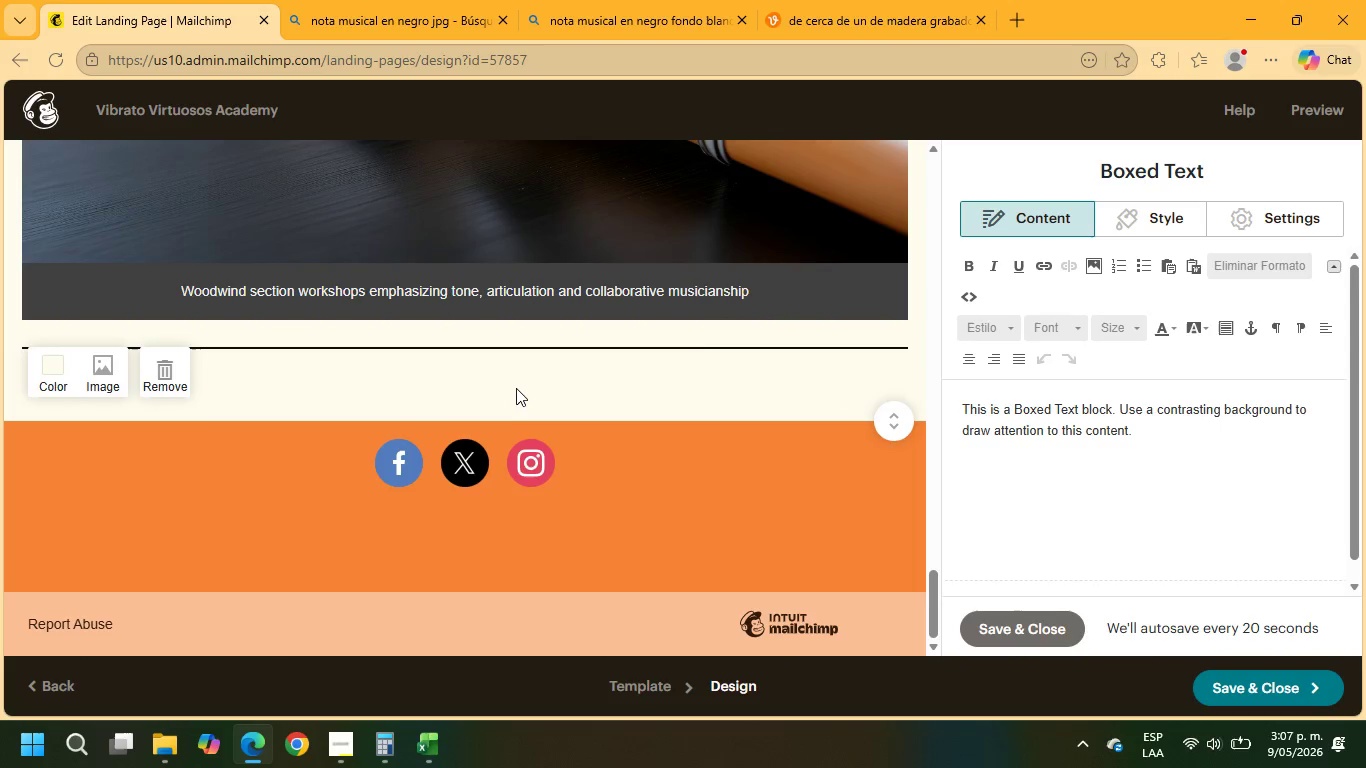 
left_click([516, 387])
 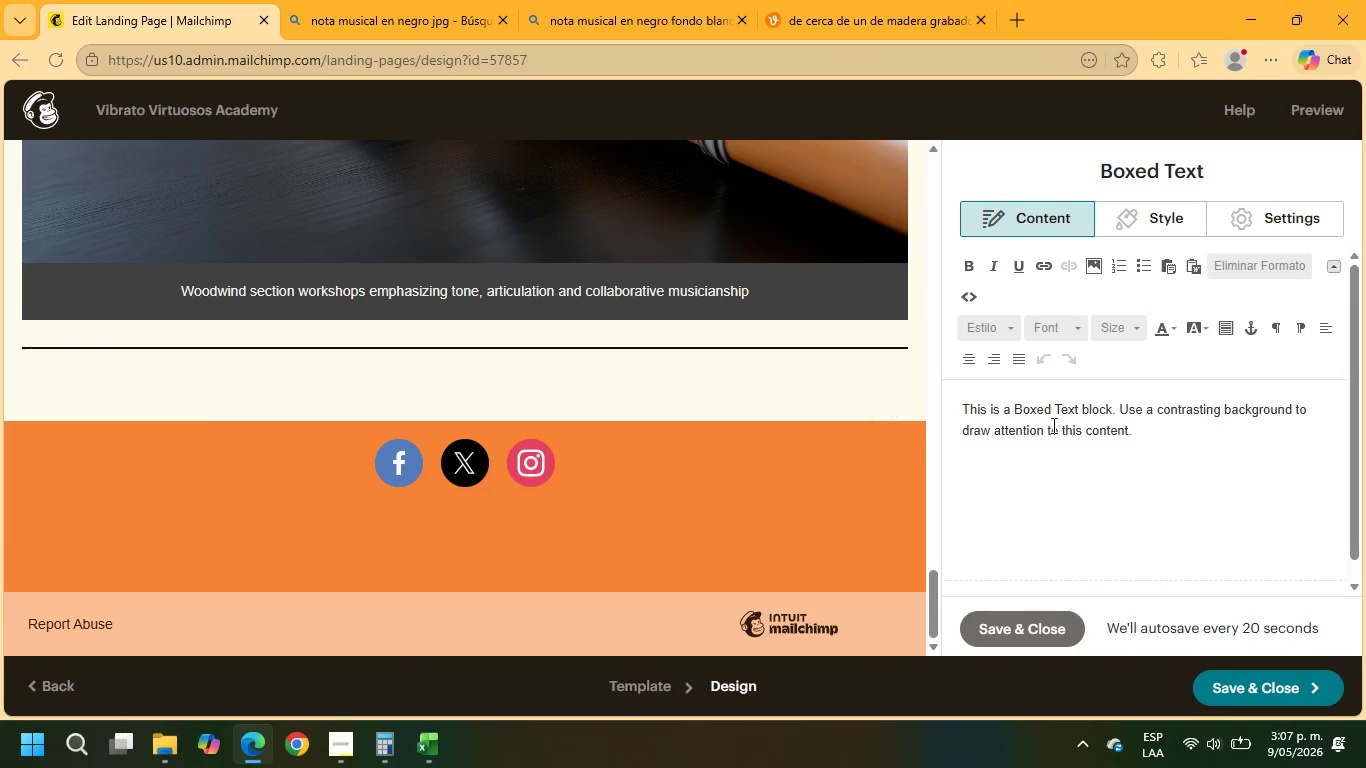 
left_click([1180, 437])
 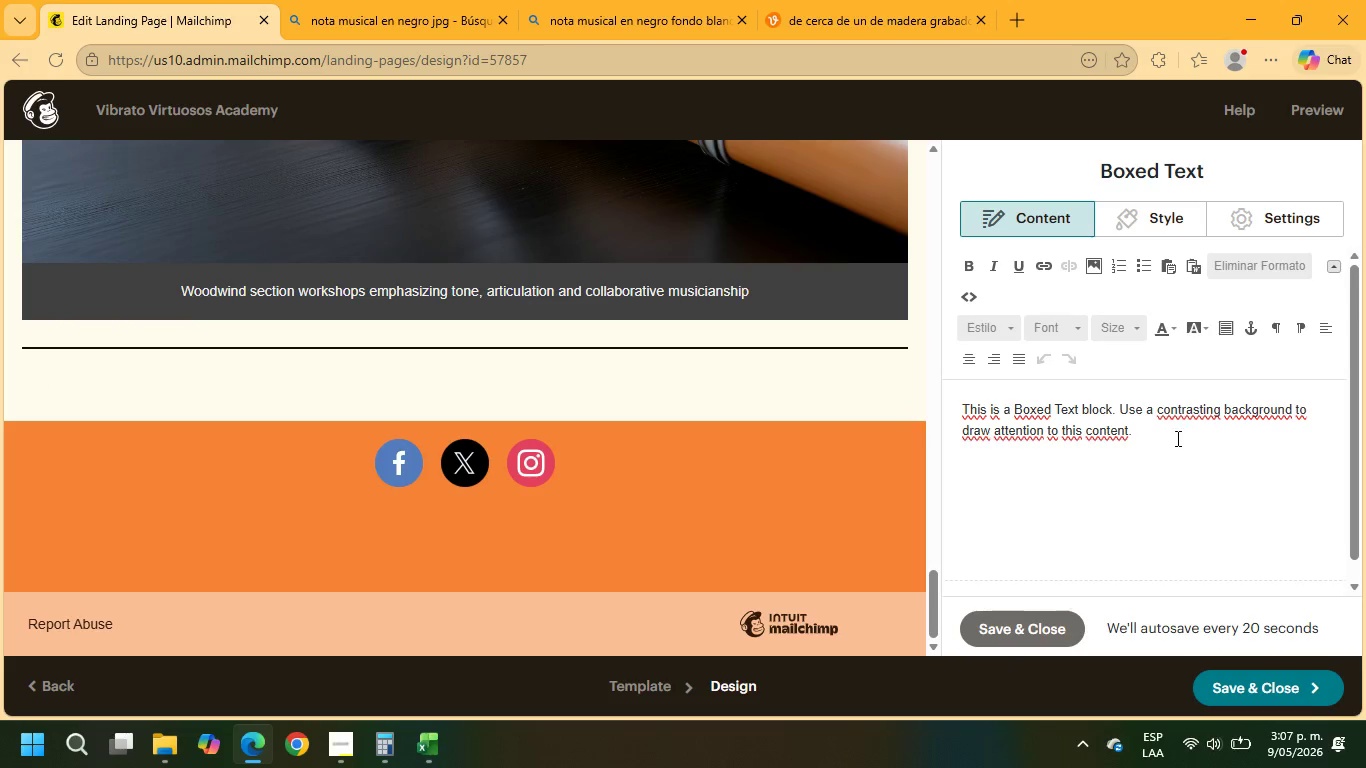 
left_click_drag(start_coordinate=[1170, 439], to_coordinate=[903, 401])
 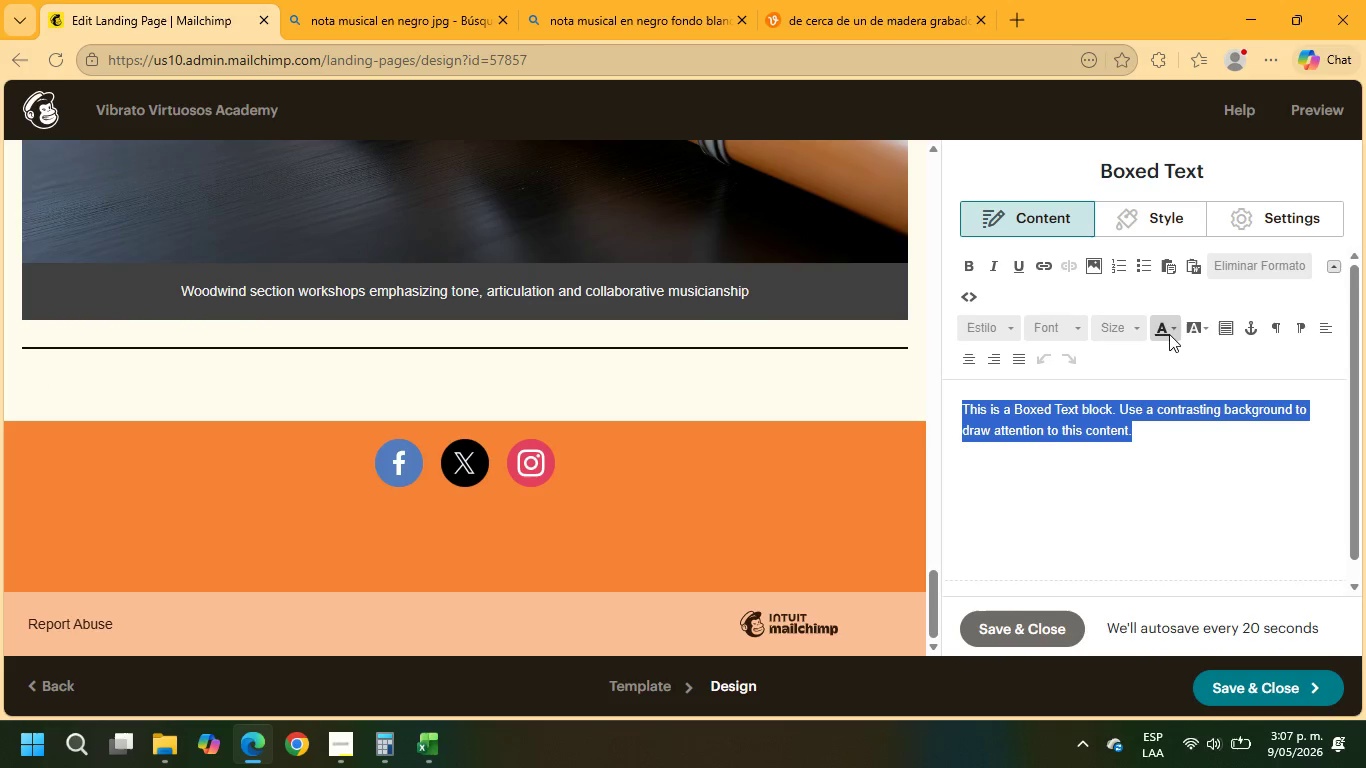 
left_click([1164, 332])
 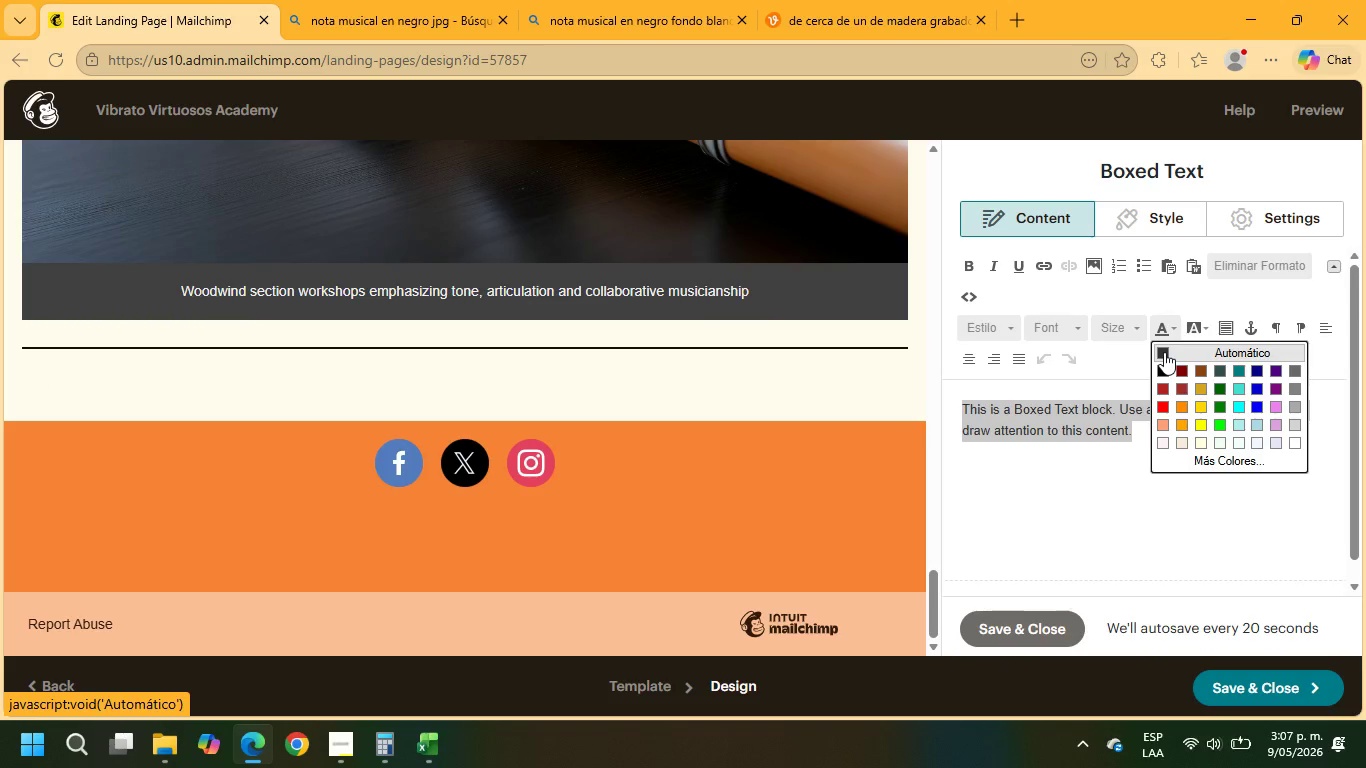 
left_click([1164, 352])
 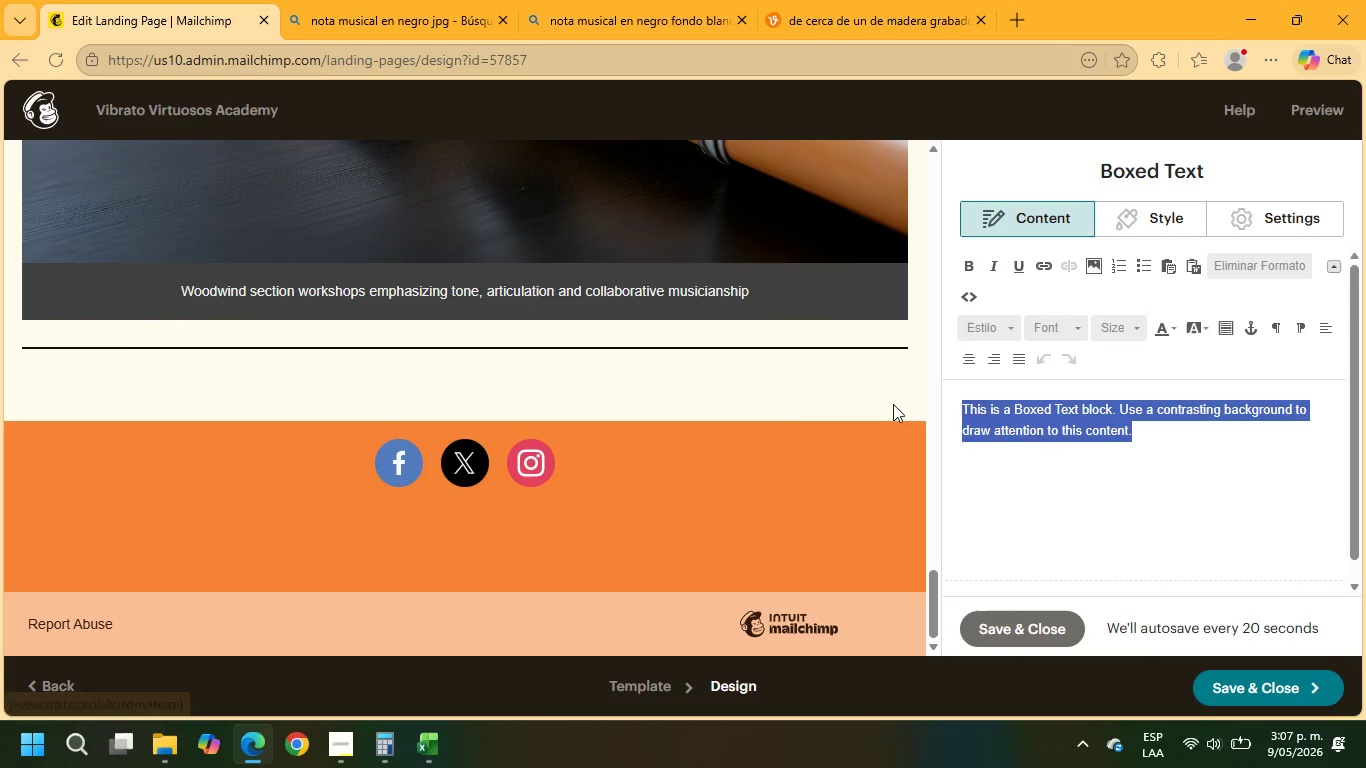 
mouse_move([837, 415])
 